 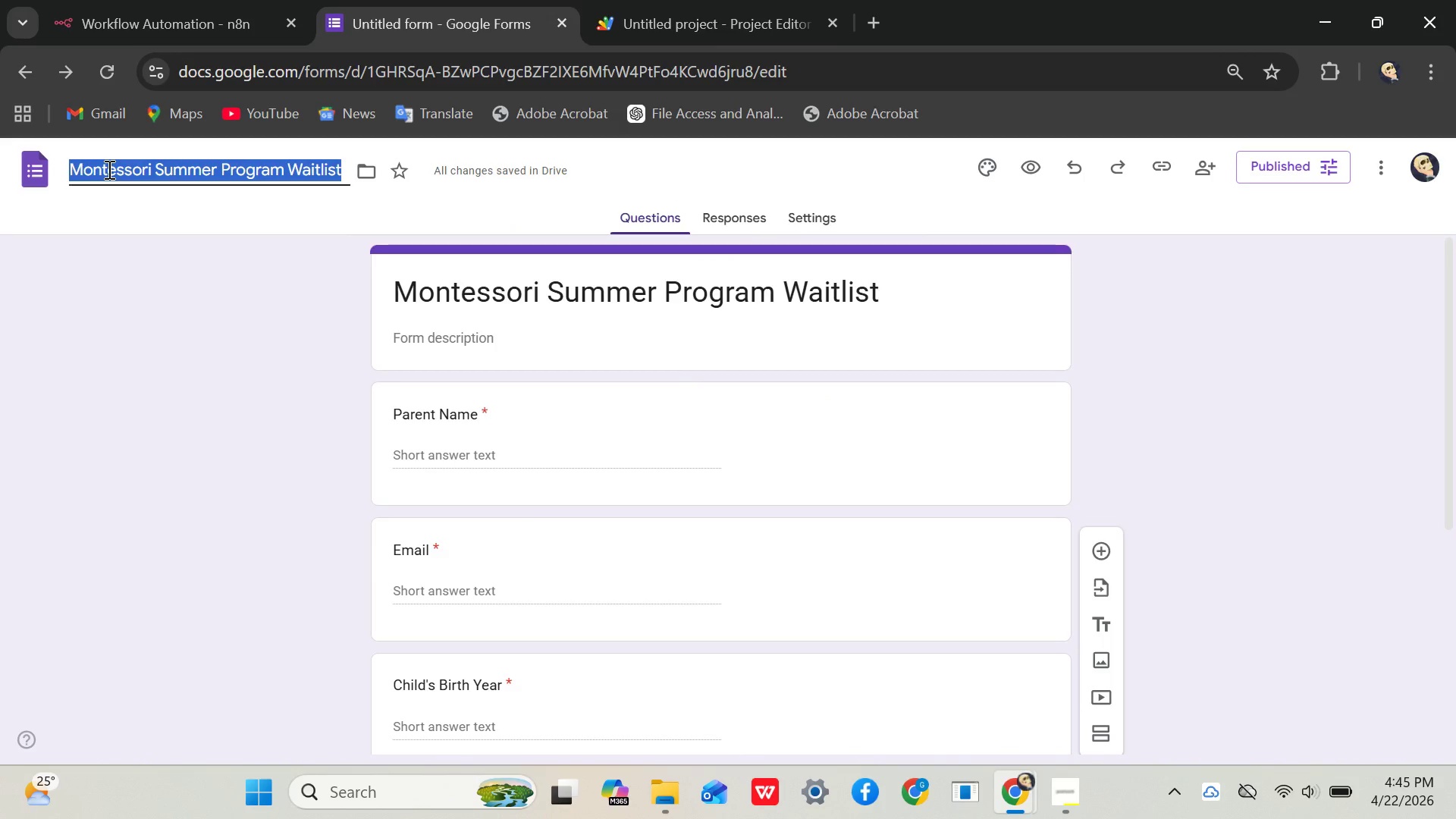 
left_click([97, 360])
 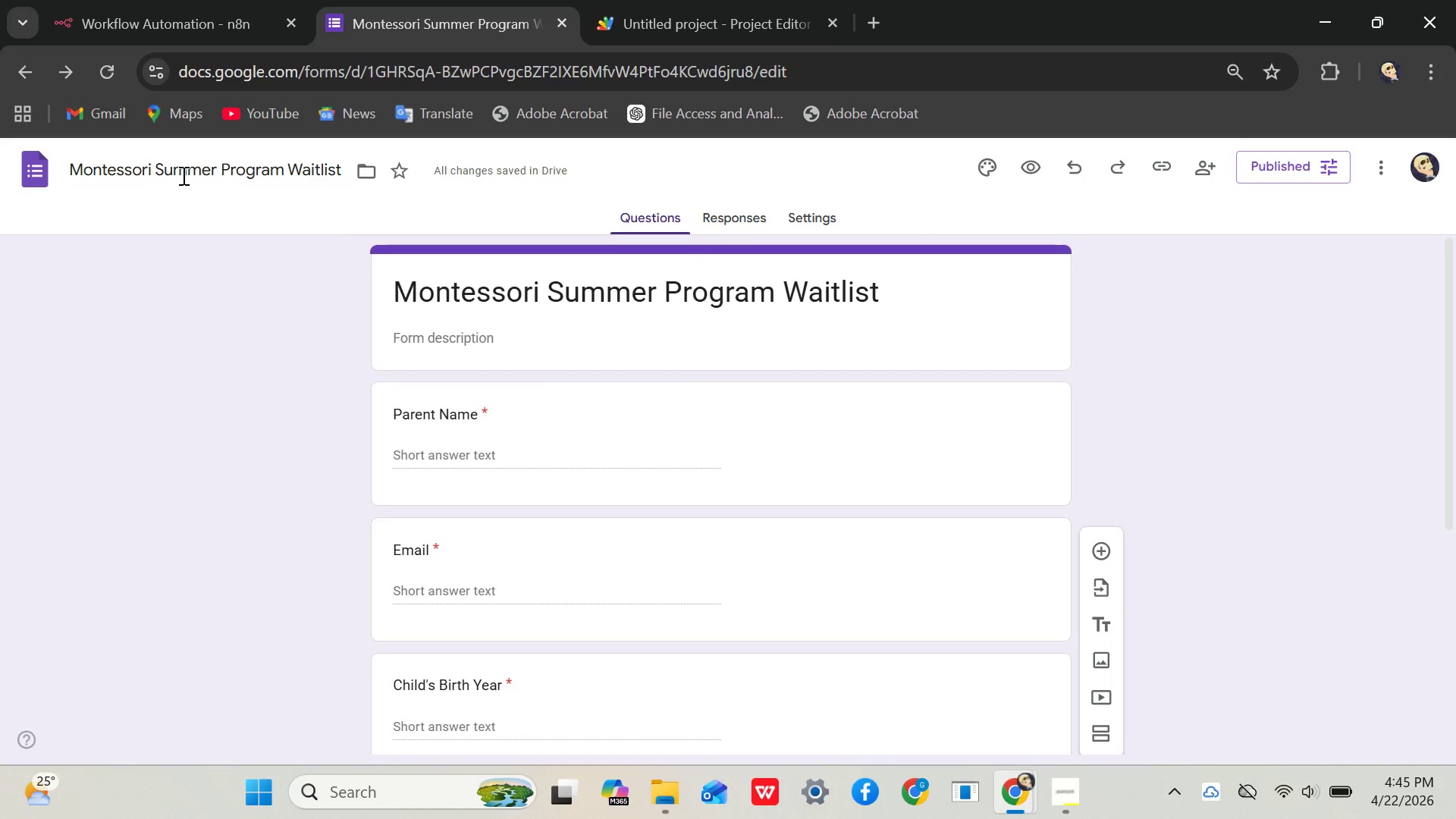 
double_click([181, 176])
 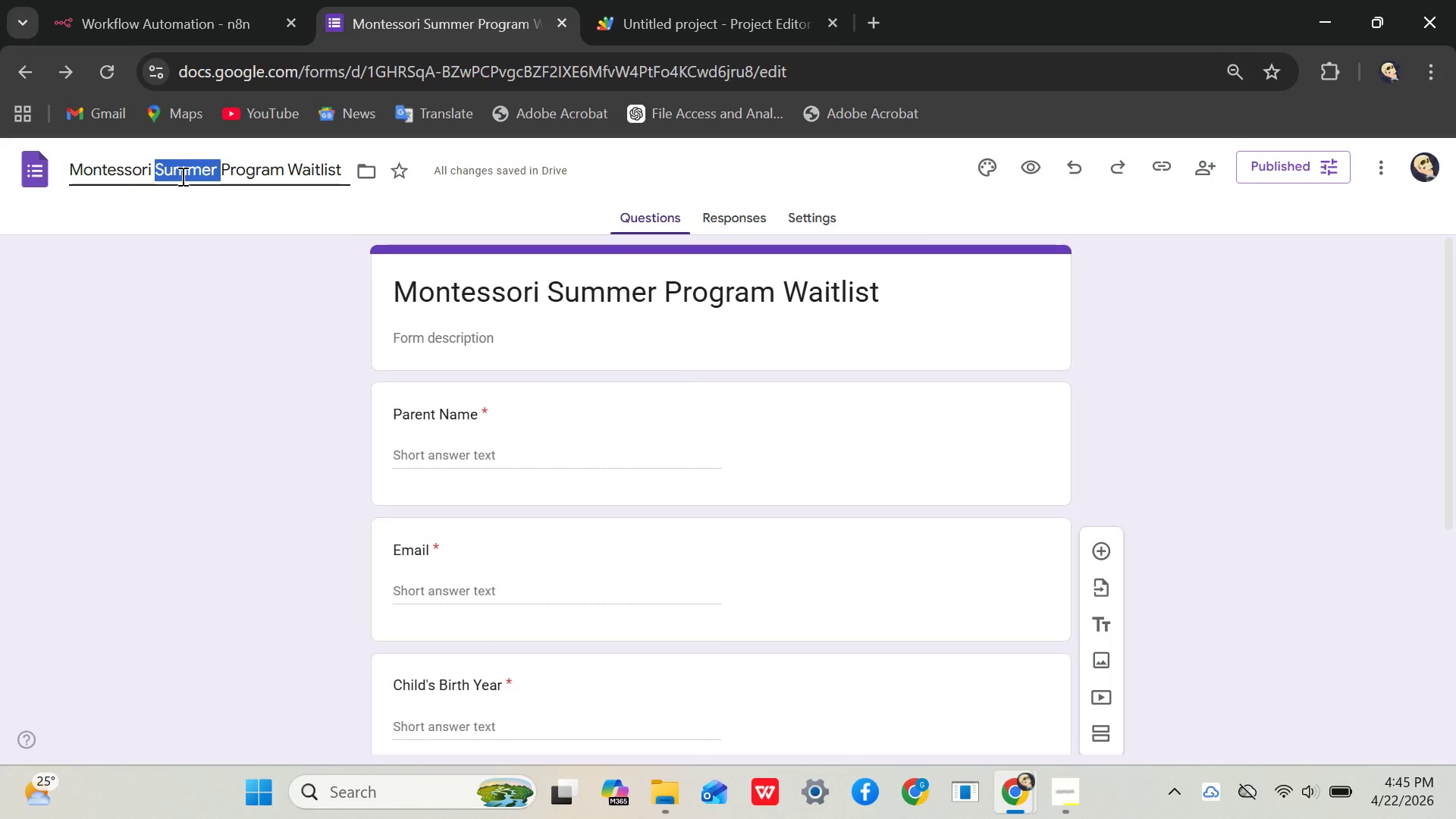 
key(Control+A)
 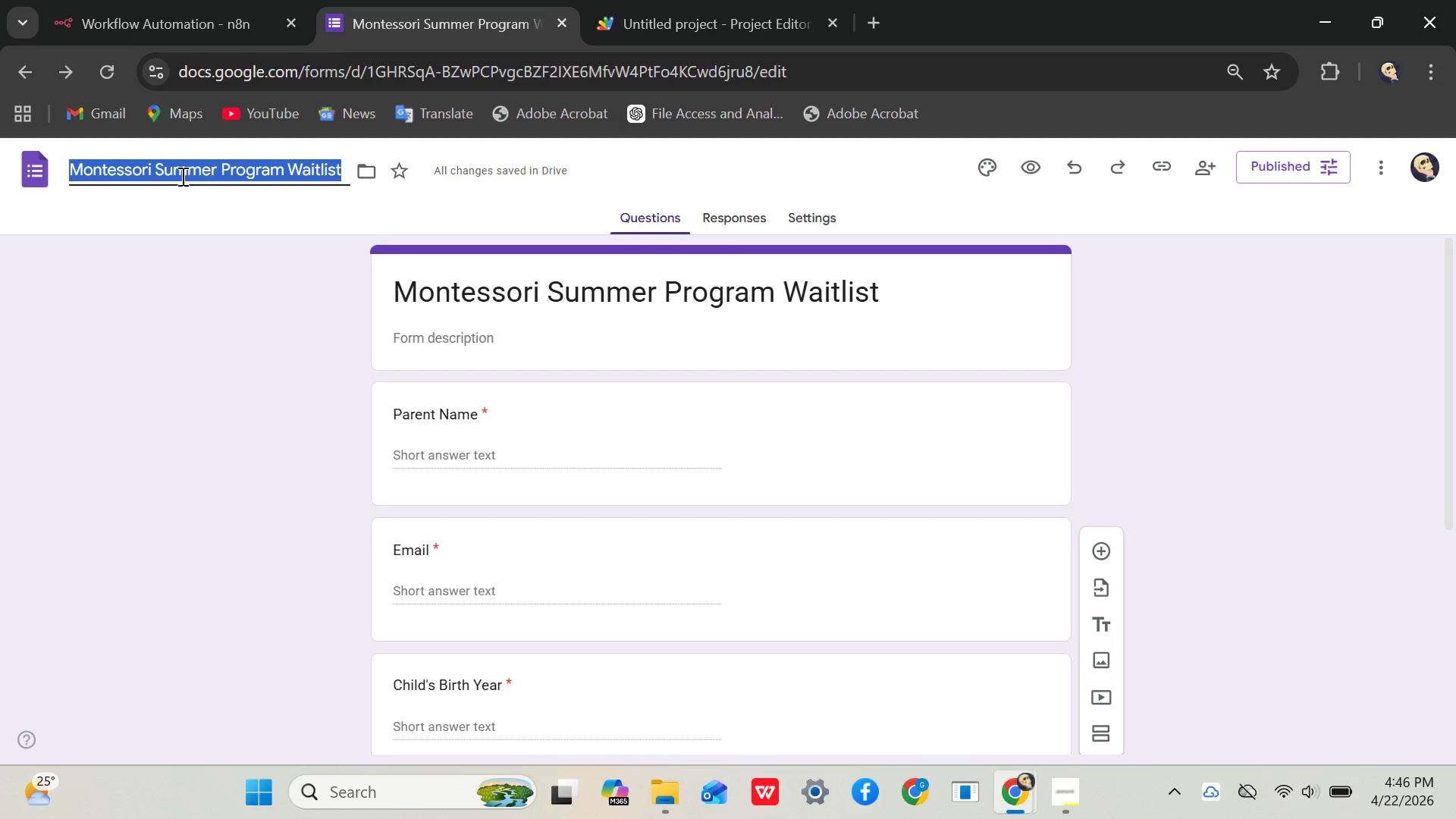 
key(Control+C)
 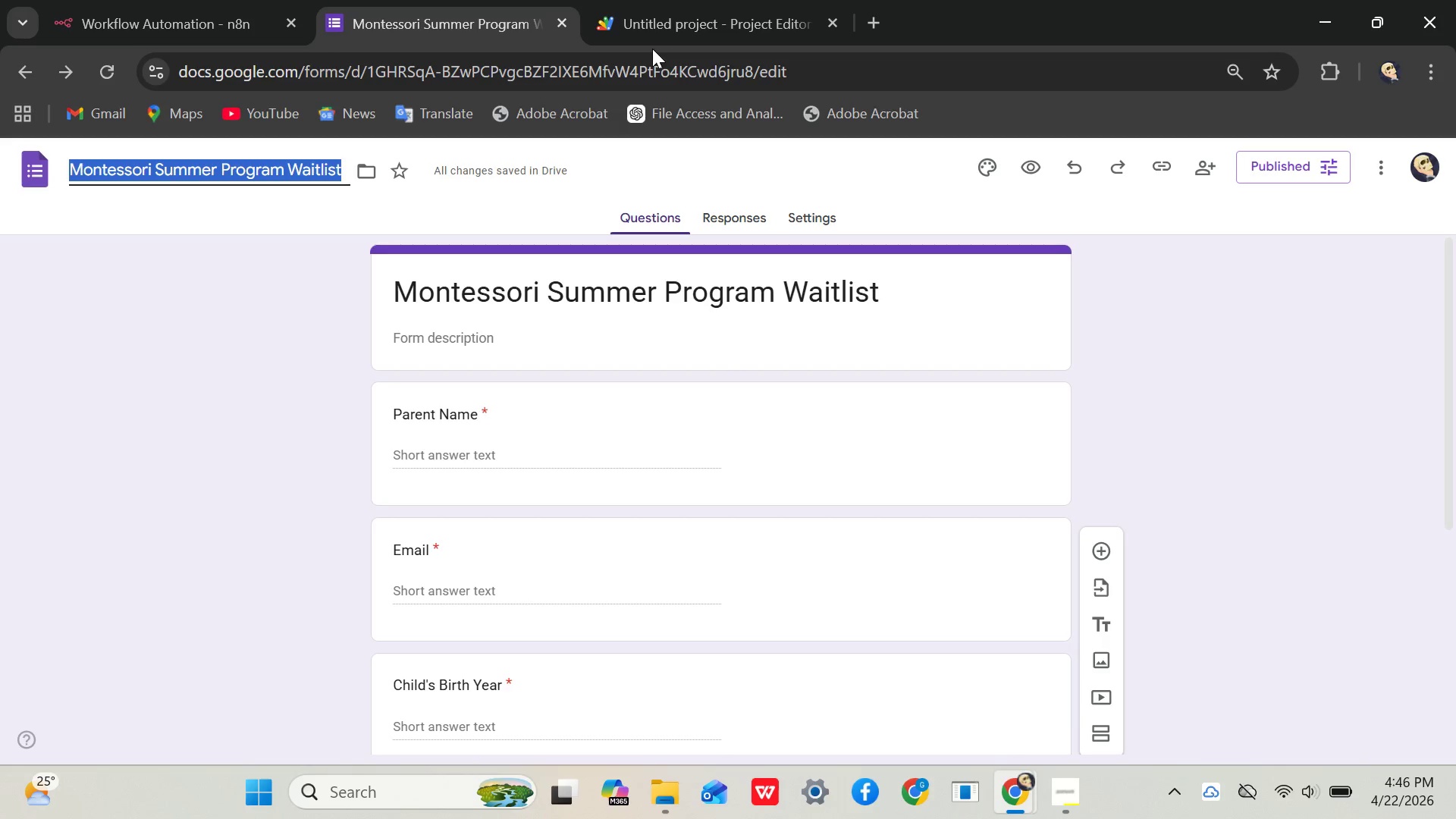 
left_click([649, 15])
 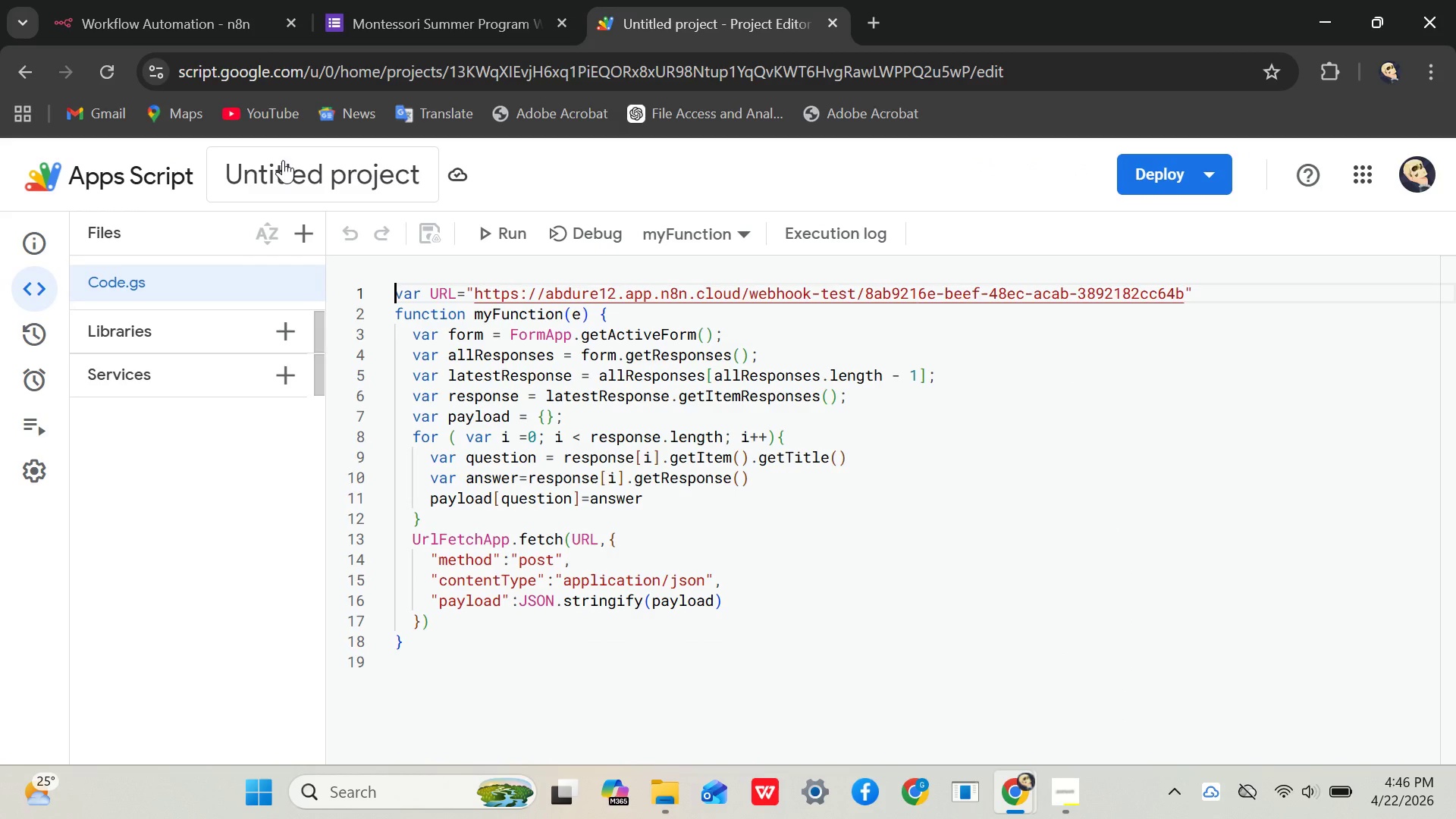 
left_click([282, 167])
 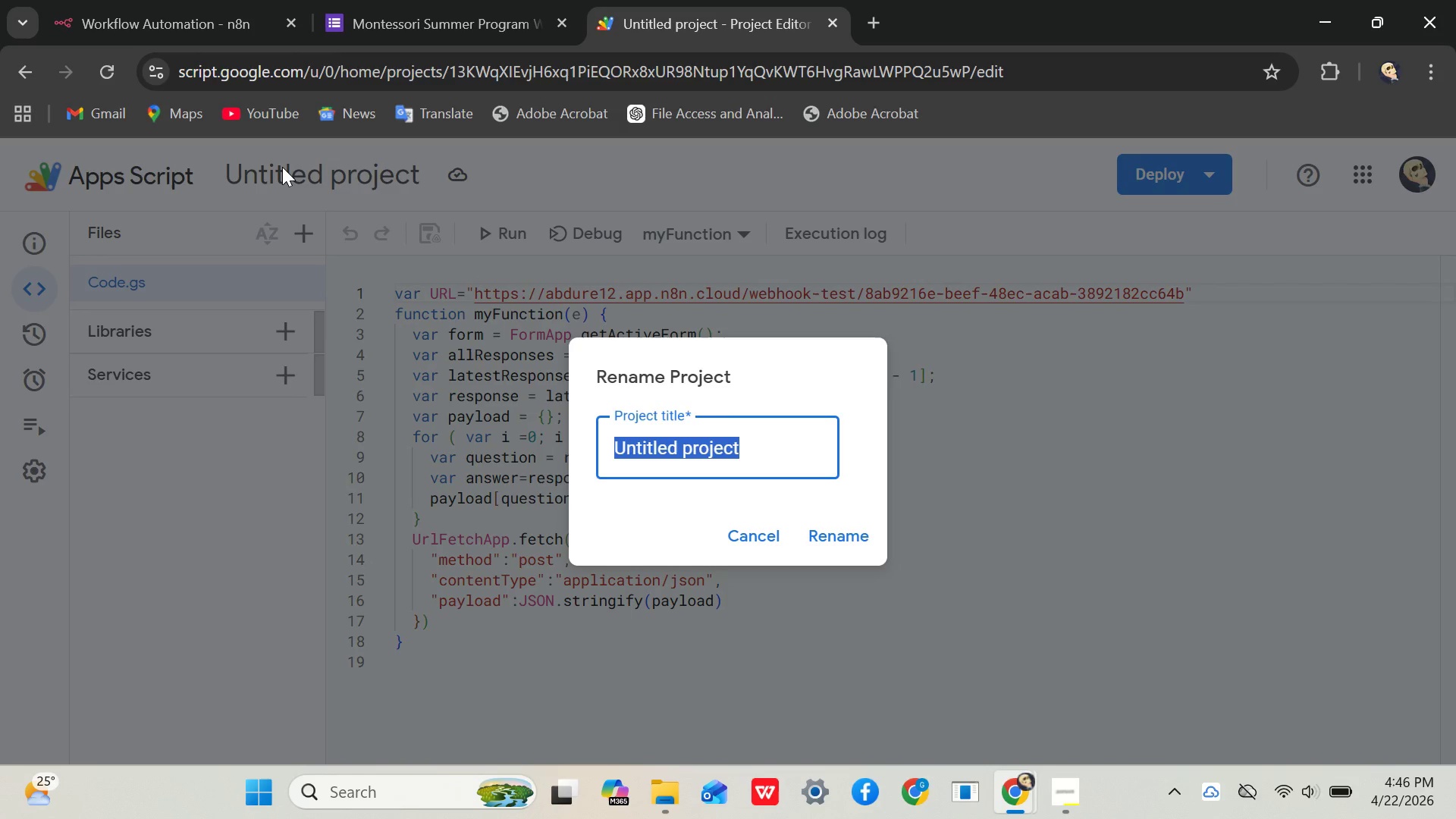 
key(Control+V)
 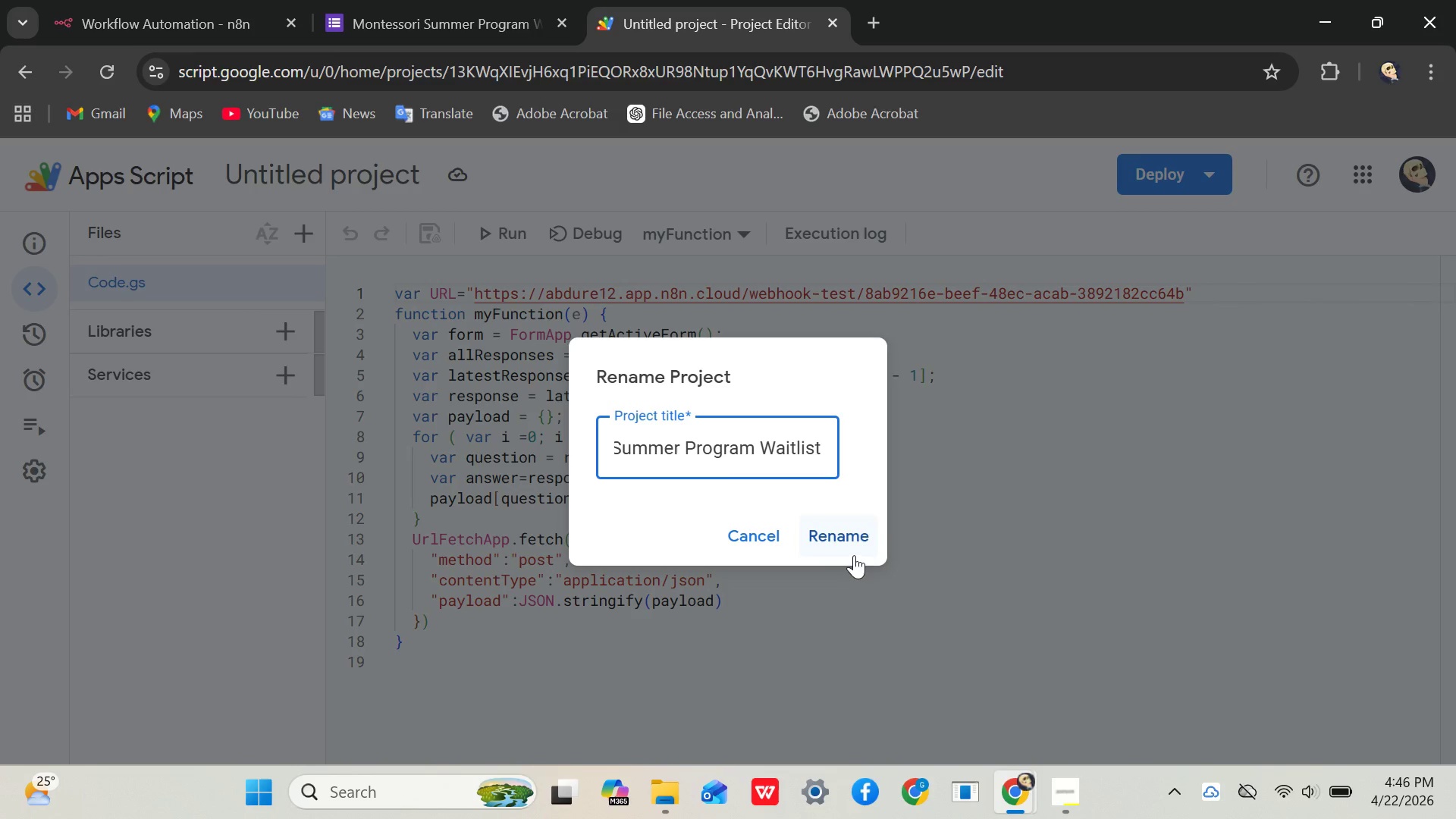 
left_click([844, 519])
 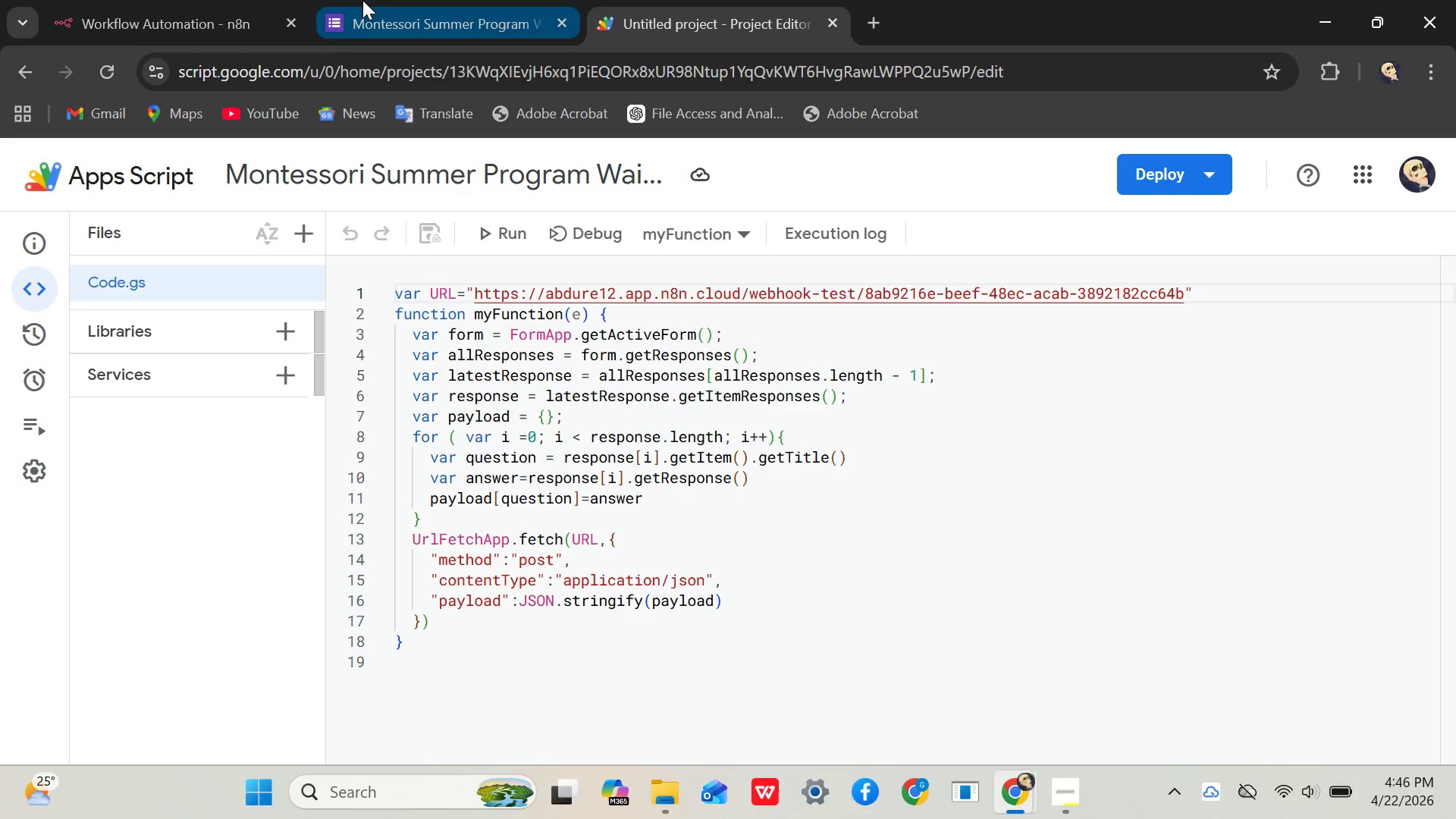 
left_click([362, 0])
 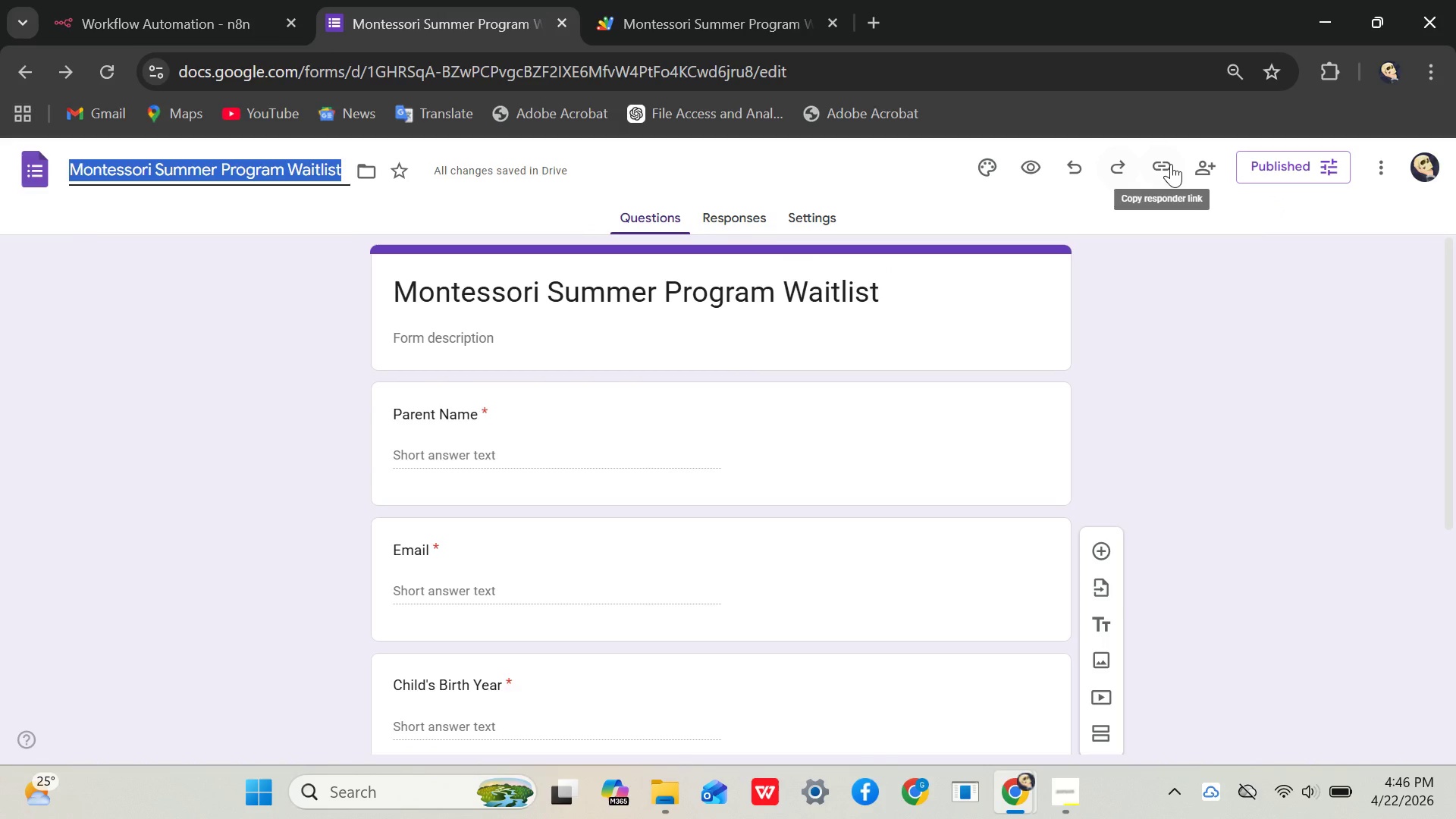 
left_click([1171, 169])
 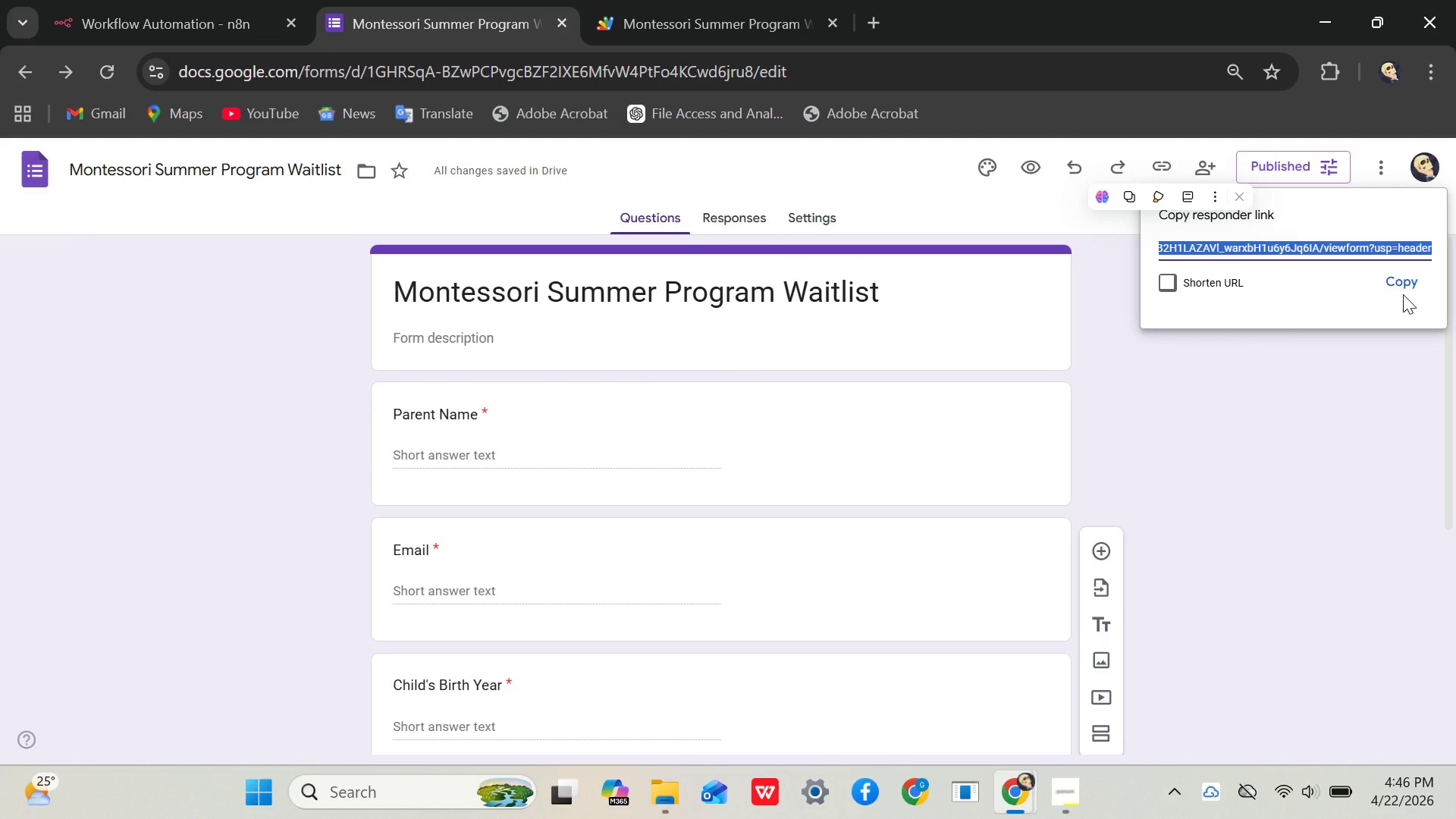 
left_click([1403, 290])
 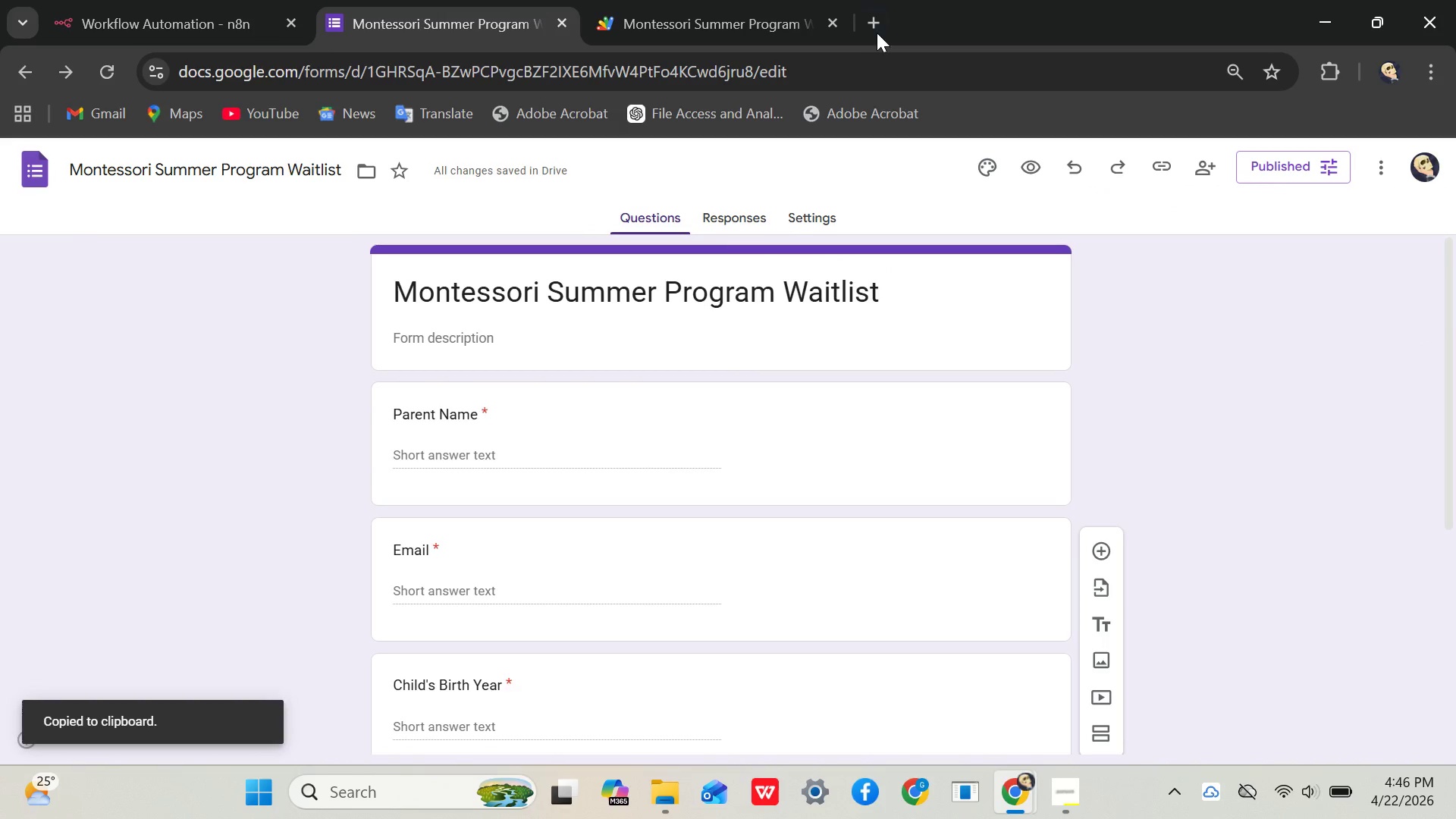 
left_click([877, 27])
 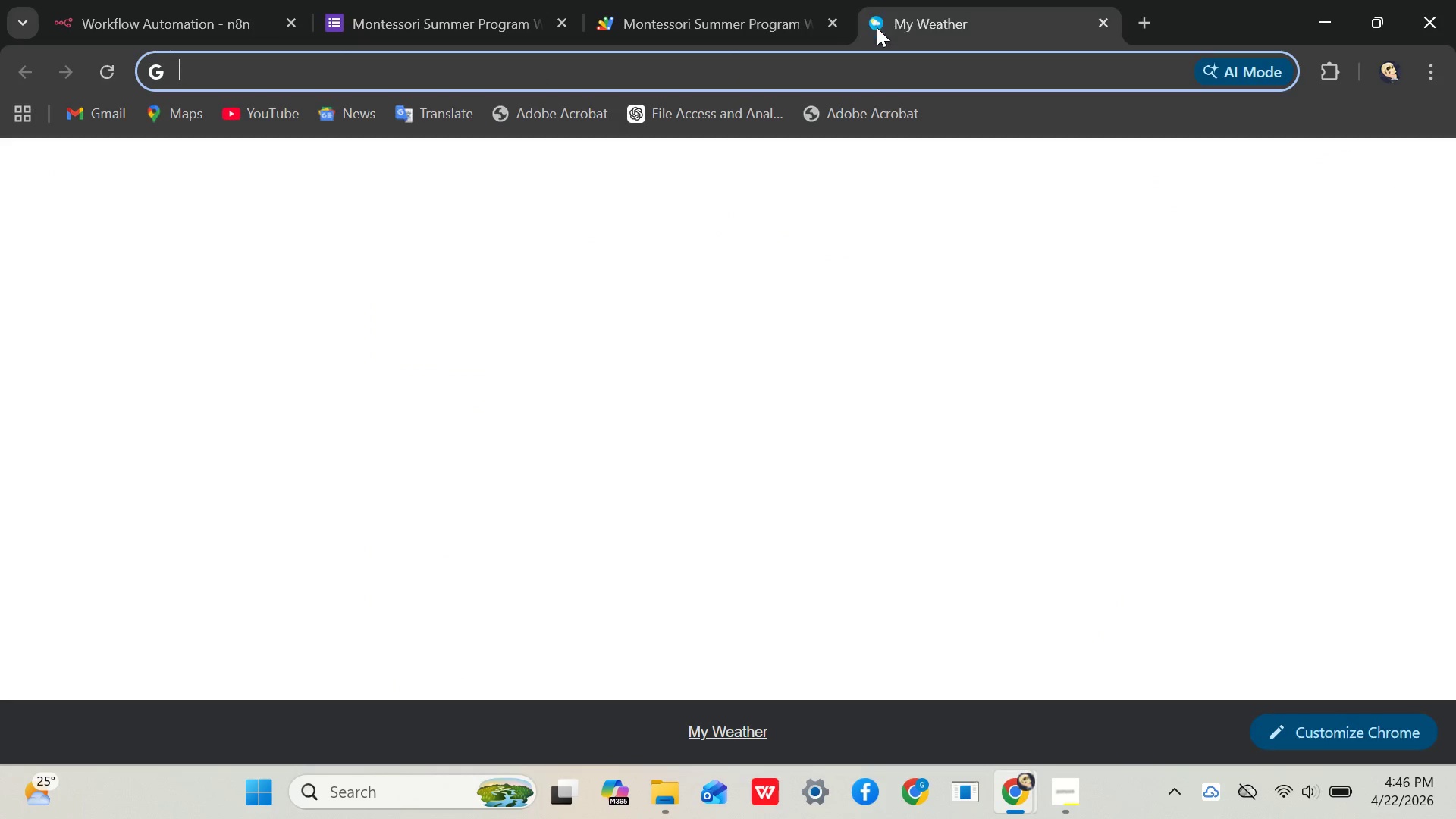 
key(Control+V)
 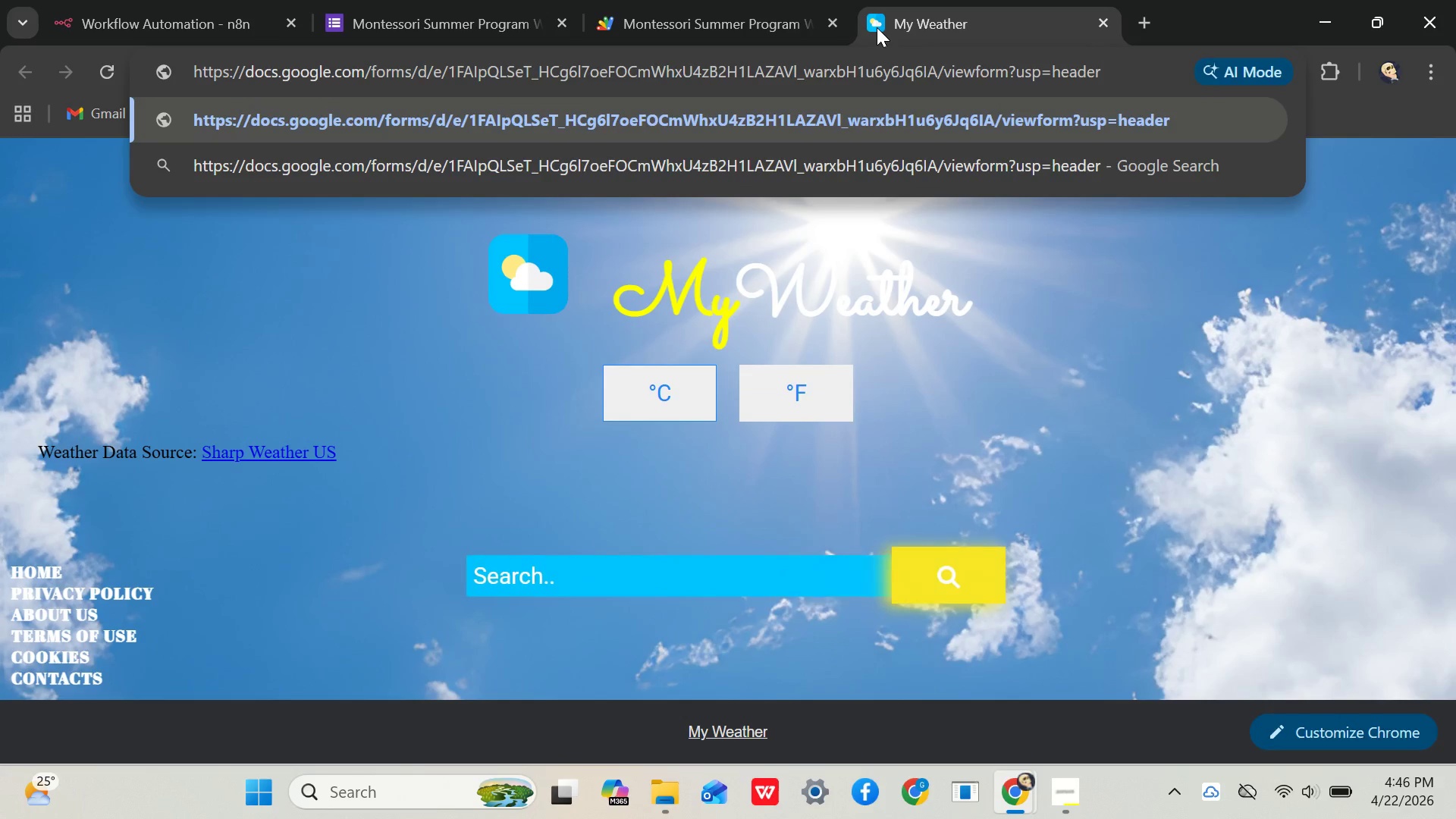 
key(Enter)
 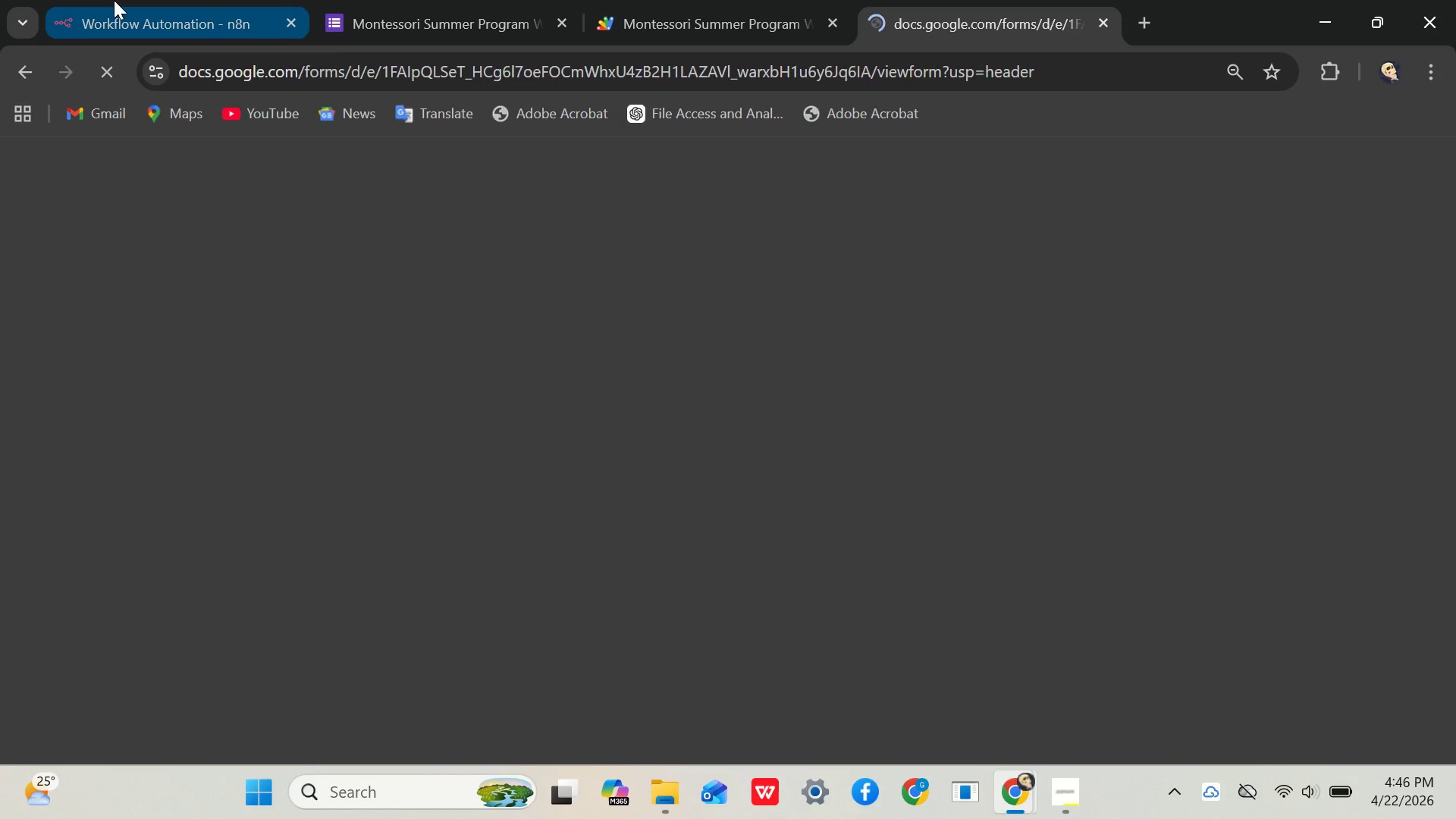 
left_click([114, 0])
 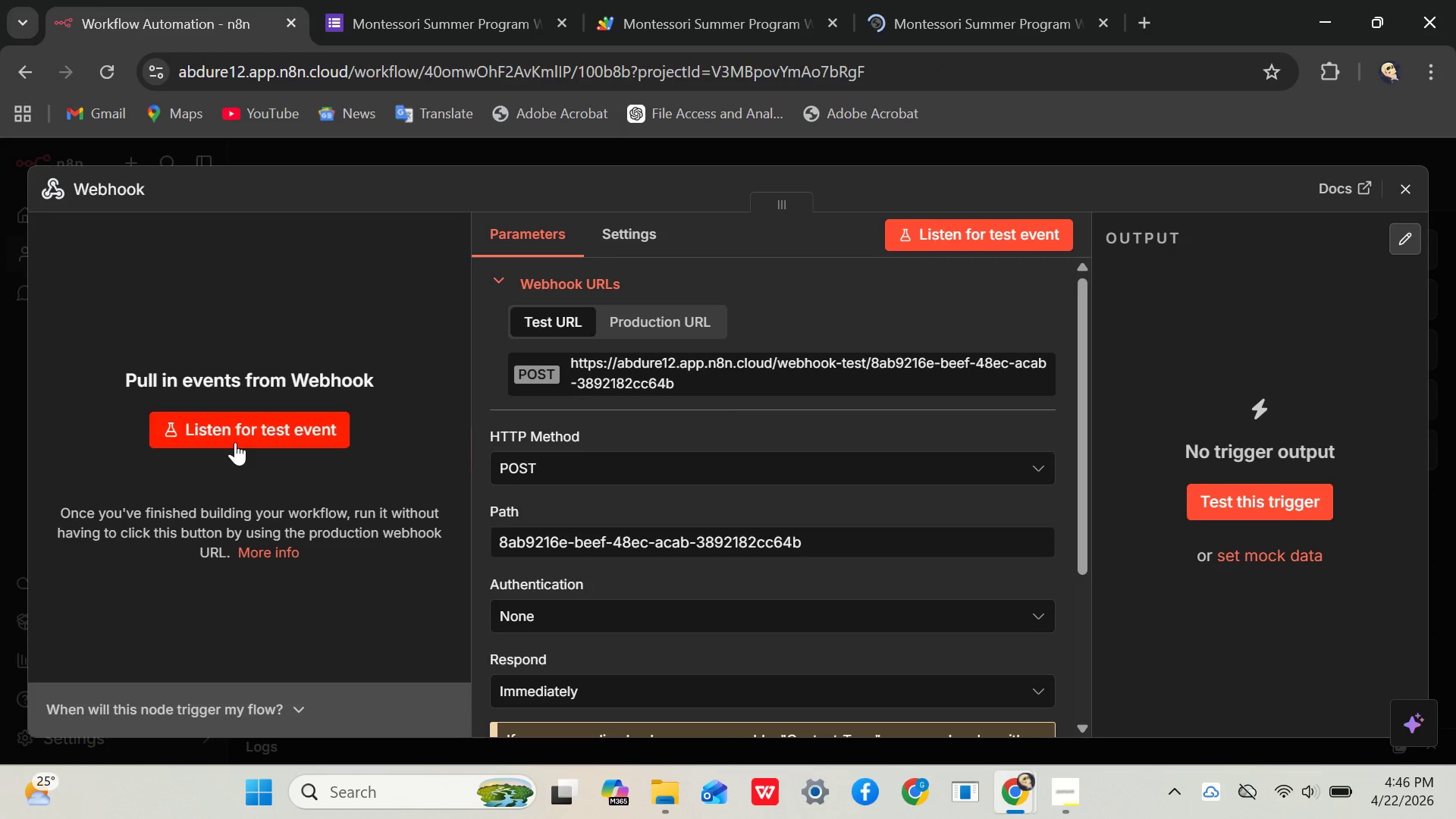 
left_click([235, 442])
 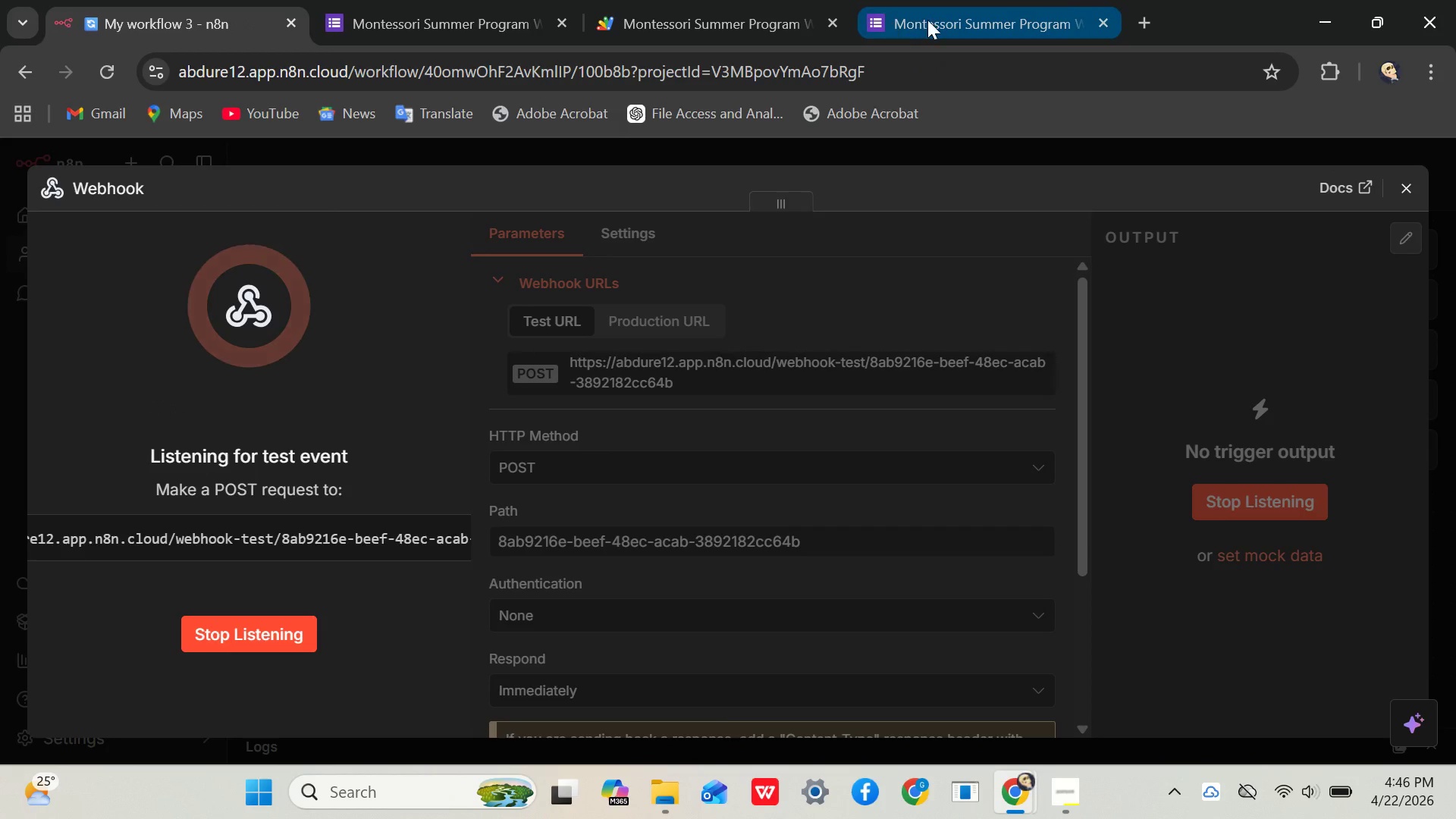 
left_click([931, 20])
 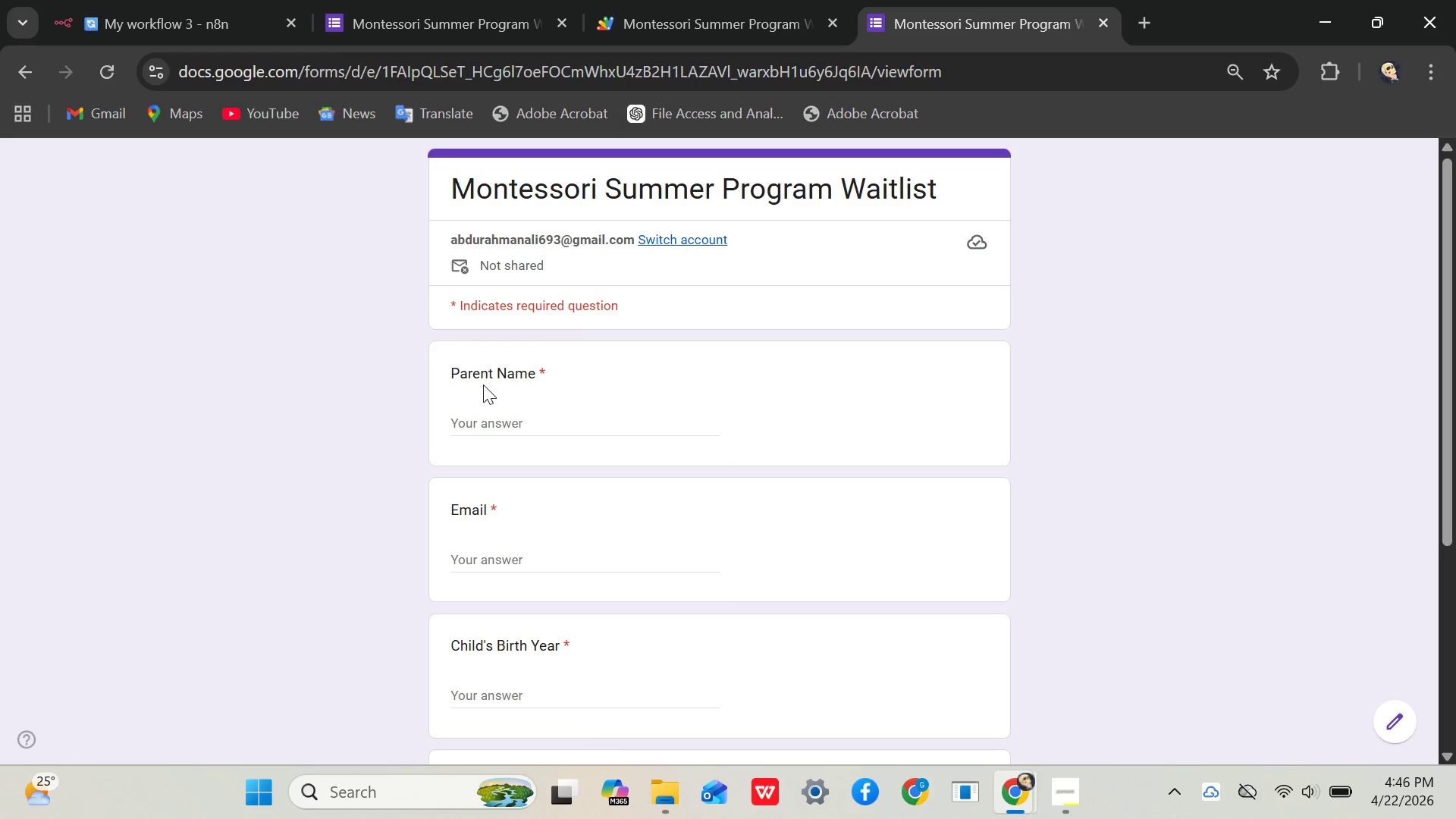 
left_click([497, 424])
 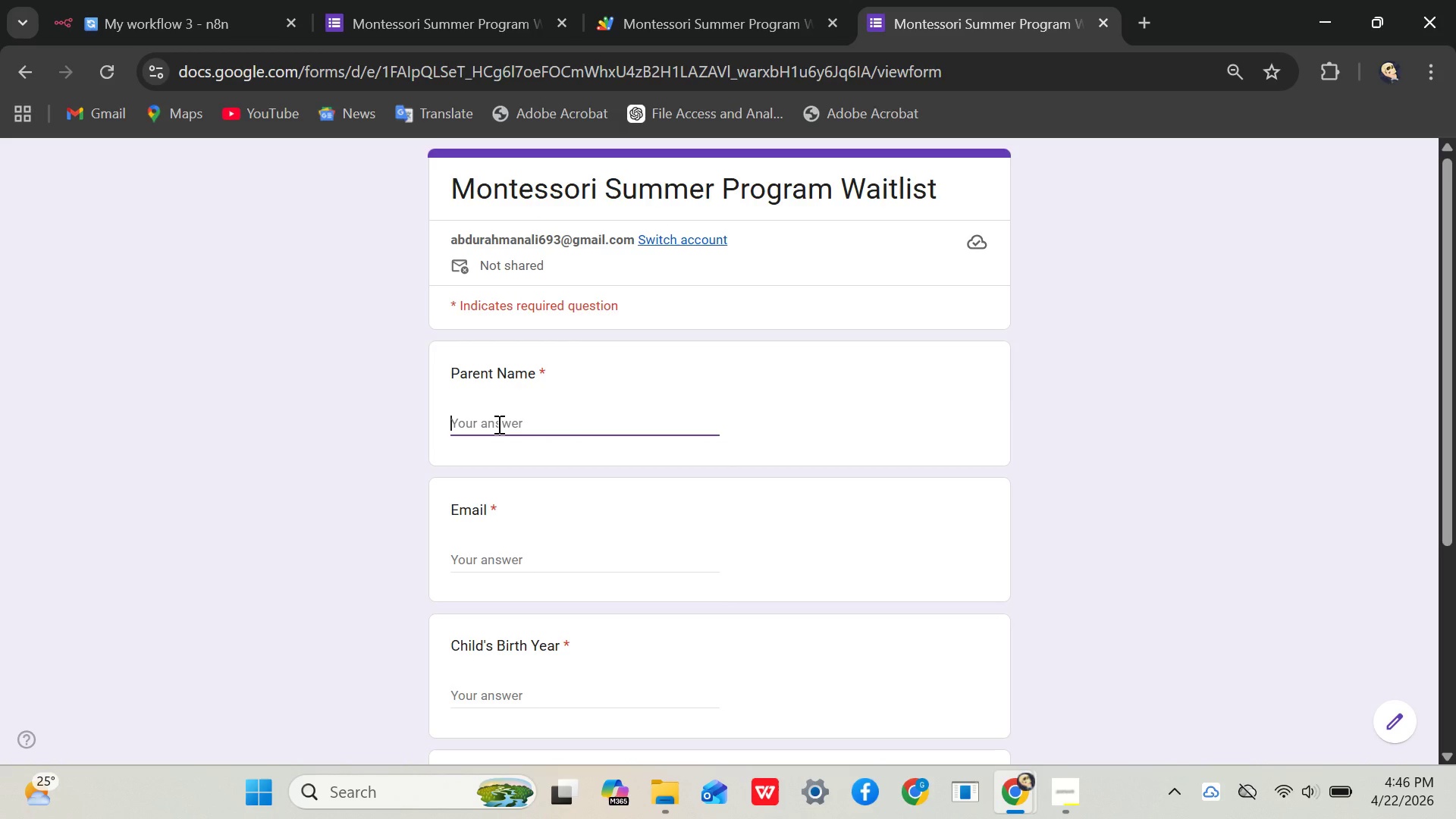 
type(aboo)
 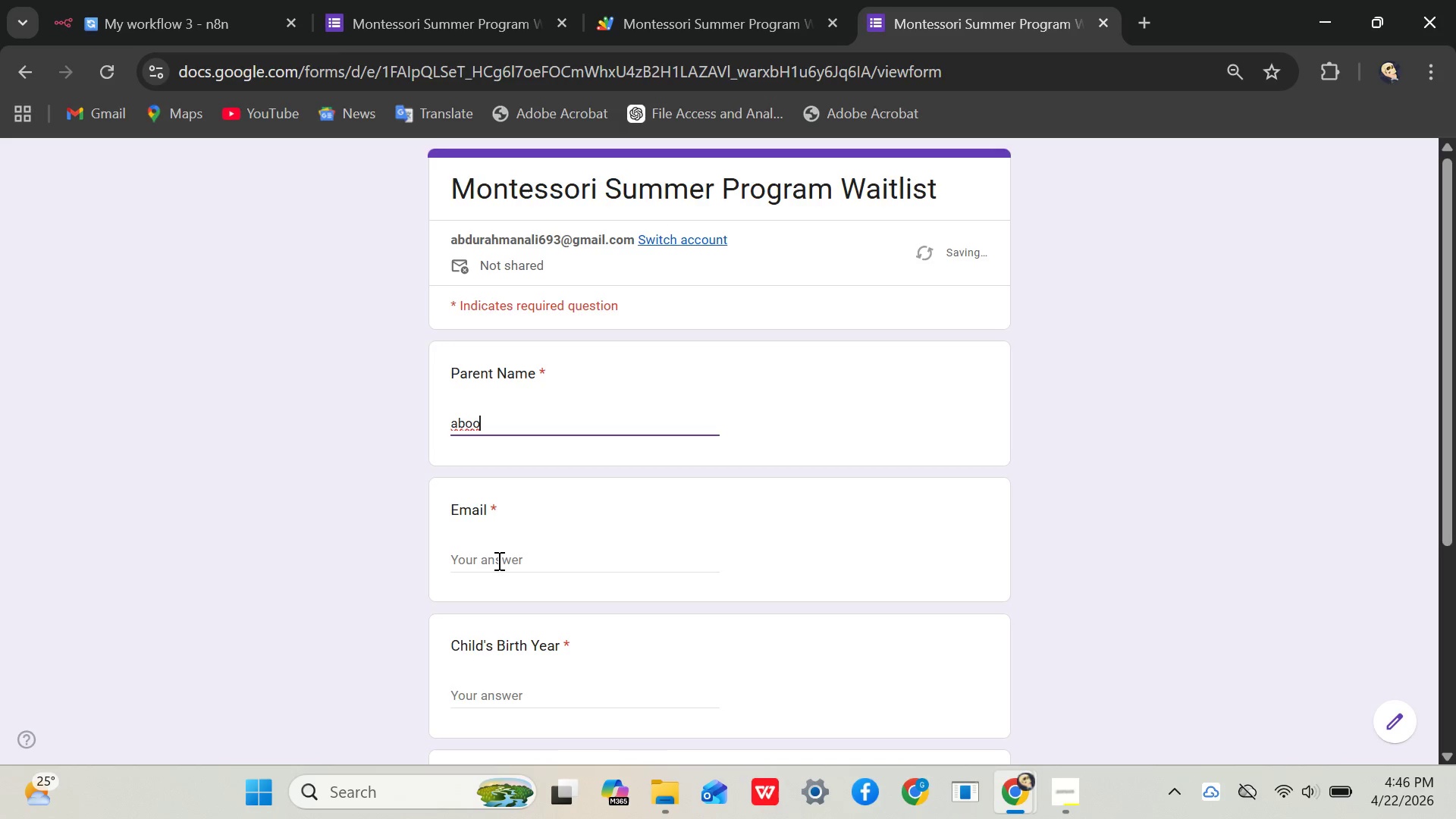 
left_click([497, 560])
 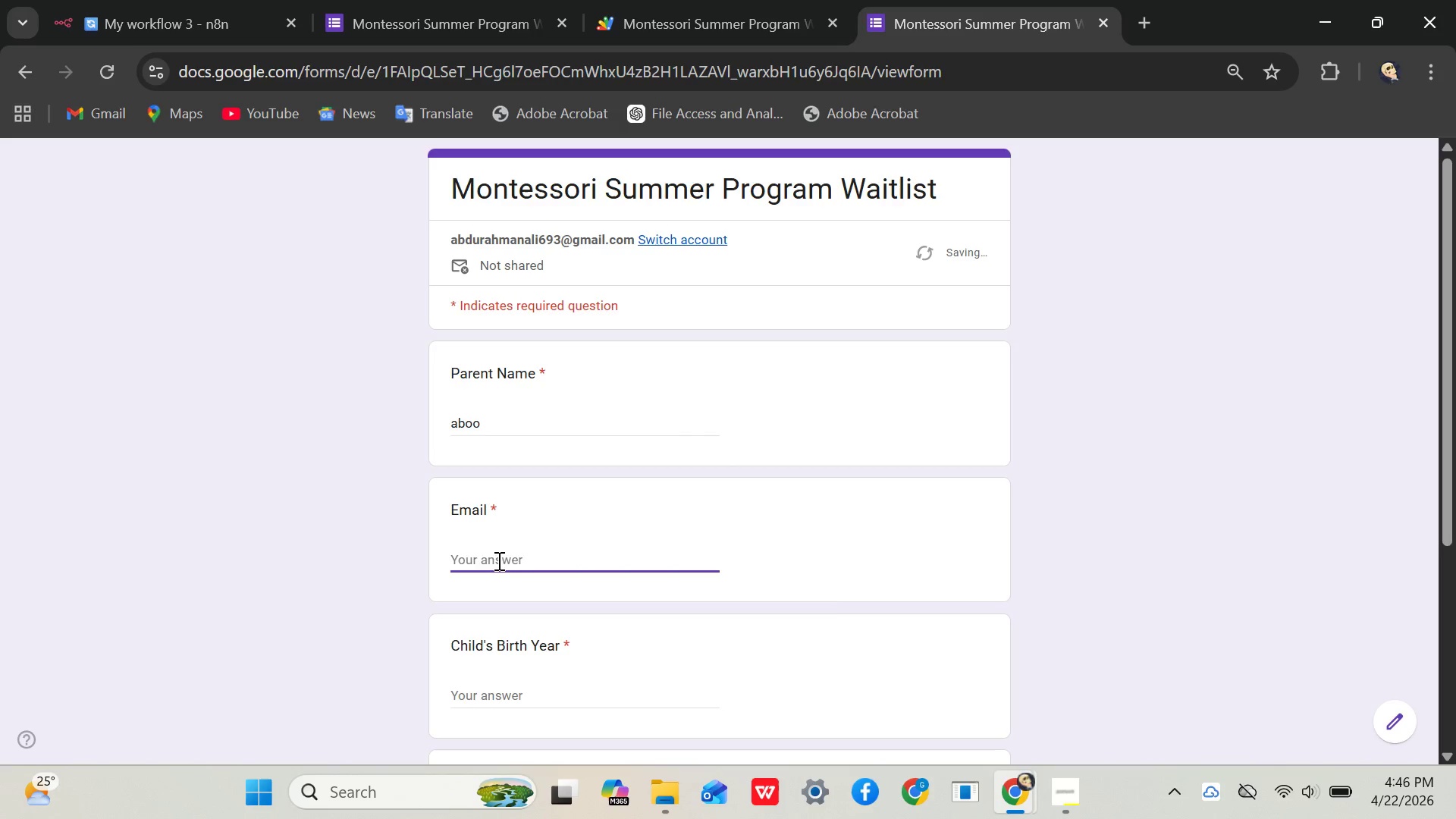 
type(aboo123@)
 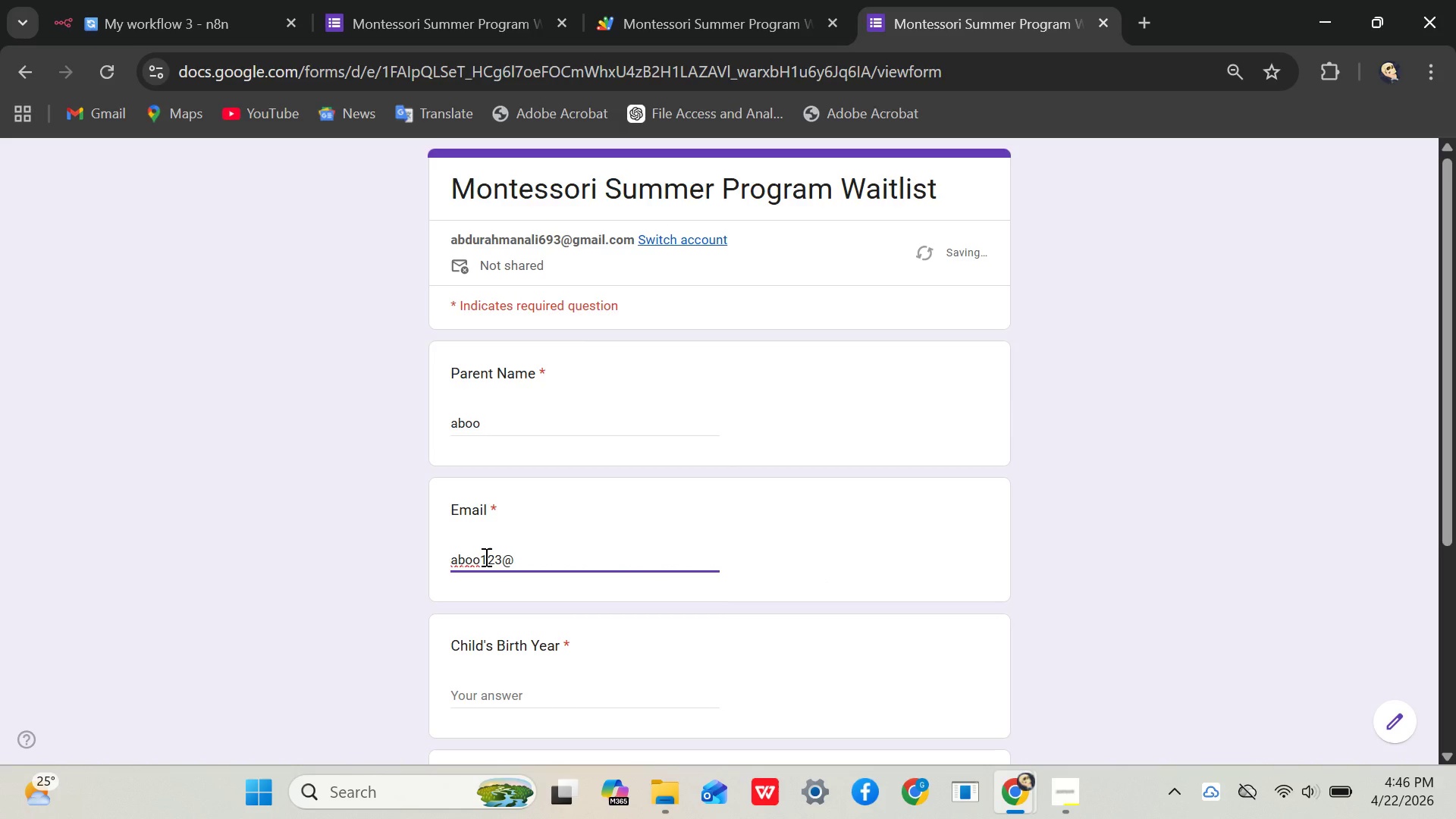 
type(gmail.com)
 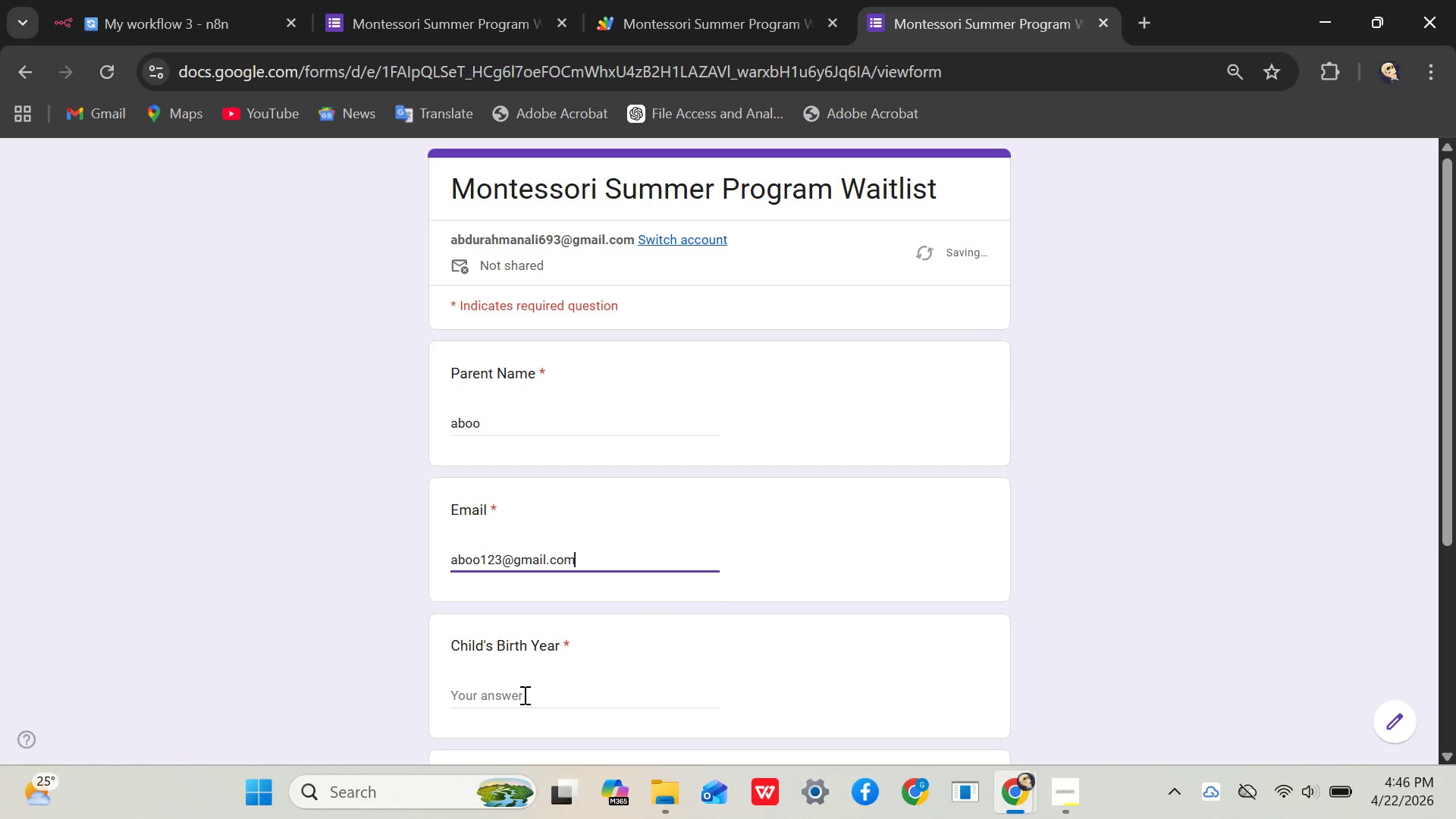 
left_click([522, 697])
 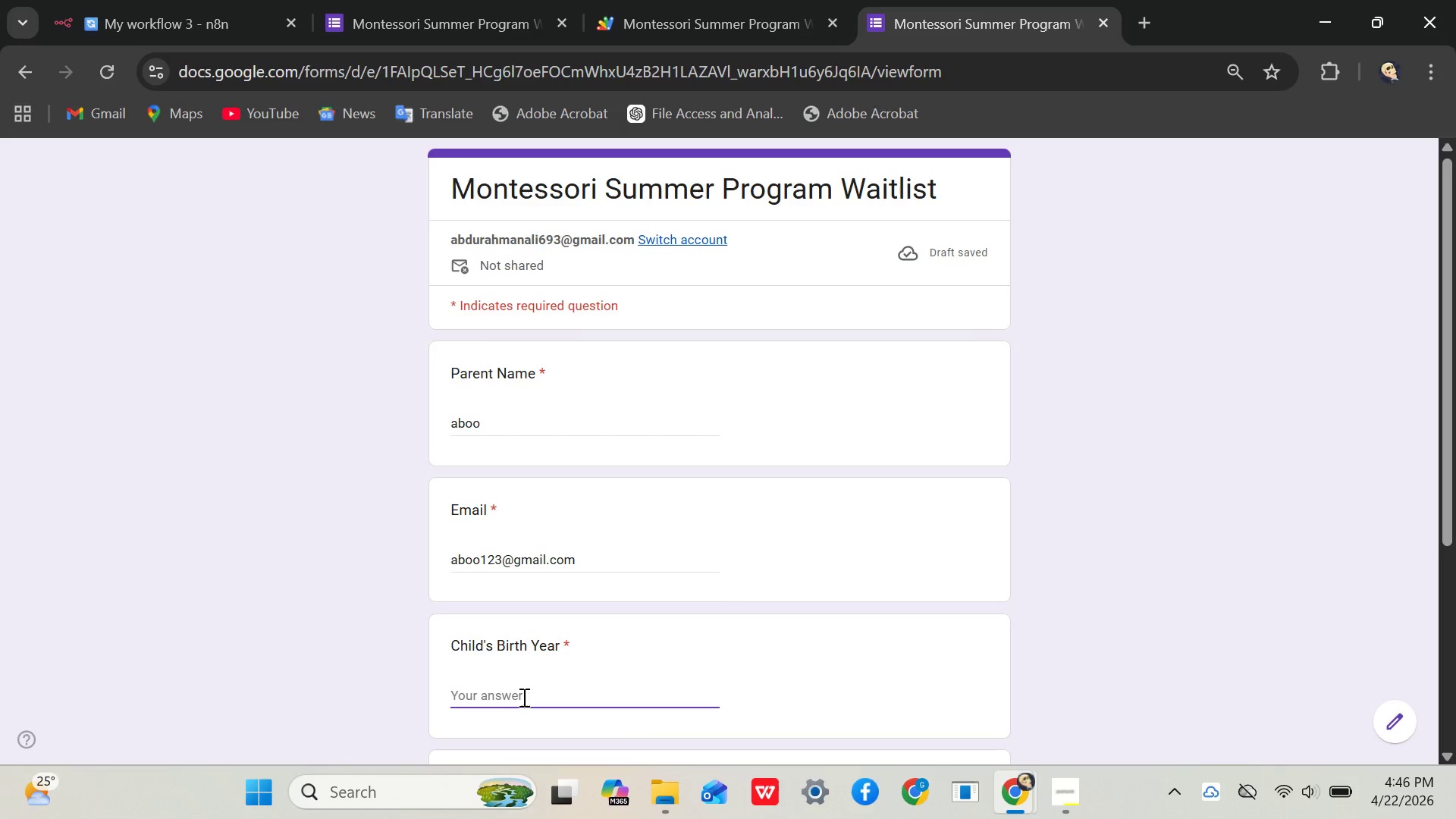 
type(2004)
 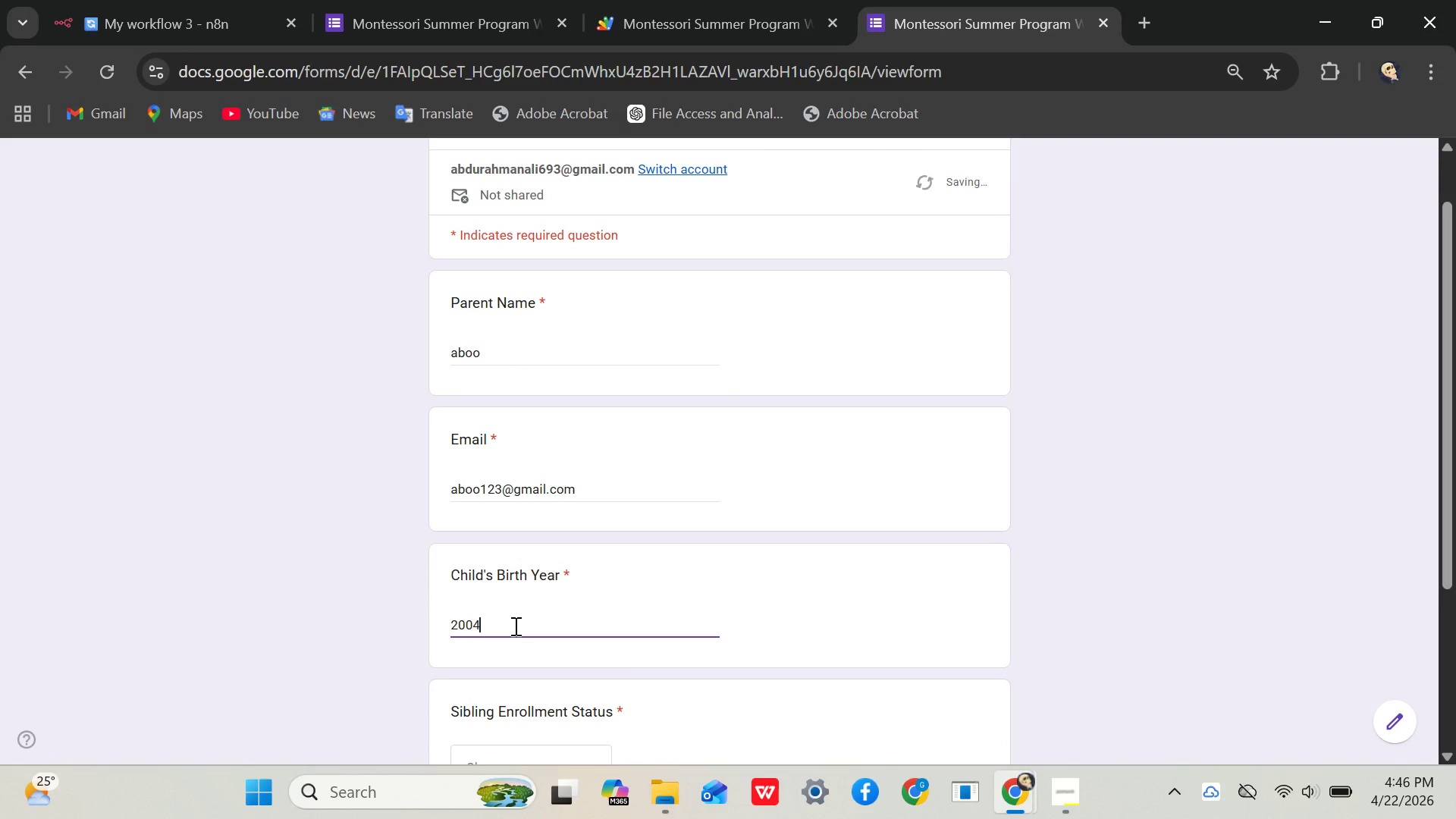 
key(Backspace)
 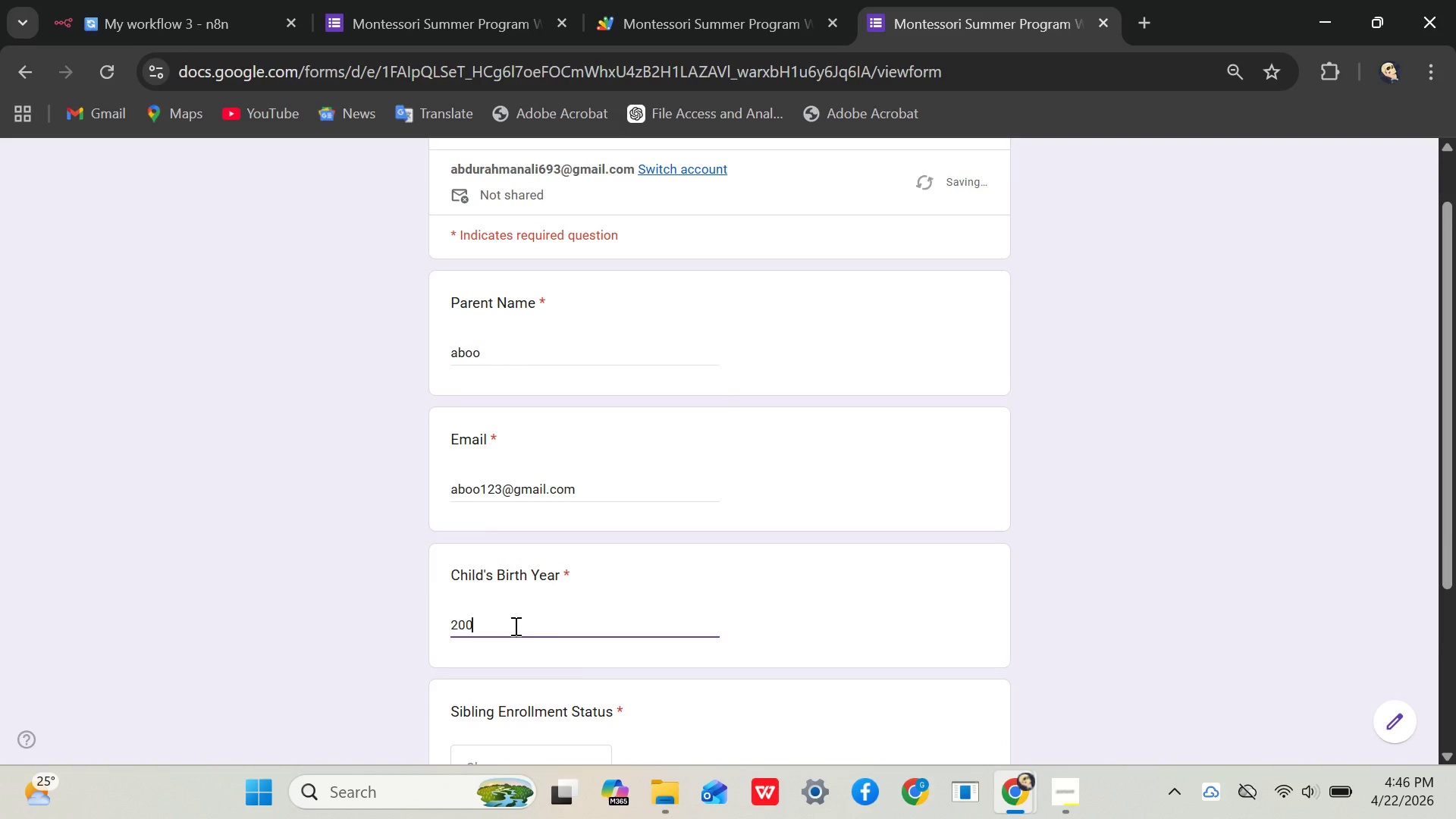 
key(8)
 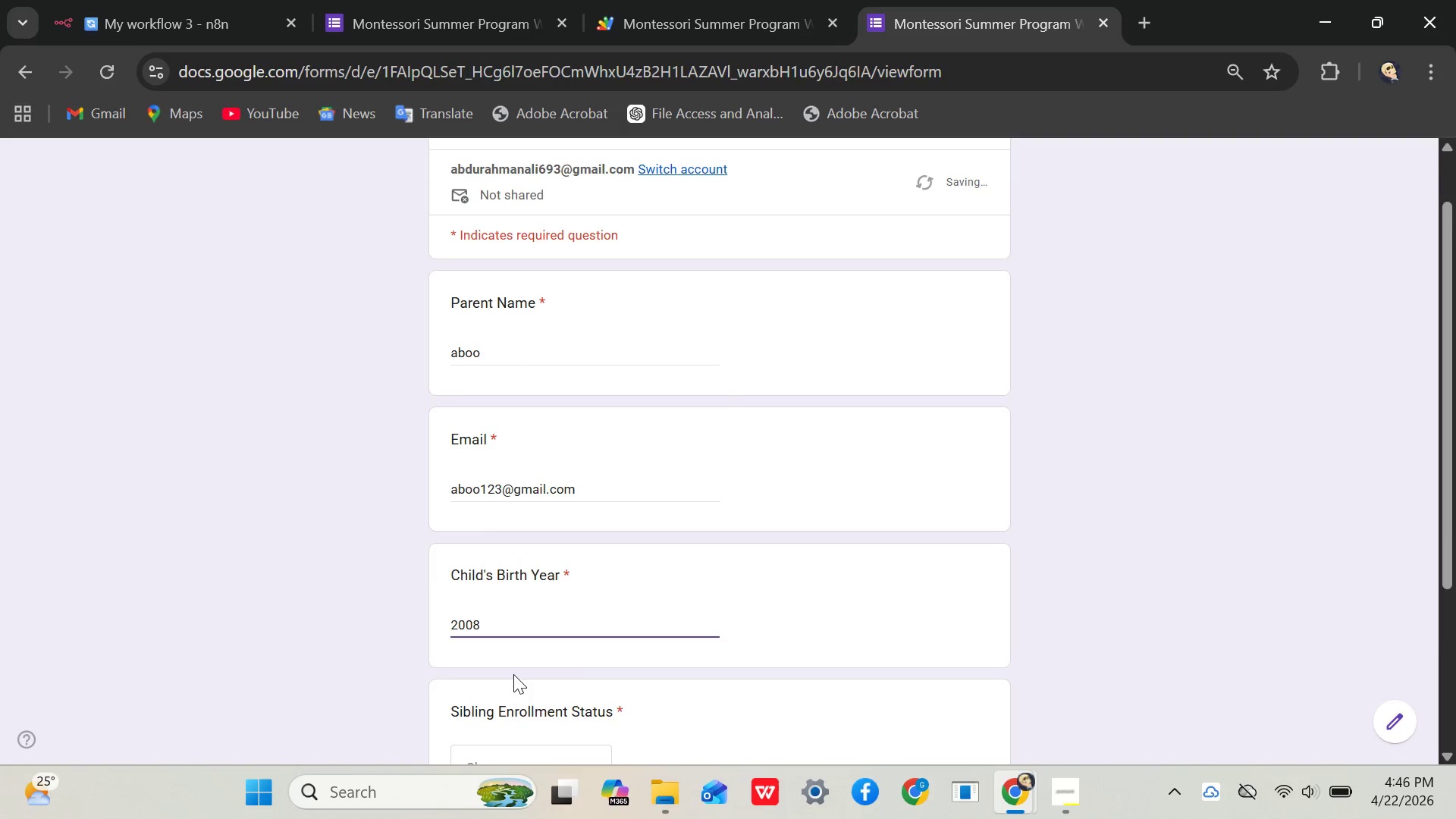 
mouse_move([530, 684])
 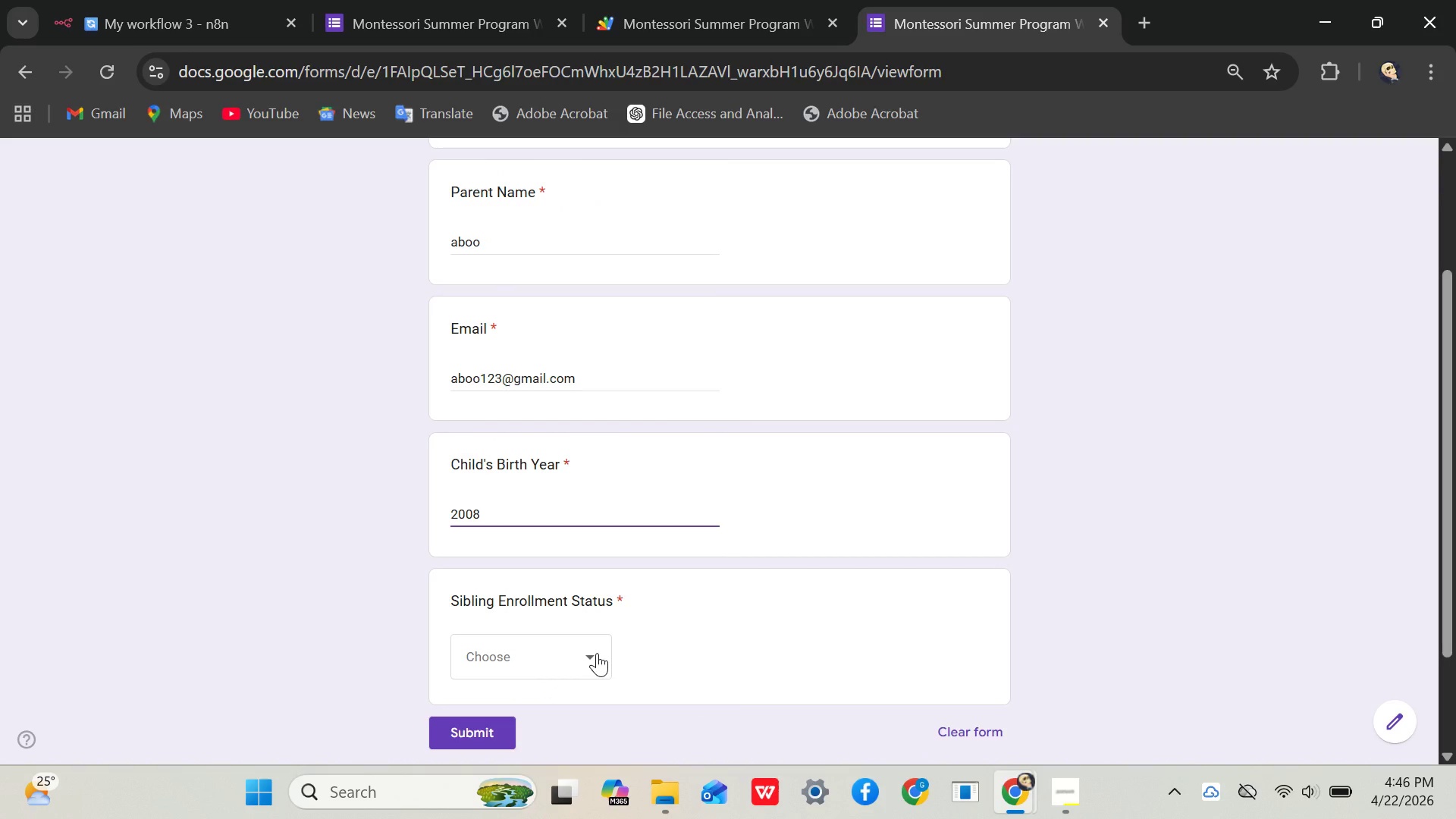 
left_click([597, 653])
 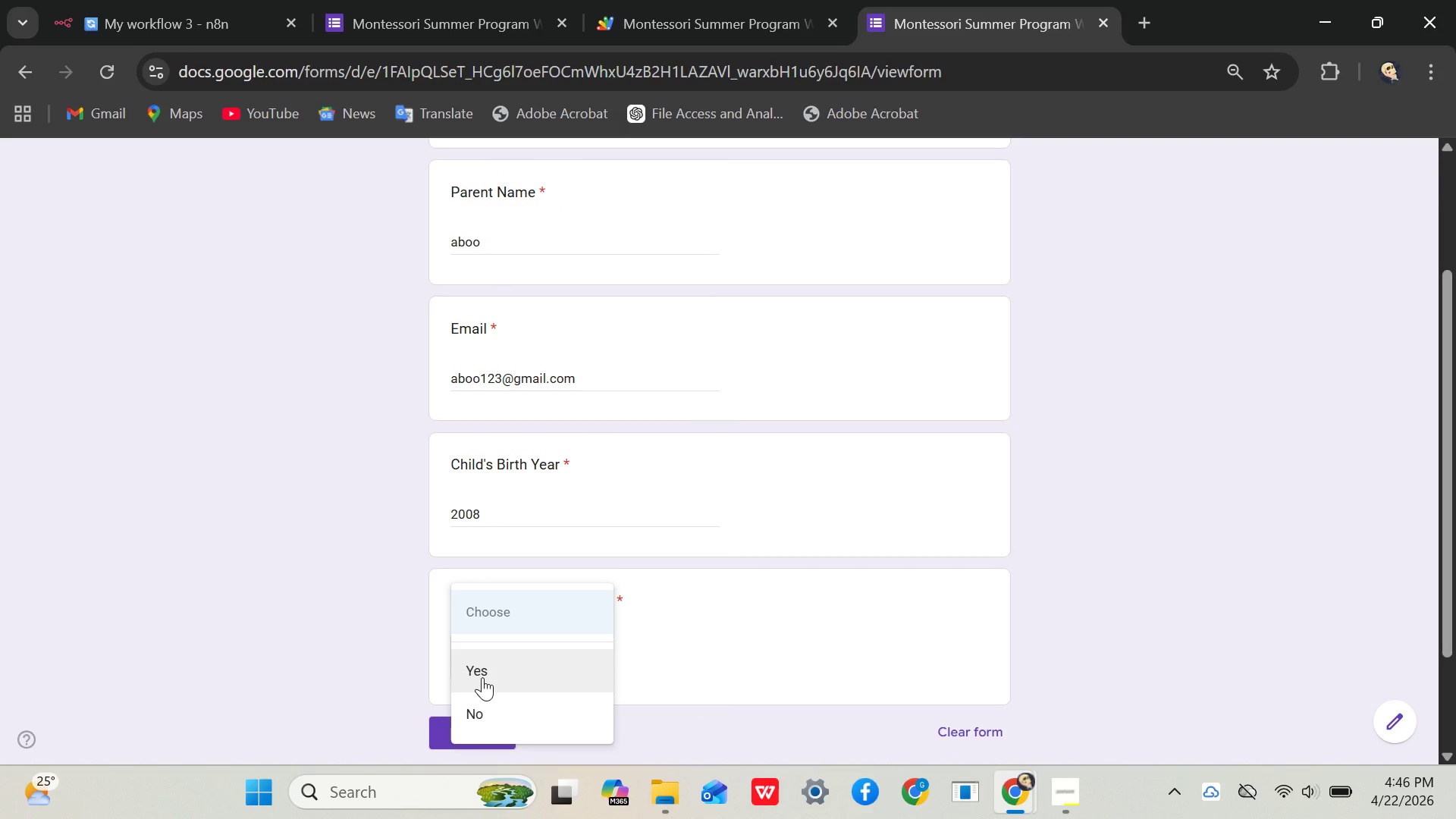 
left_click([485, 673])
 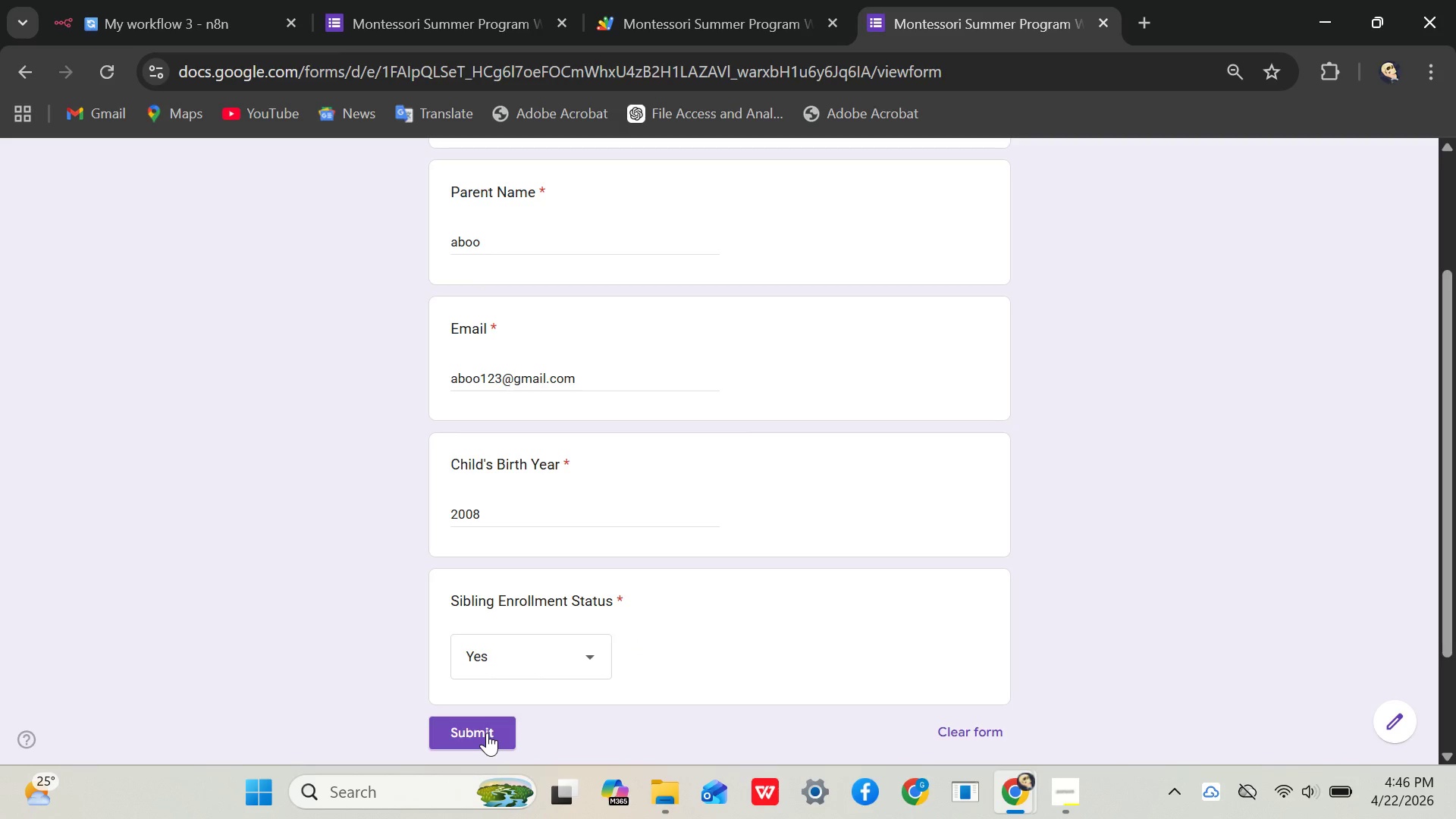 
left_click([487, 733])
 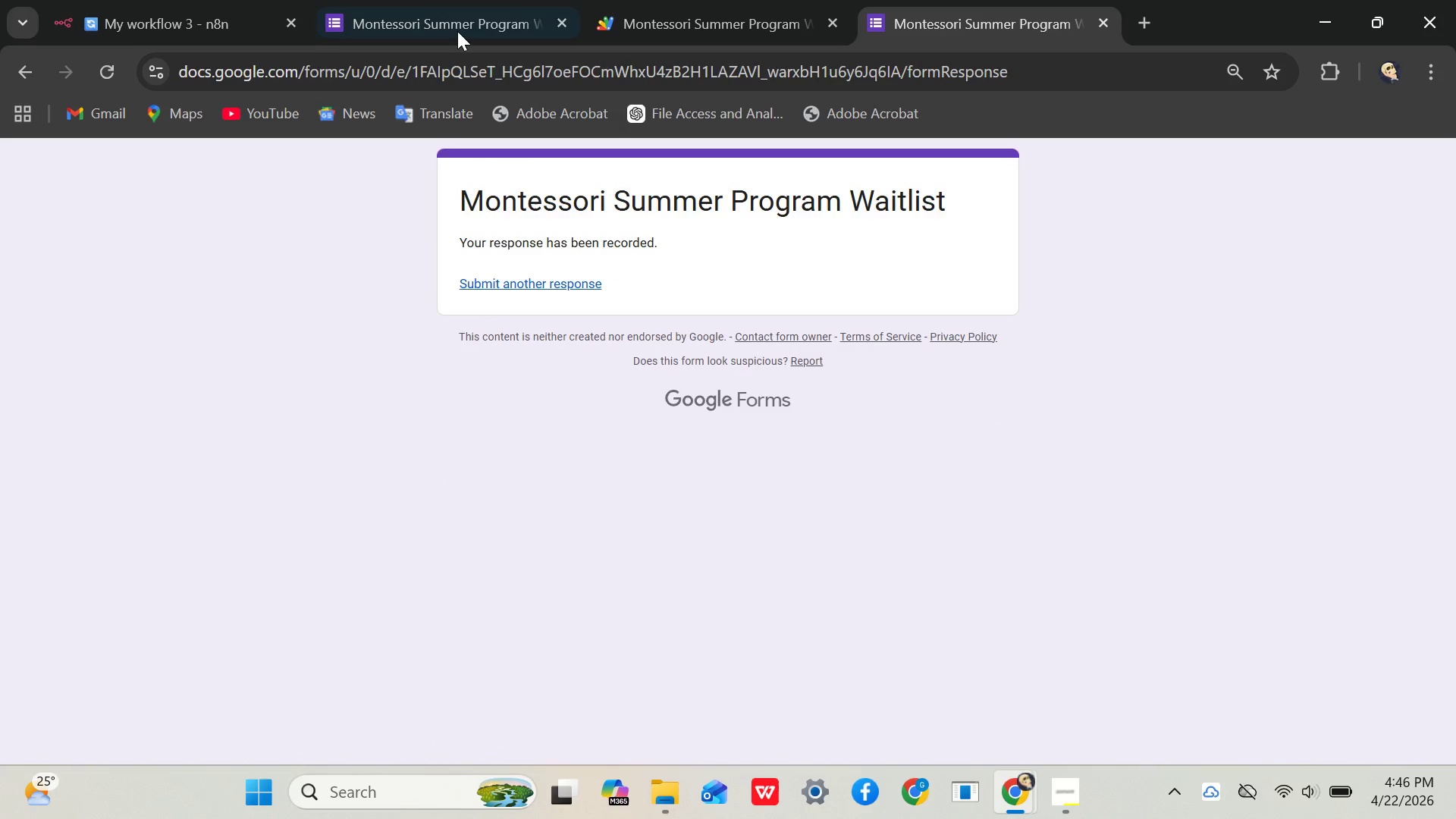 
wait(5.62)
 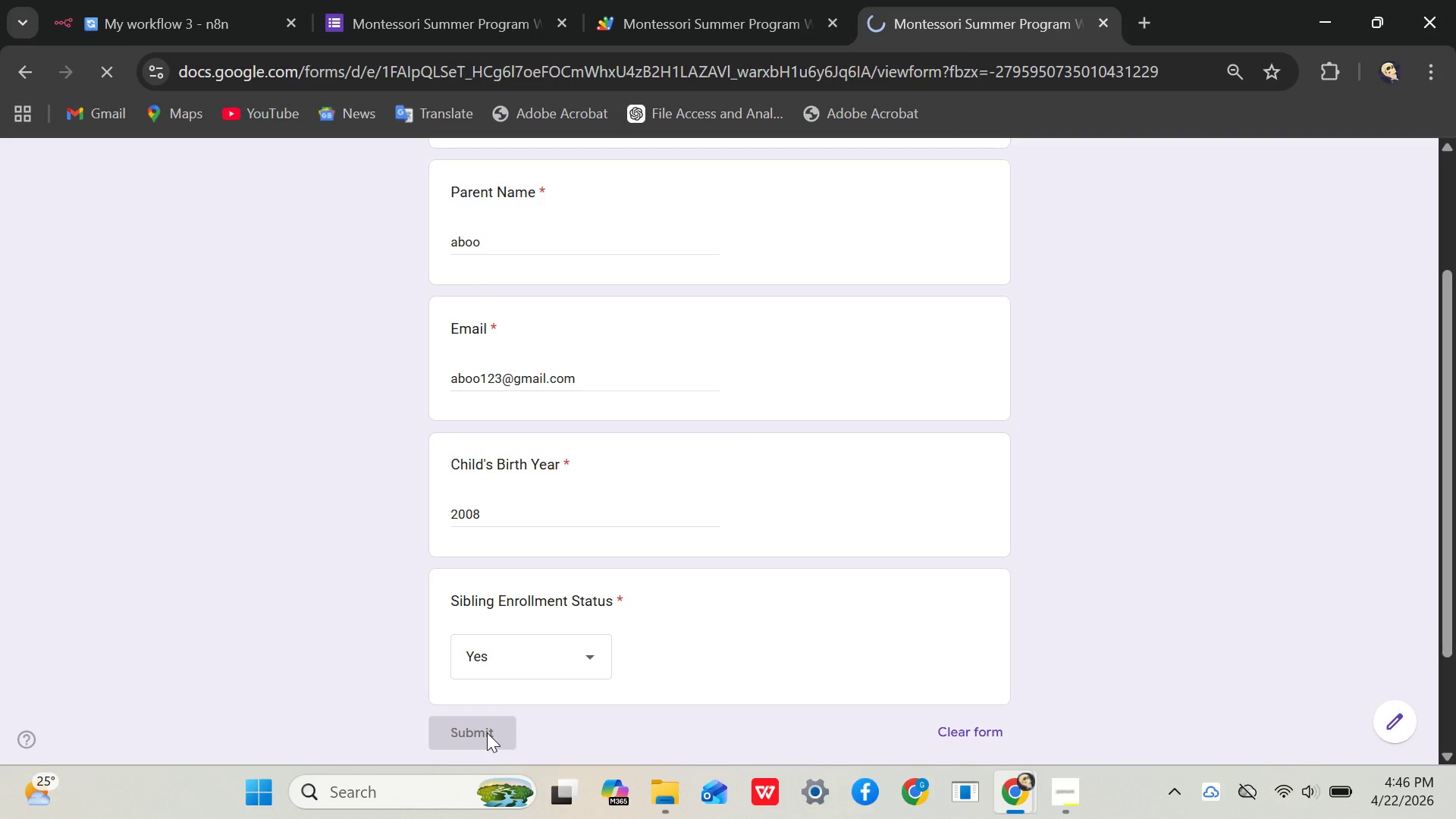 
left_click([243, 22])
 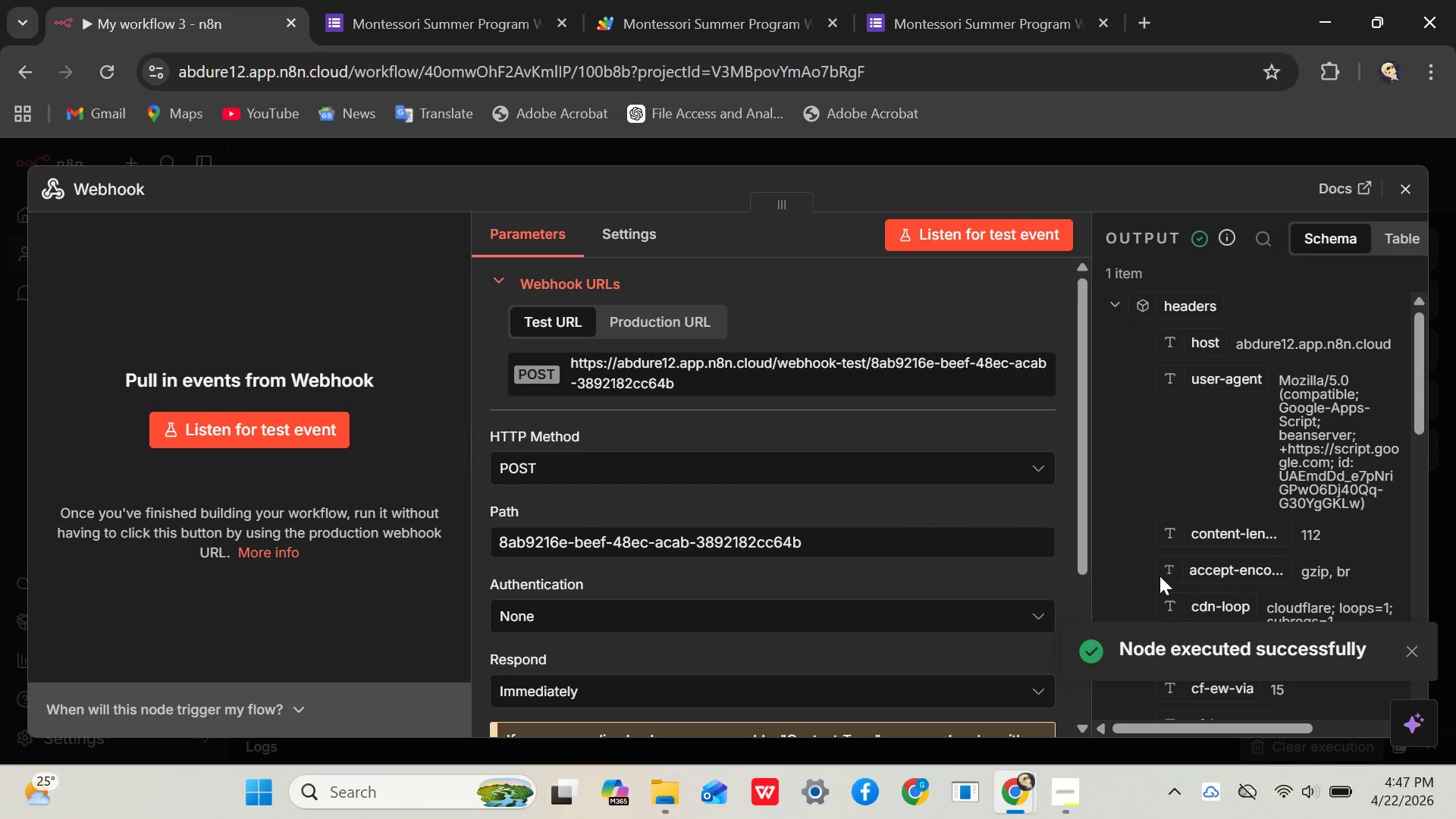 
wait(8.23)
 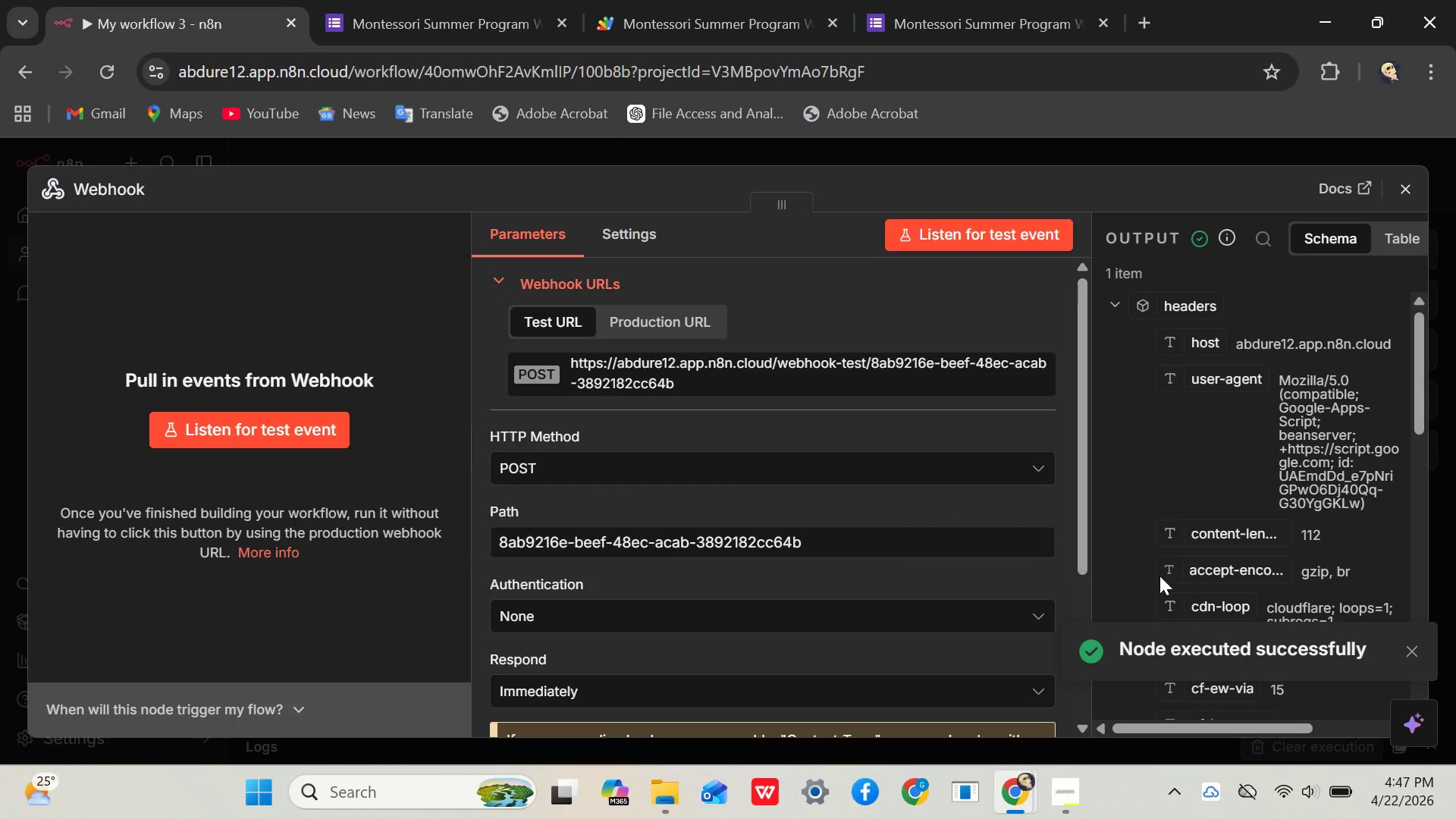 
left_click([1119, 297])
 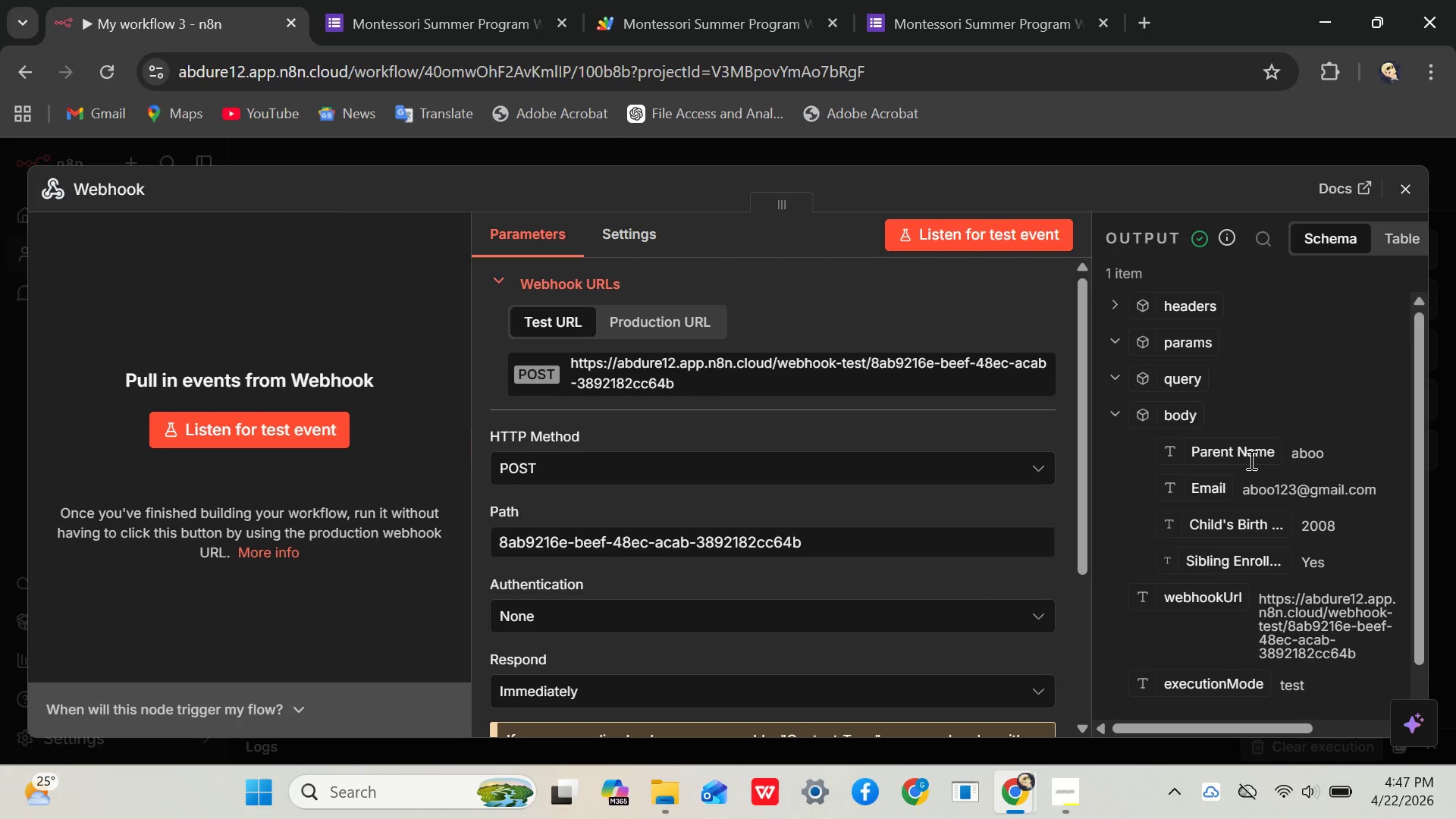 
scroll: coordinate [1248, 468], scroll_direction: down, amount: 1.0
 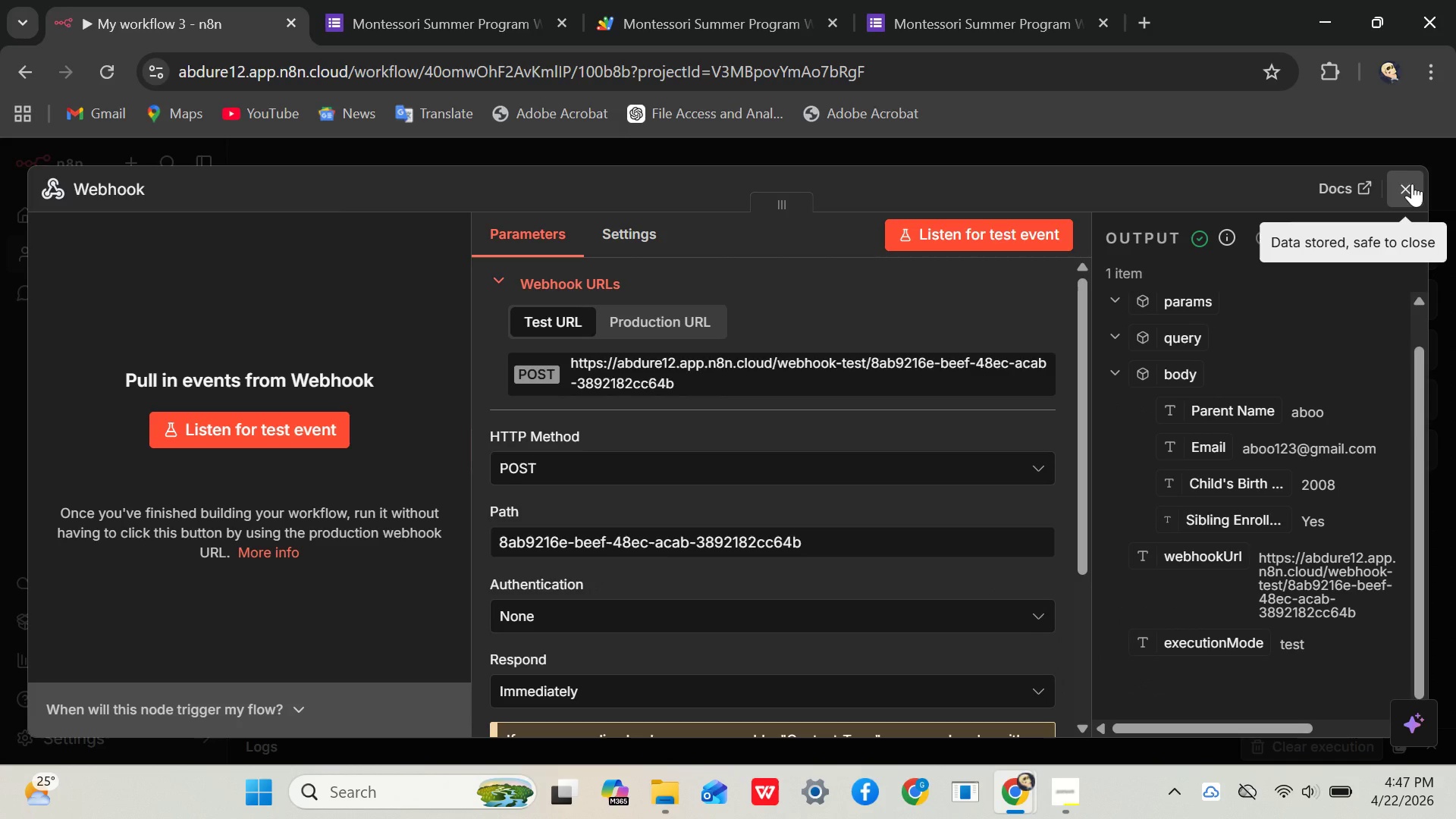 
left_click([1410, 185])
 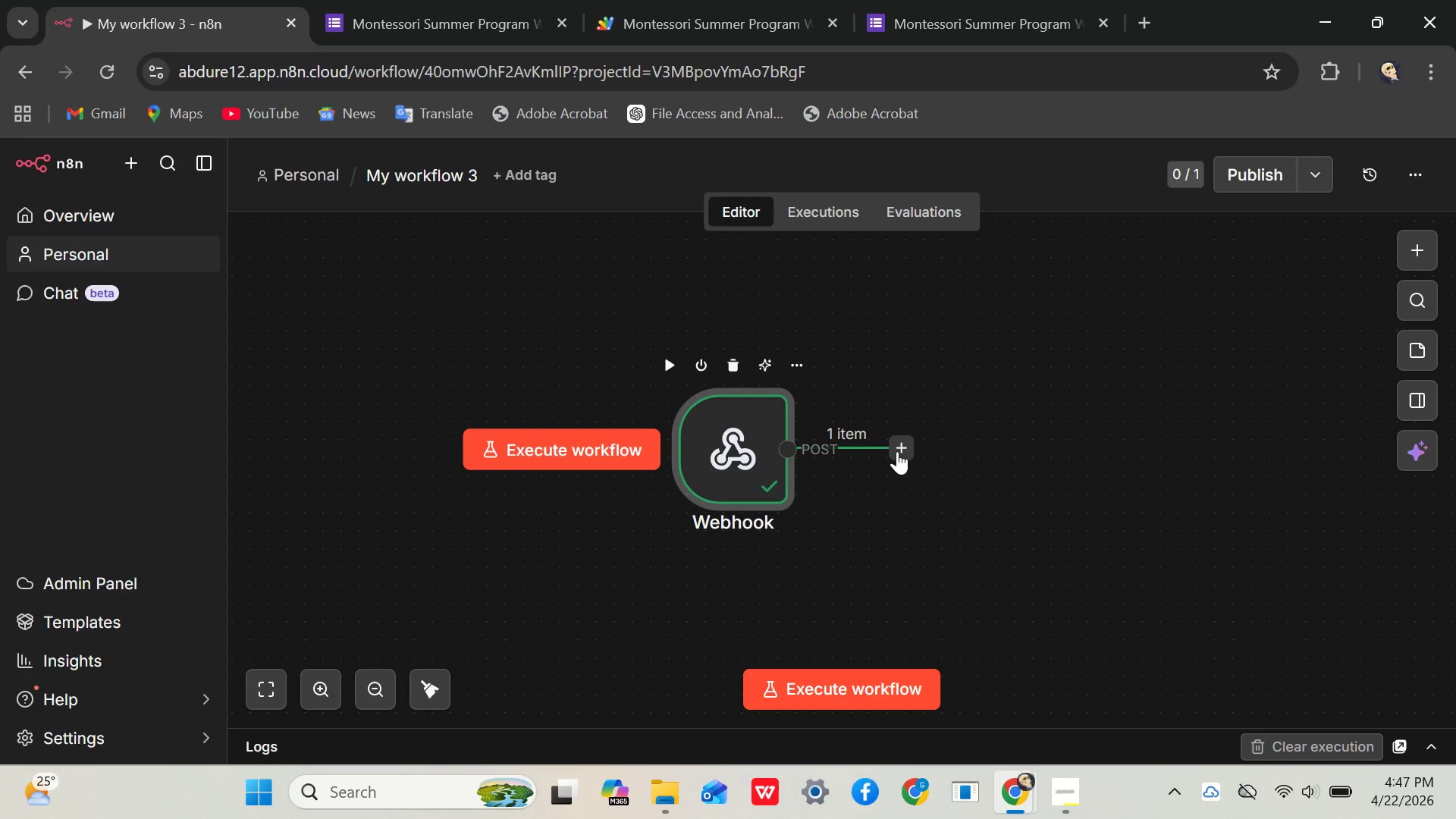 
left_click([897, 451])
 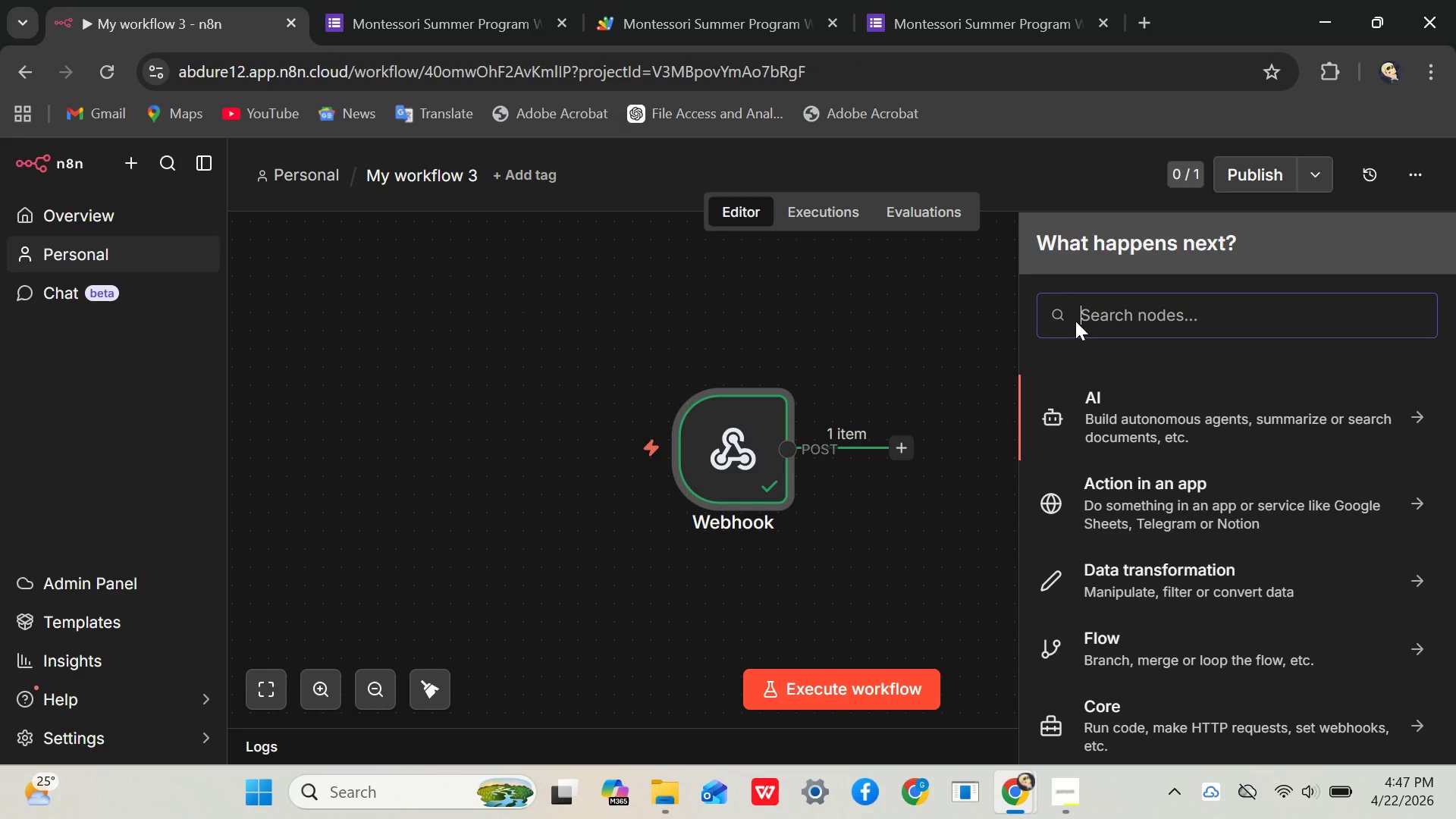 
type(set)
 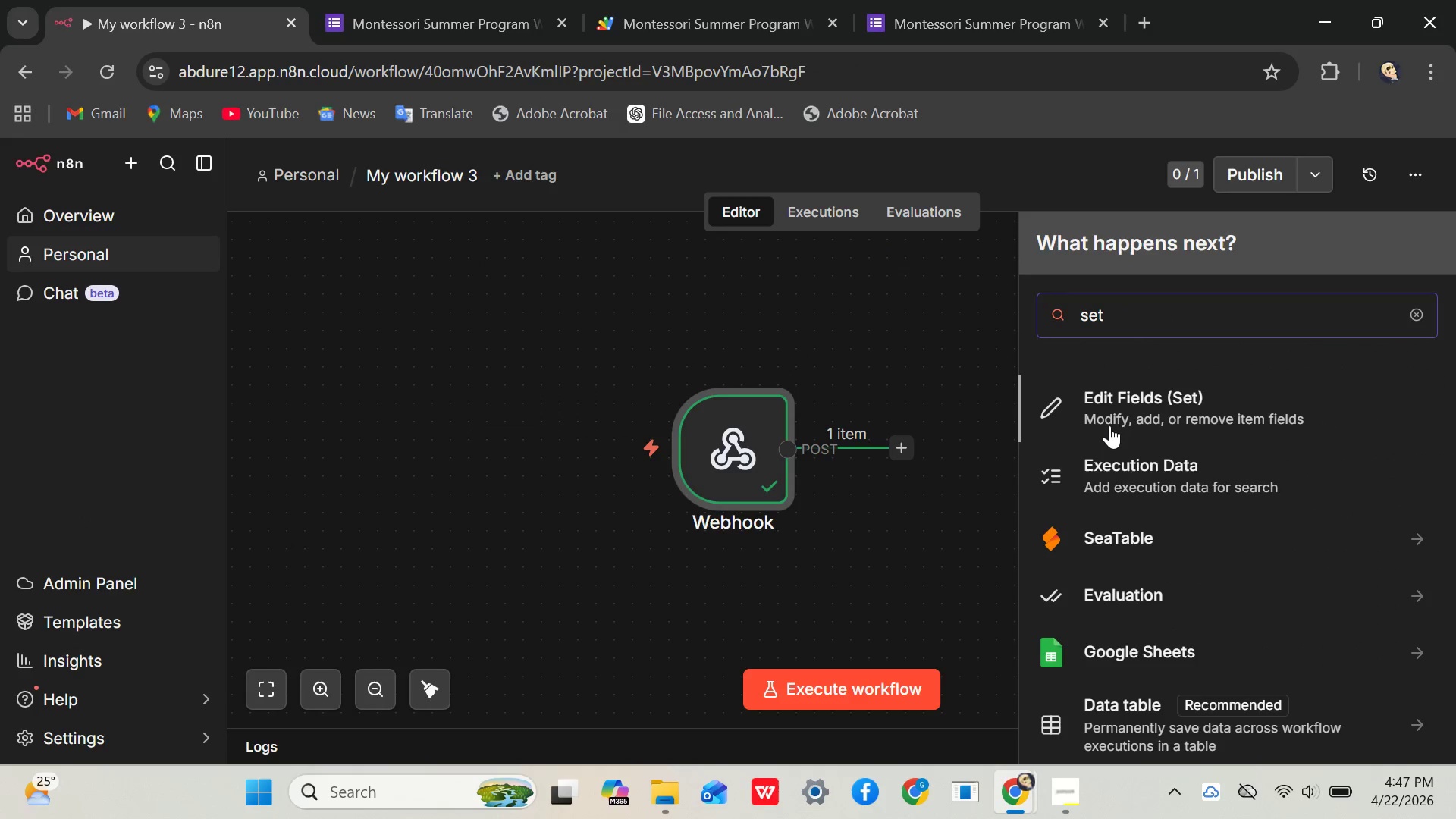 
left_click_drag(start_coordinate=[1116, 419], to_coordinate=[1119, 418])
 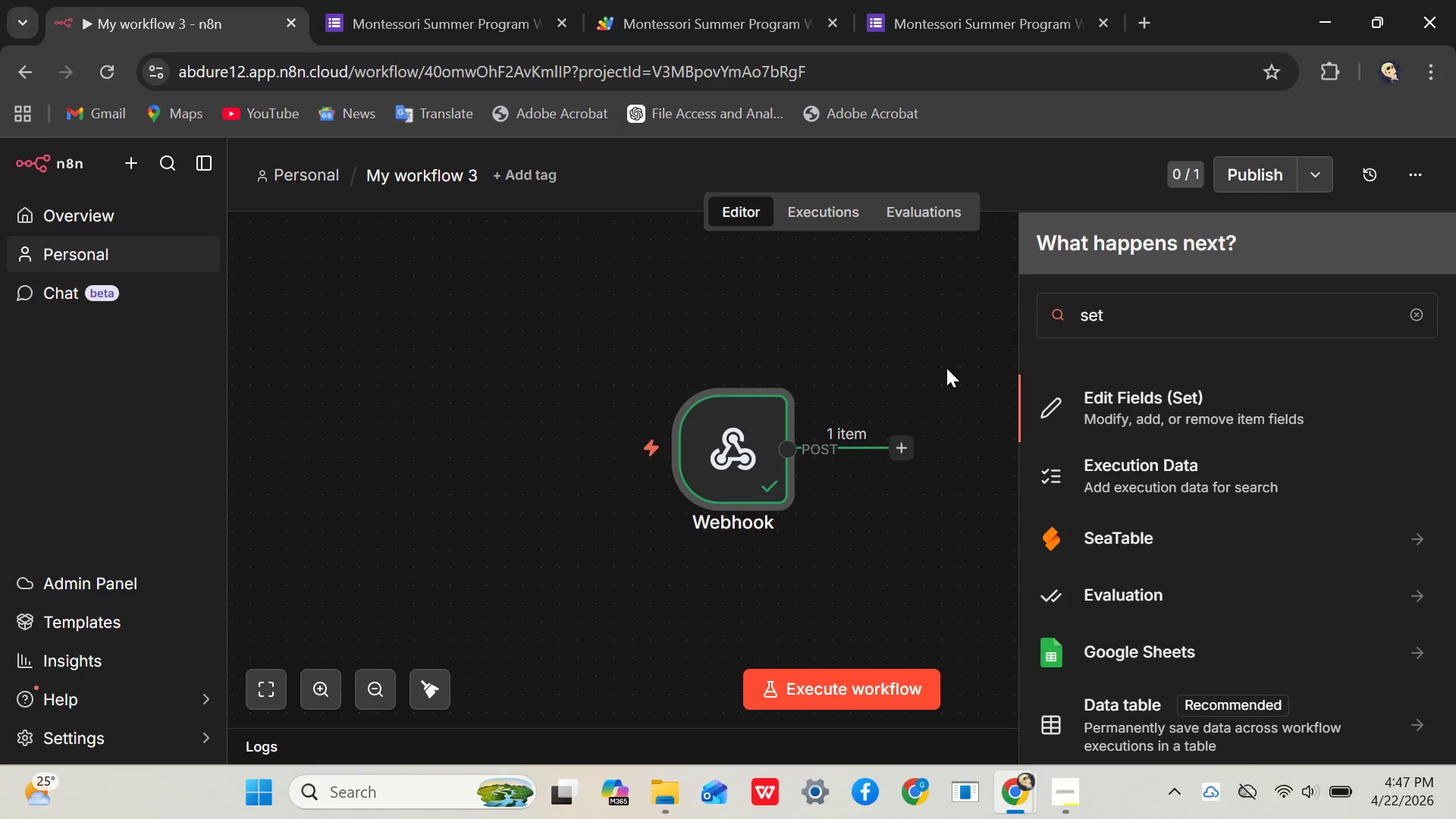 
wait(9.31)
 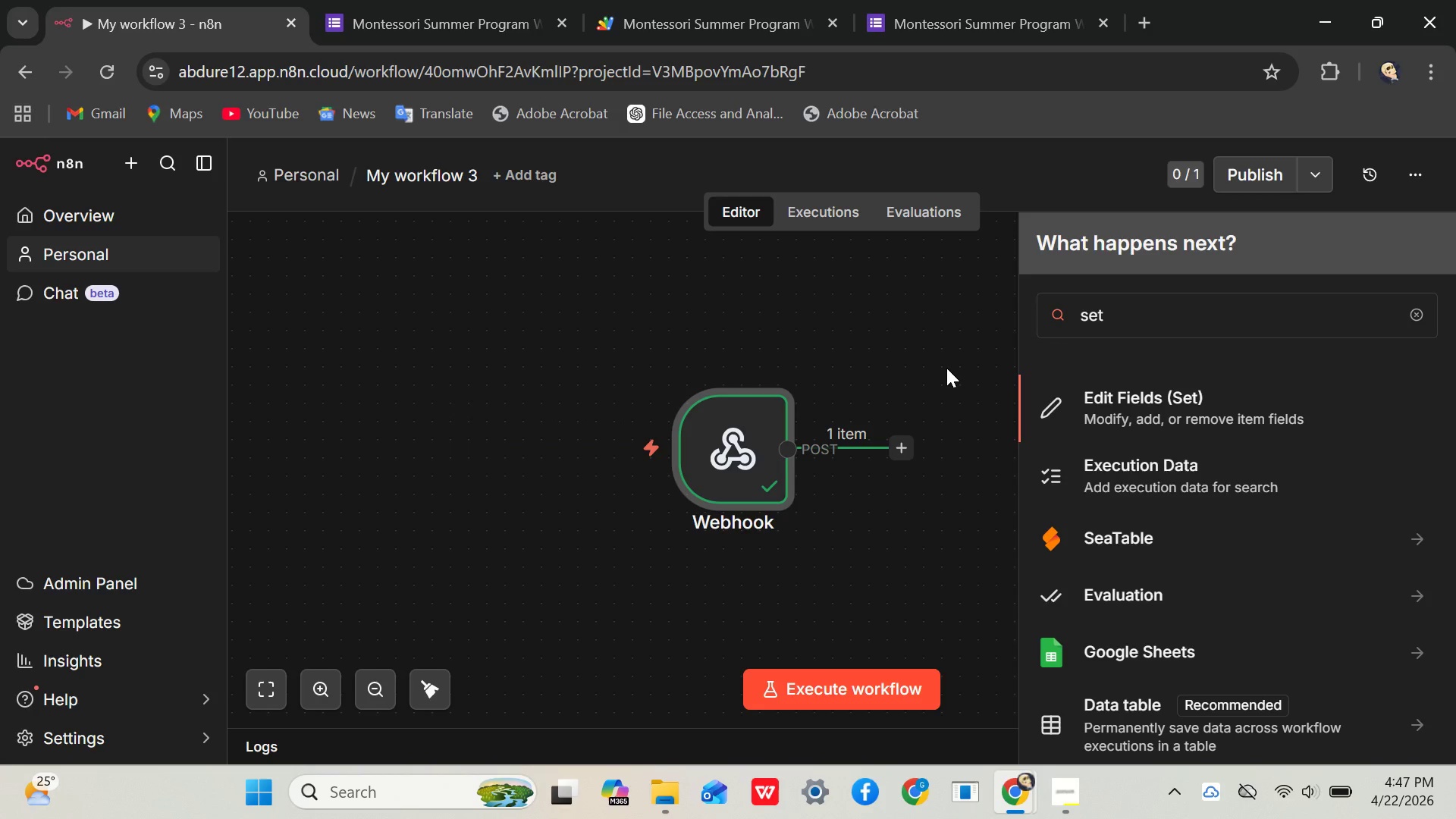 
left_click_drag(start_coordinate=[1145, 410], to_coordinate=[1149, 410])
 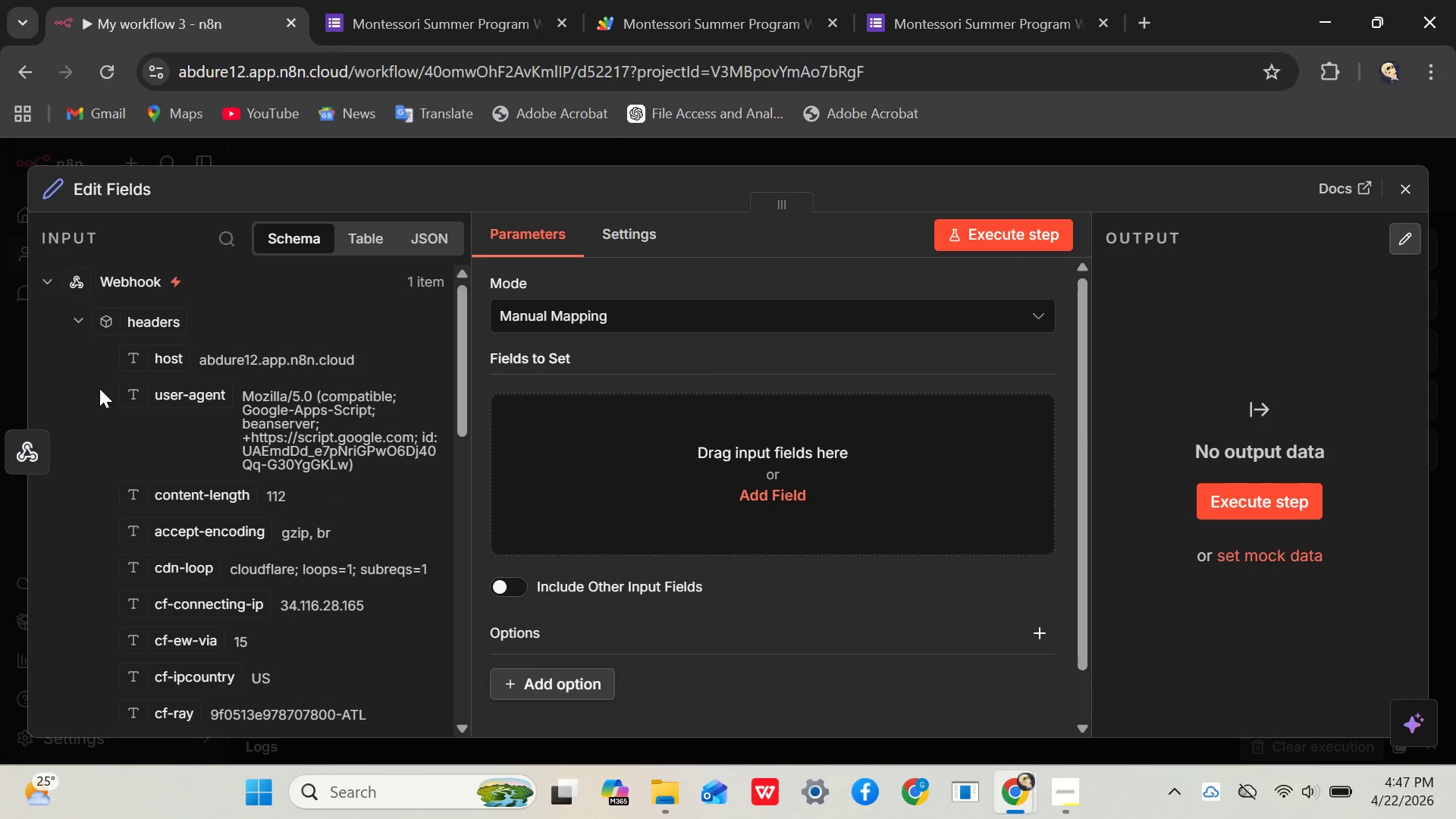 
wait(5.52)
 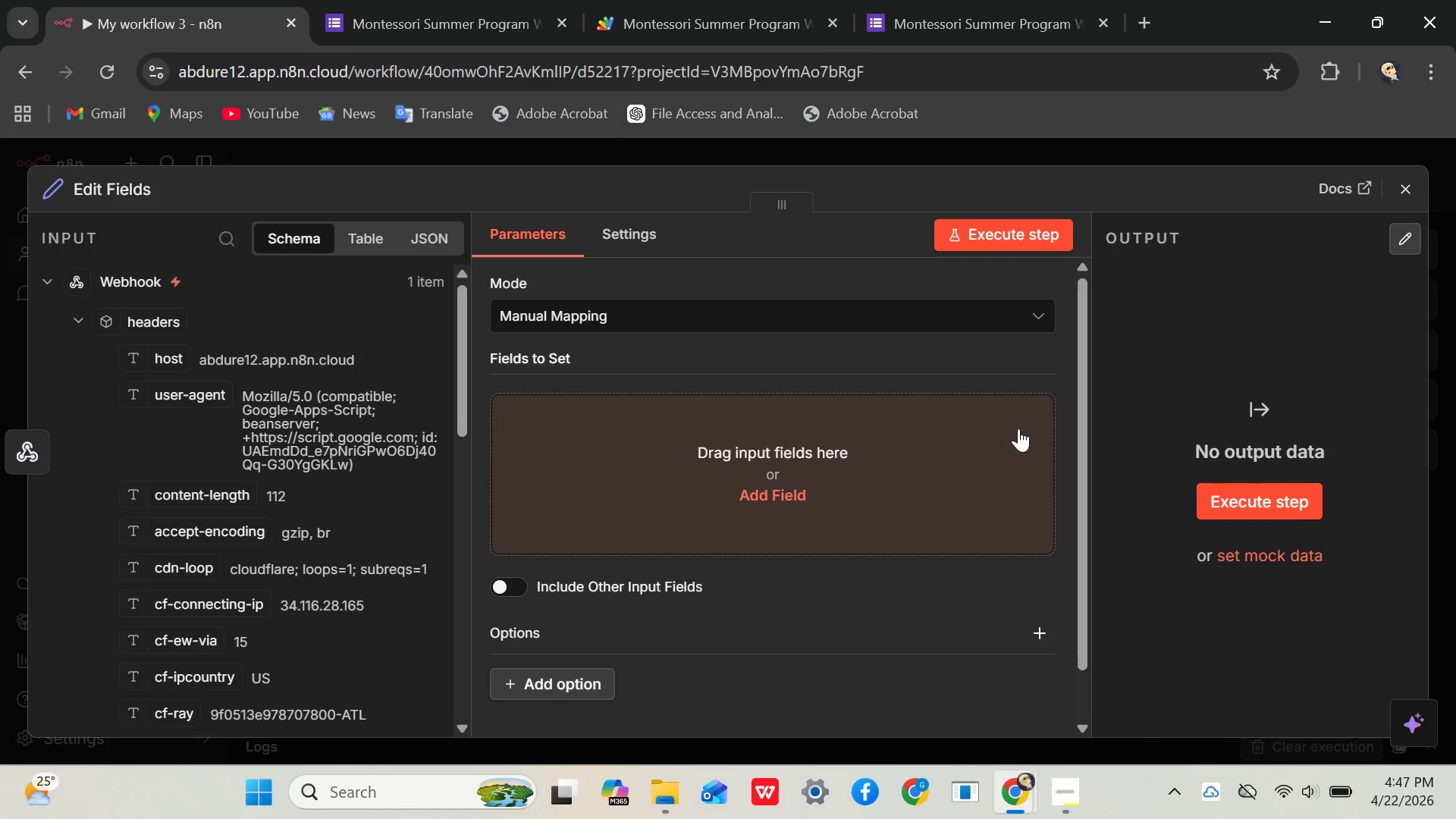 
left_click([20, 457])
 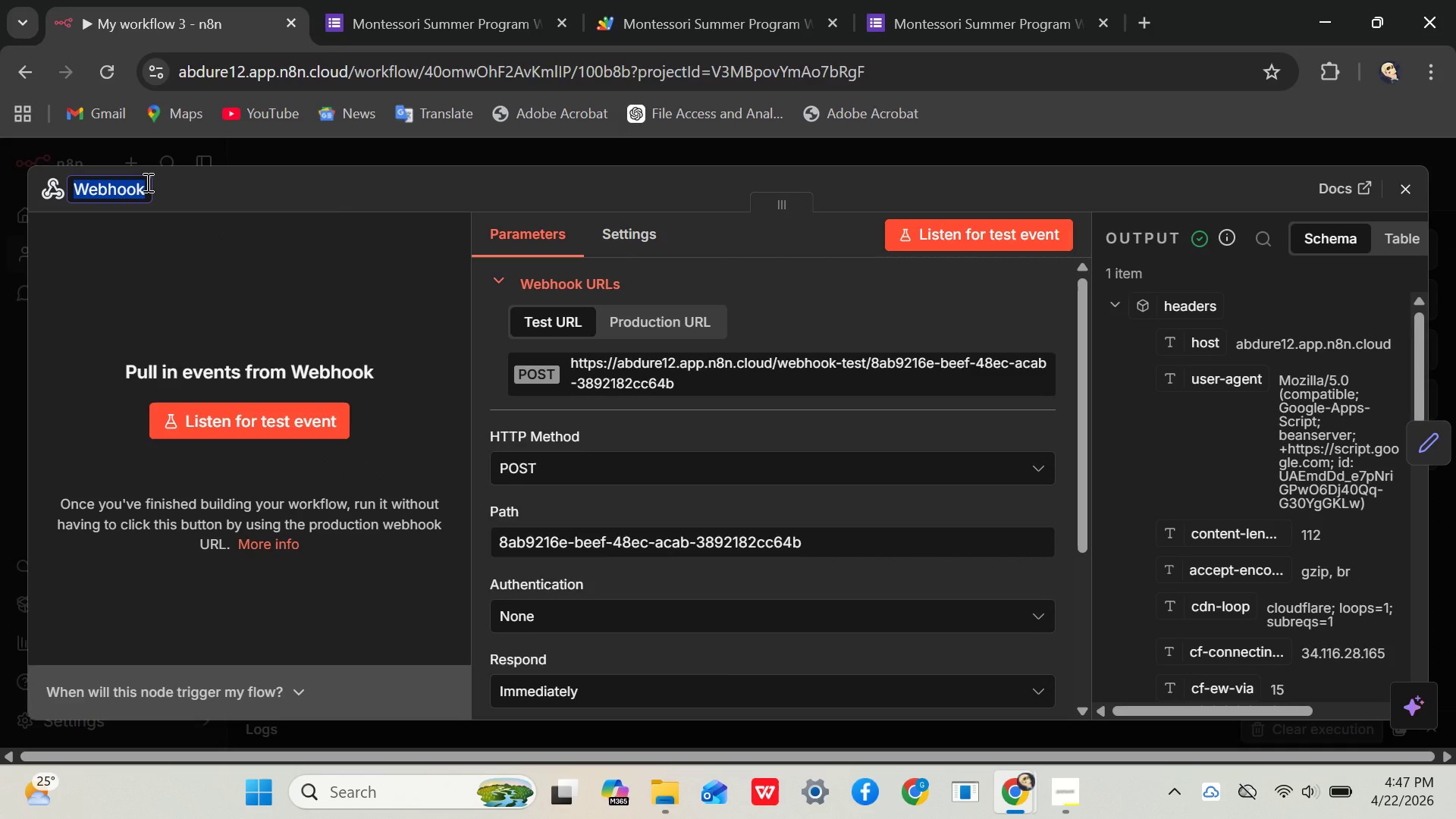 
key(Backspace)
 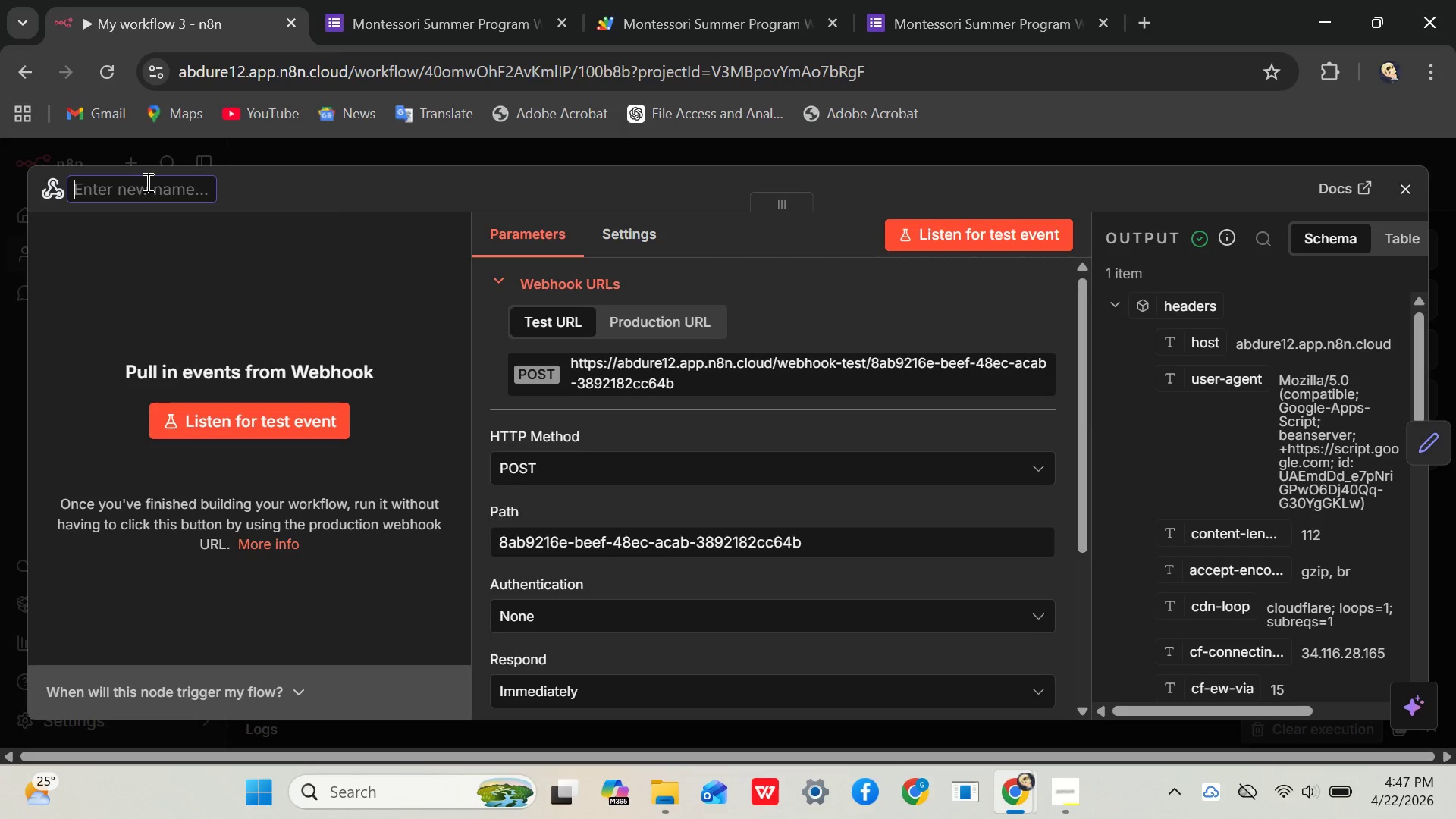 
type(google form webhook)
 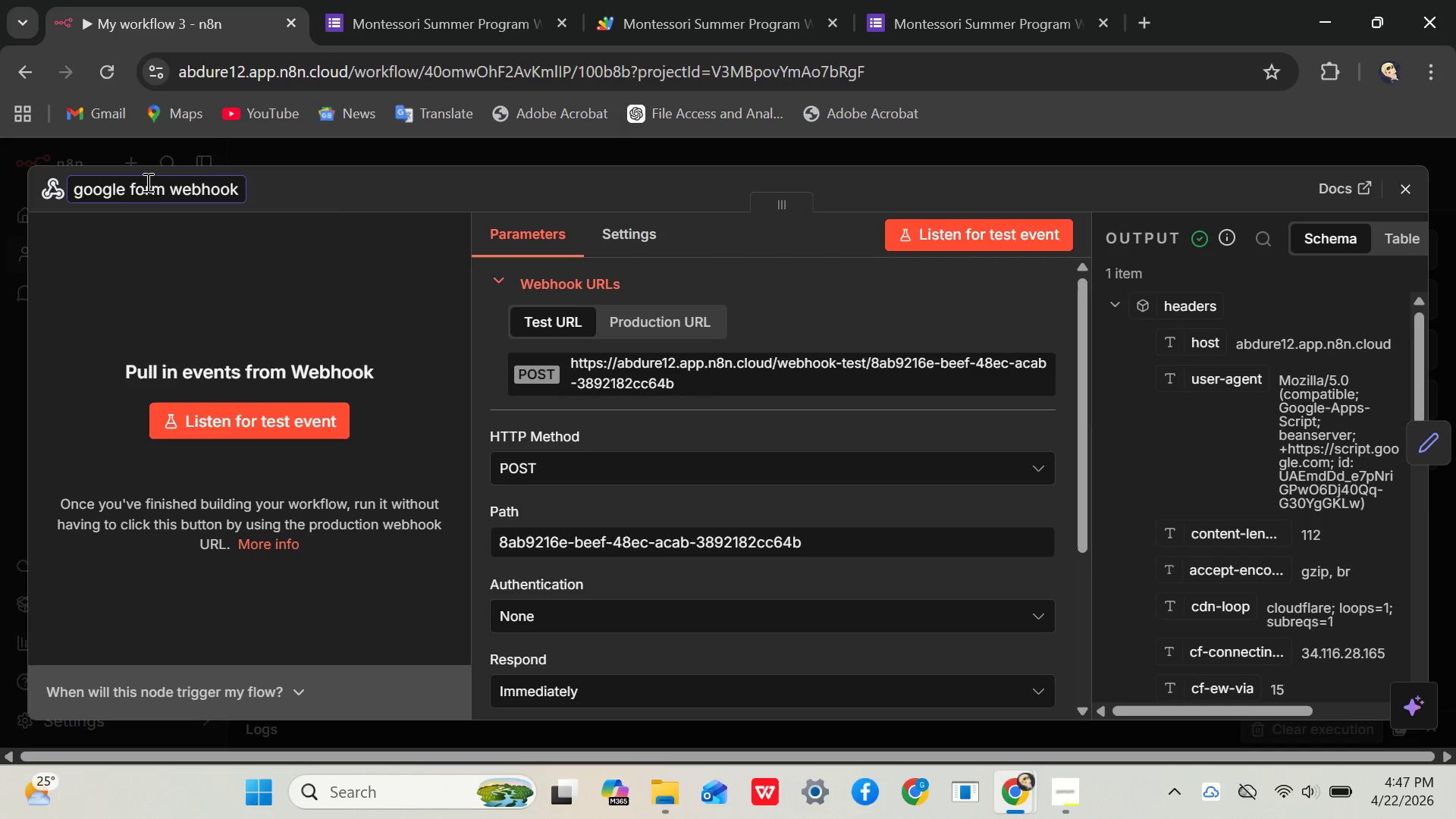 
key(Enter)
 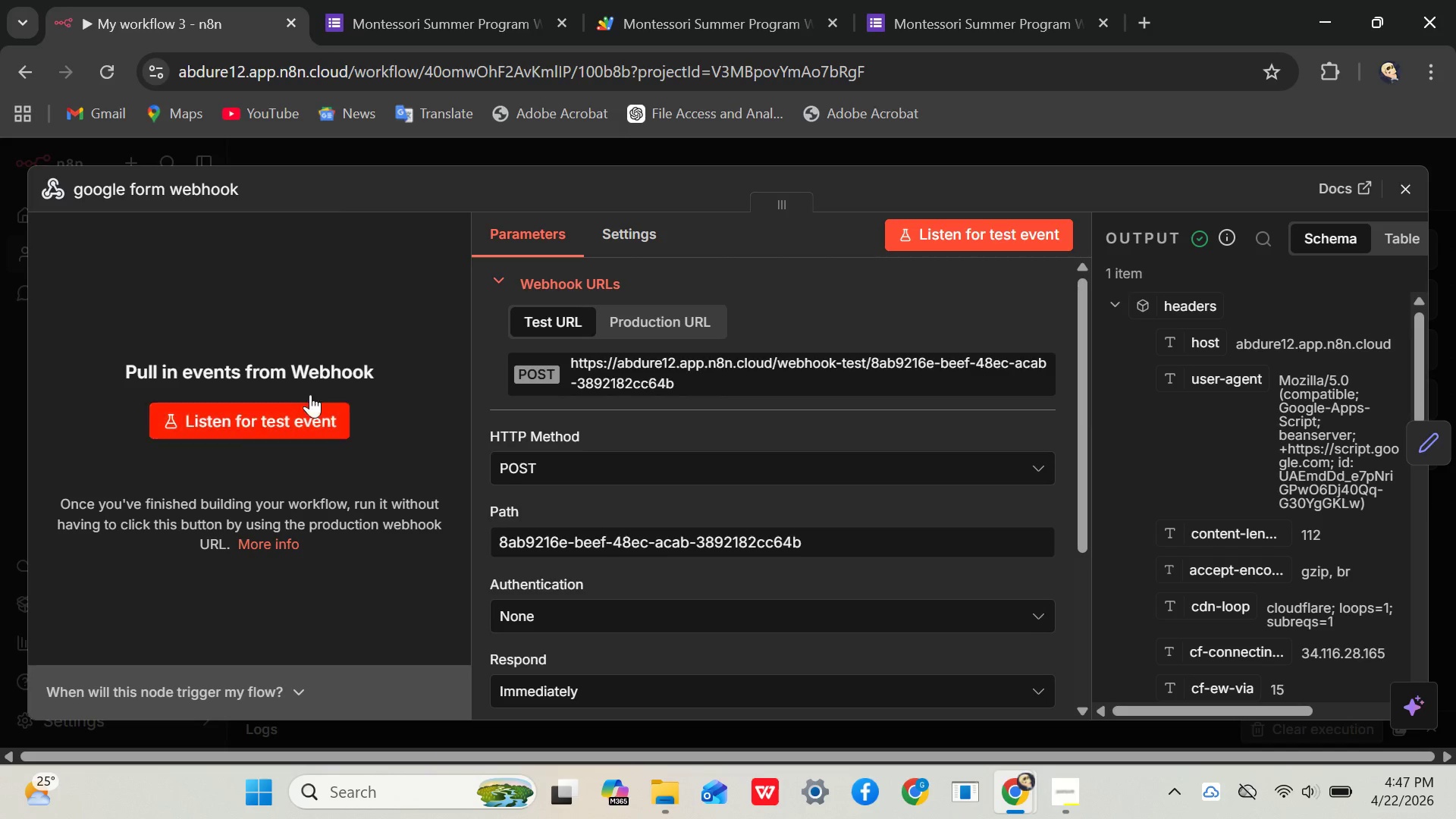 
left_click([295, 306])
 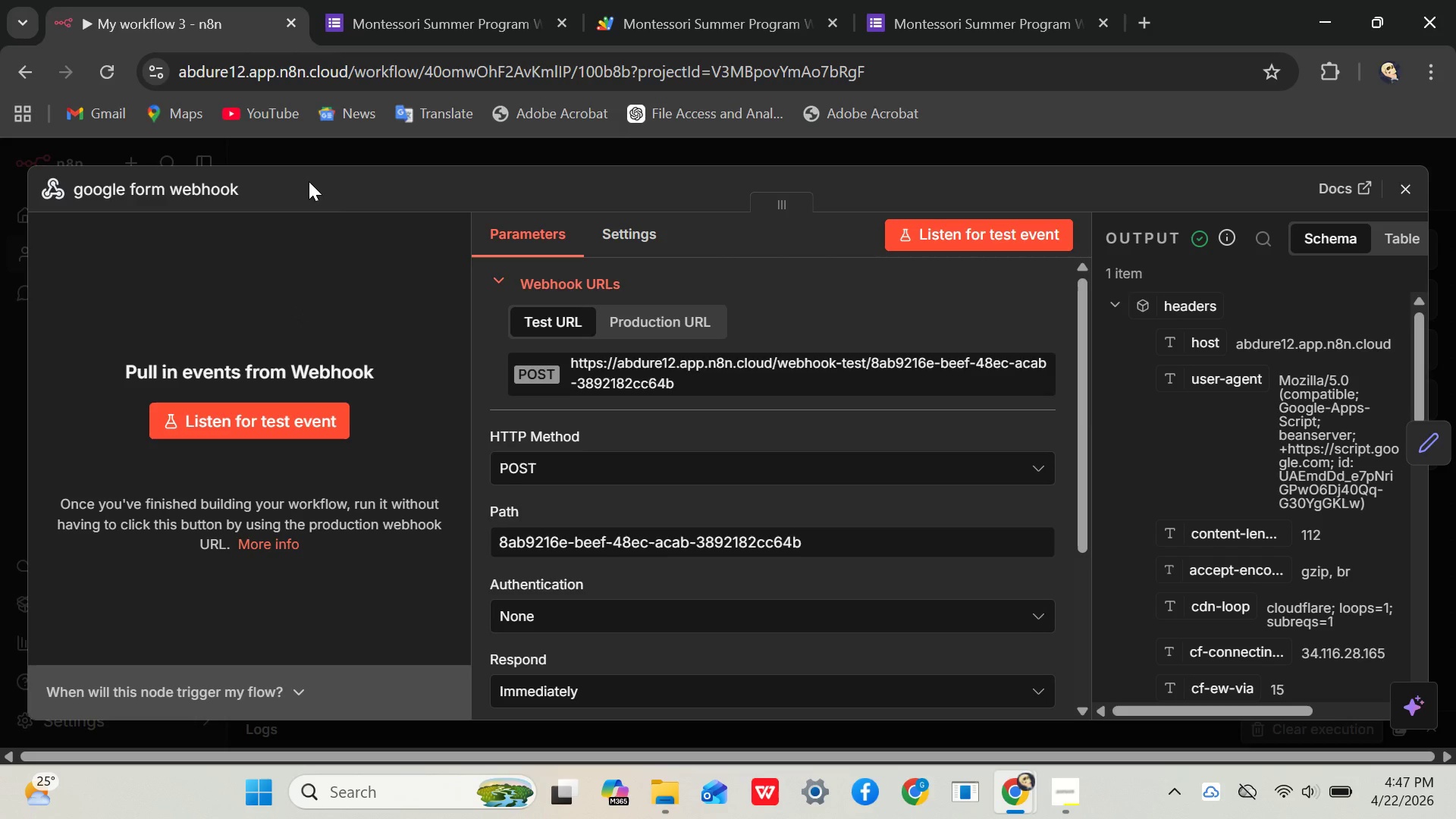 
left_click([310, 178])
 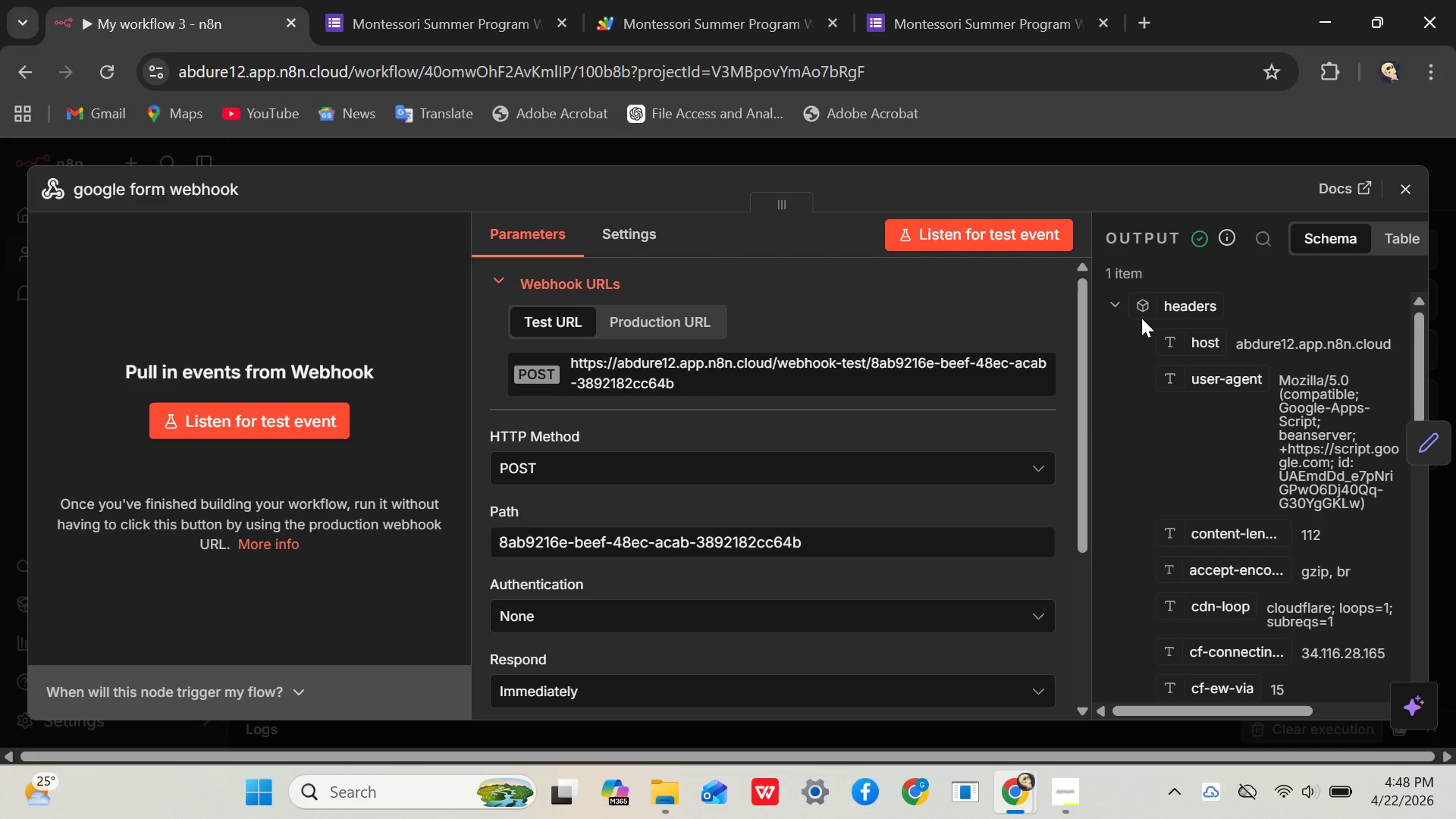 
left_click([1123, 303])
 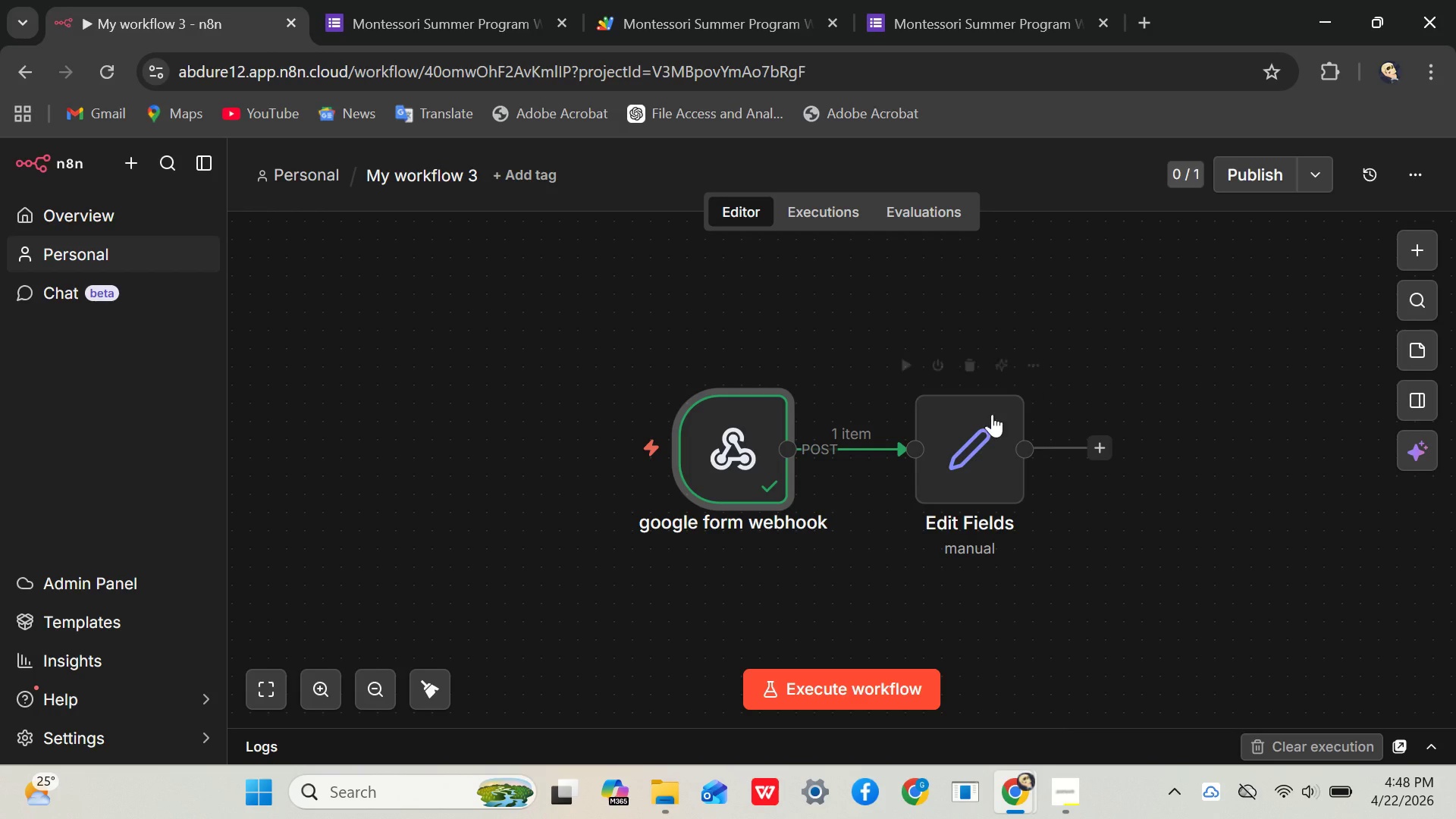 
left_click([977, 422])
 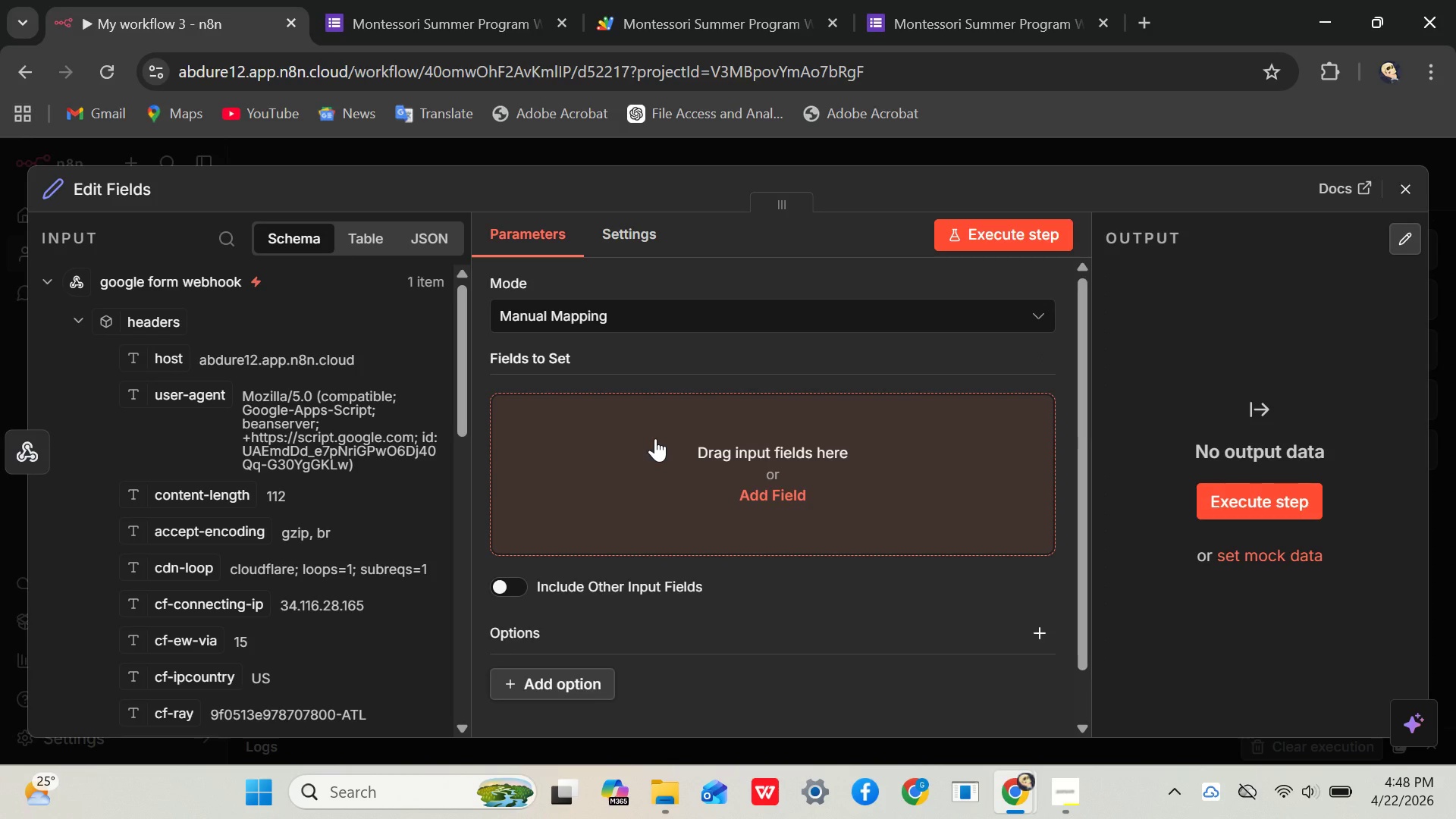 
scroll: coordinate [658, 413], scroll_direction: down, amount: 1.0
 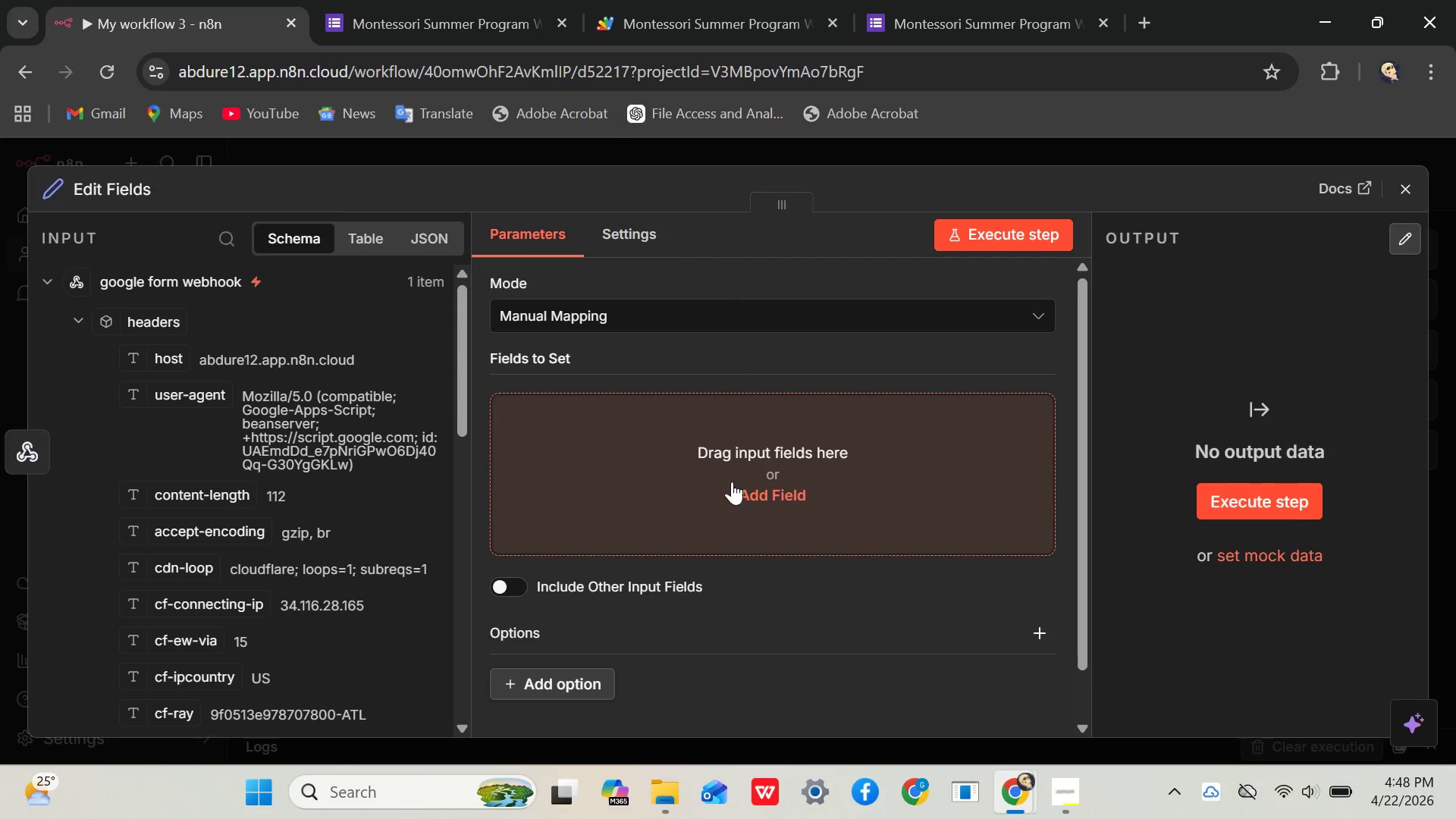 
left_click([750, 494])
 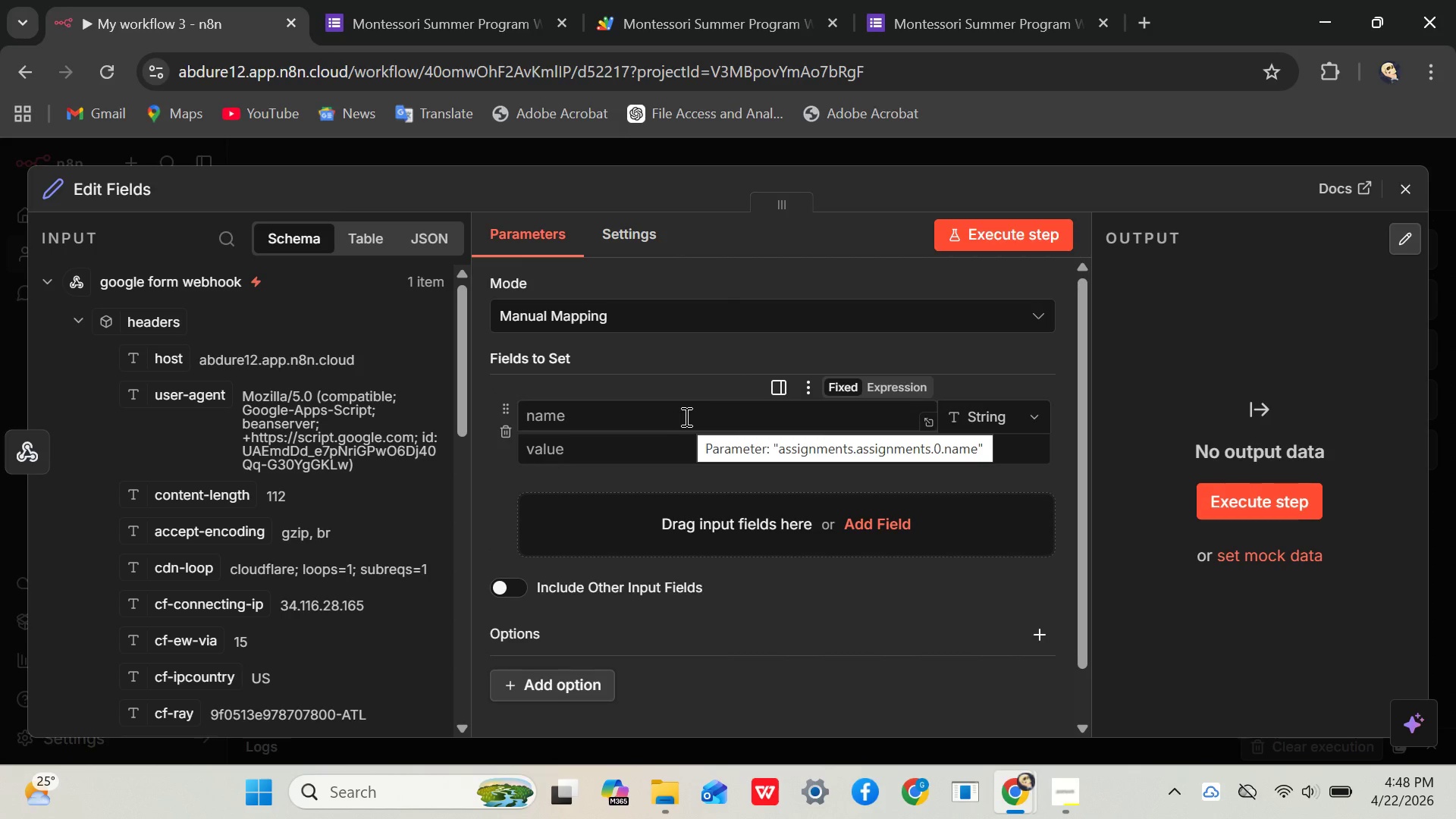 
left_click([685, 416])
 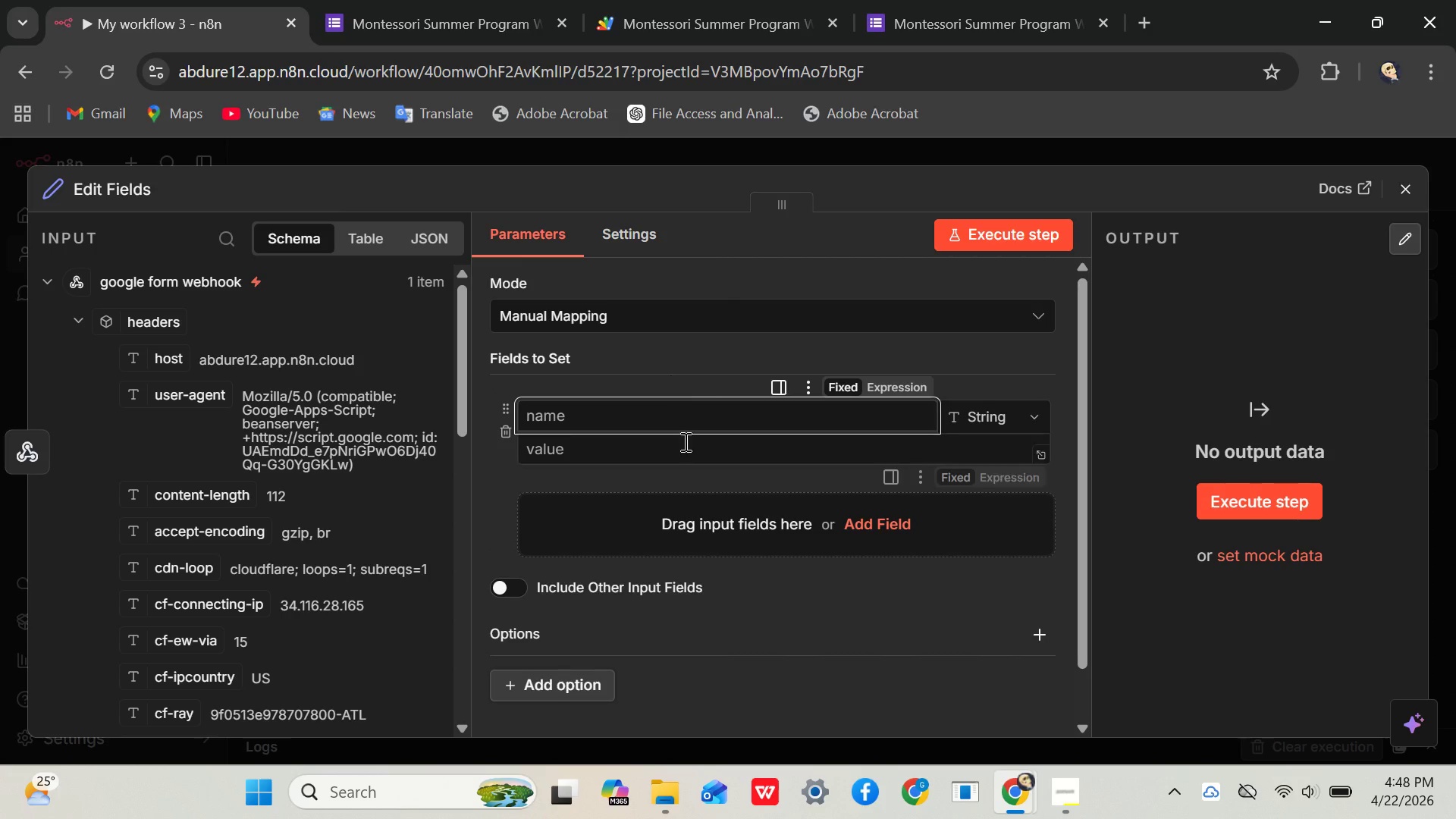 
scroll: coordinate [665, 463], scroll_direction: down, amount: 1.0
 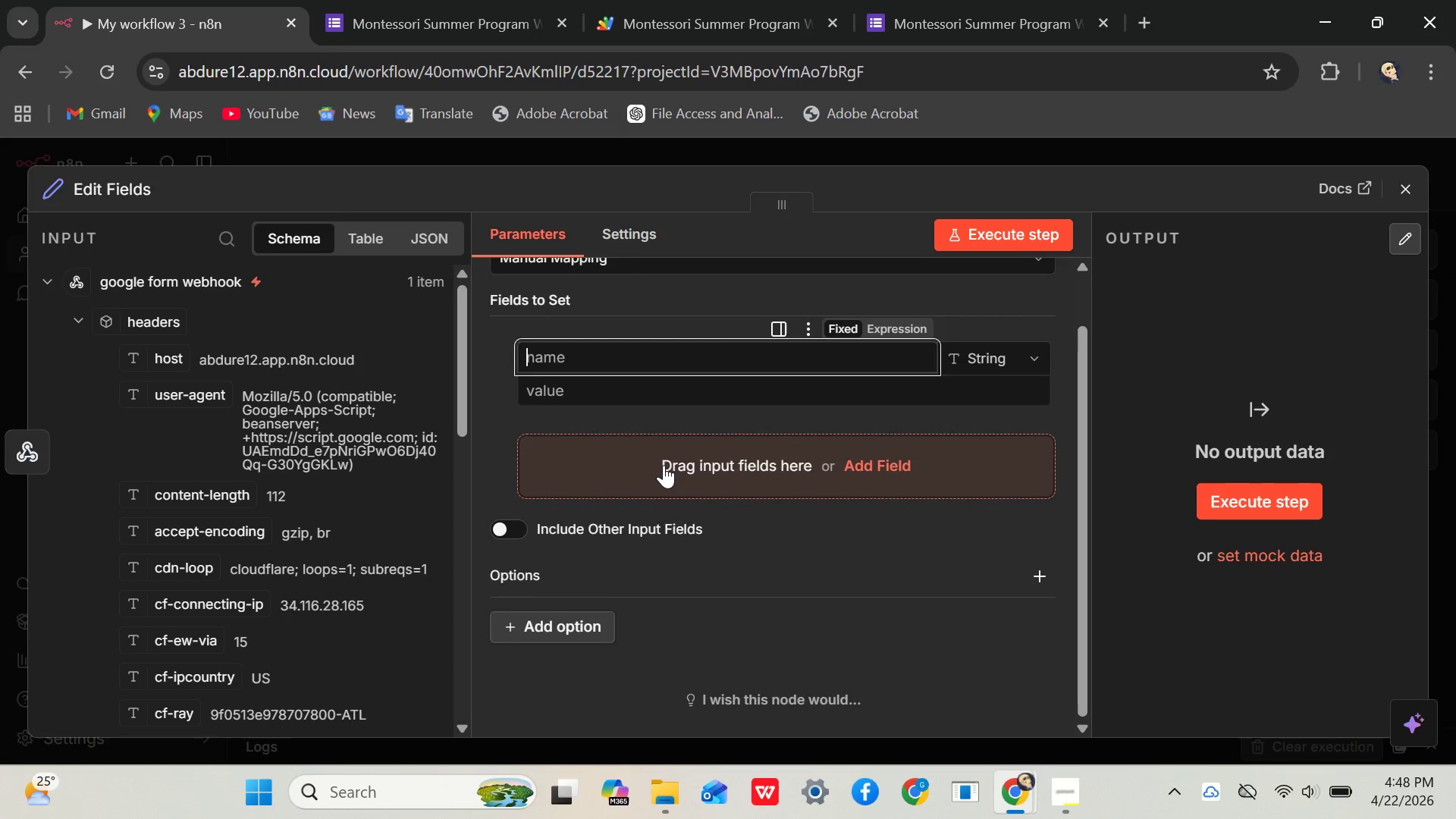 
scroll: coordinate [664, 465], scroll_direction: up, amount: 2.0
 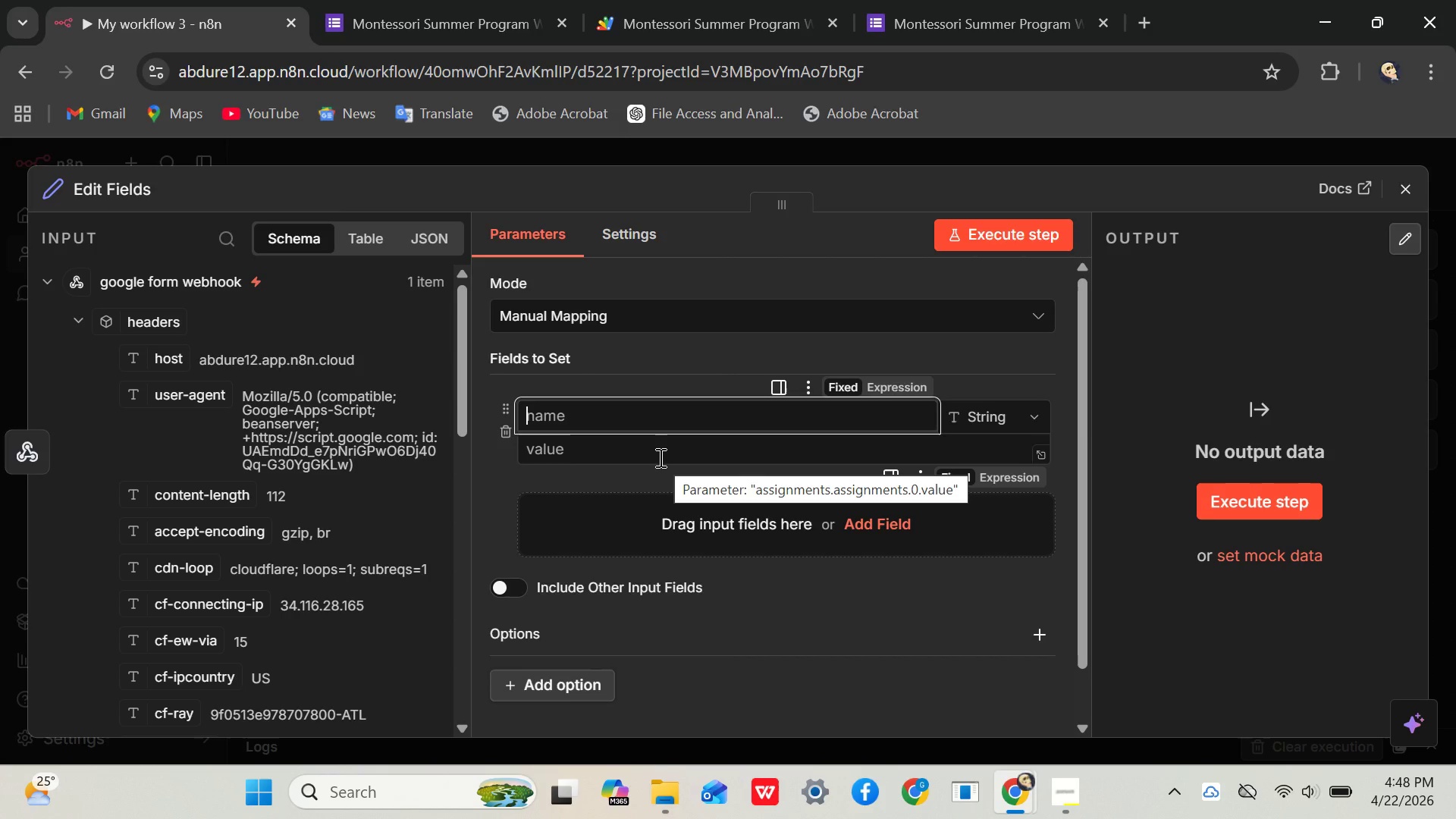 
wait(9.56)
 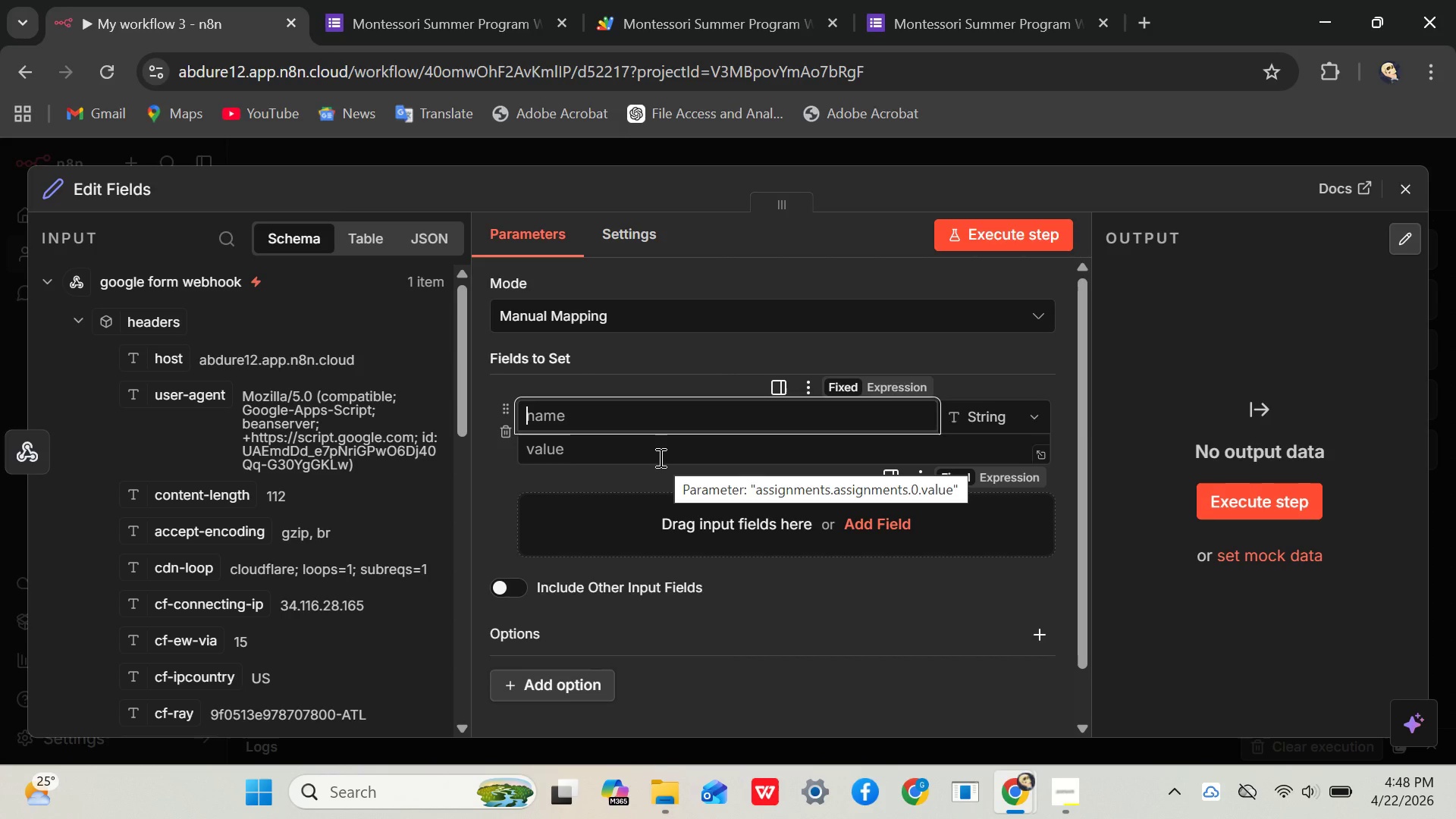 
mouse_move([640, 431])
 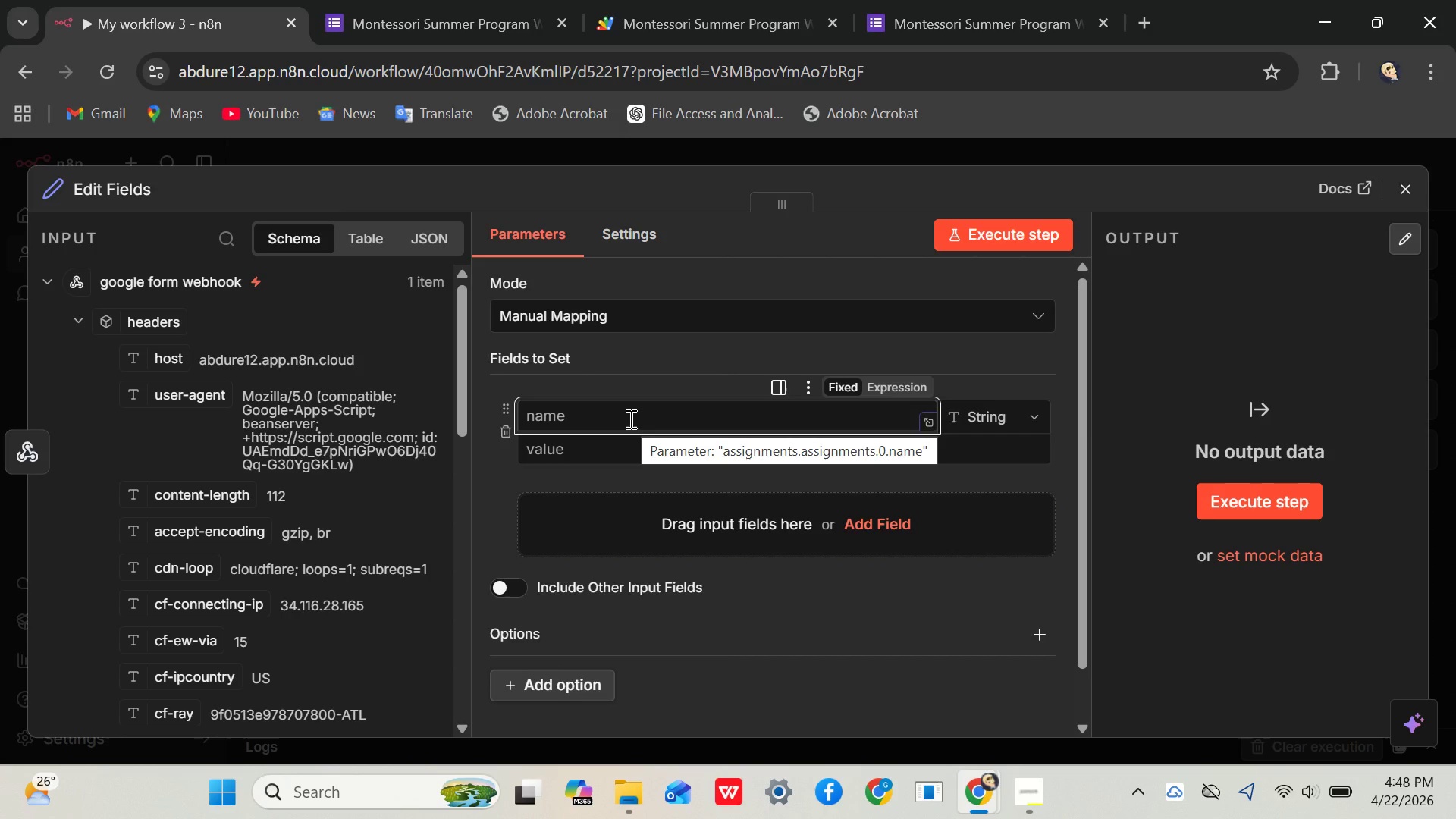 
type(Parent Name)
 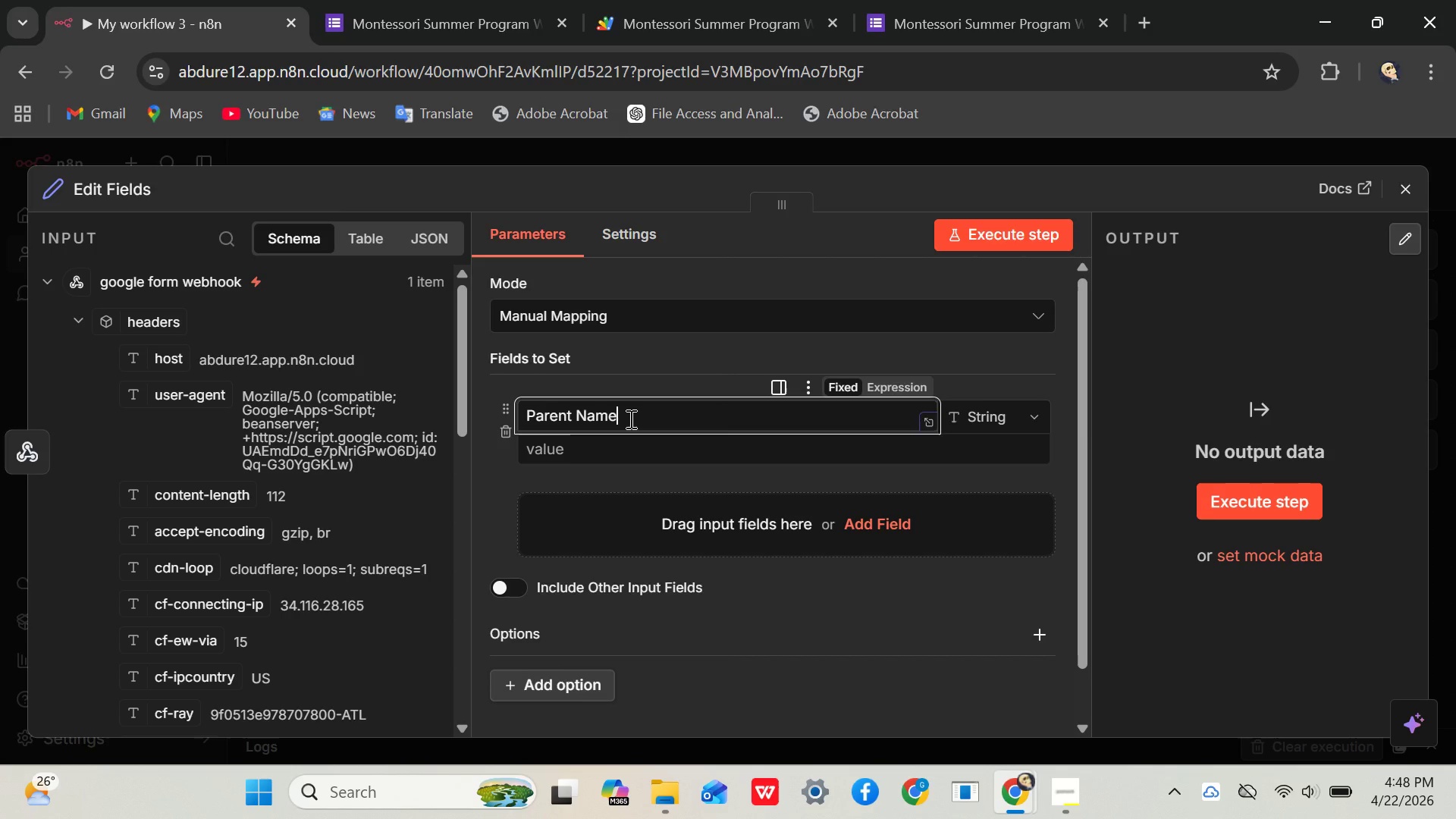 
left_click_drag(start_coordinate=[666, 410], to_coordinate=[670, 413])
 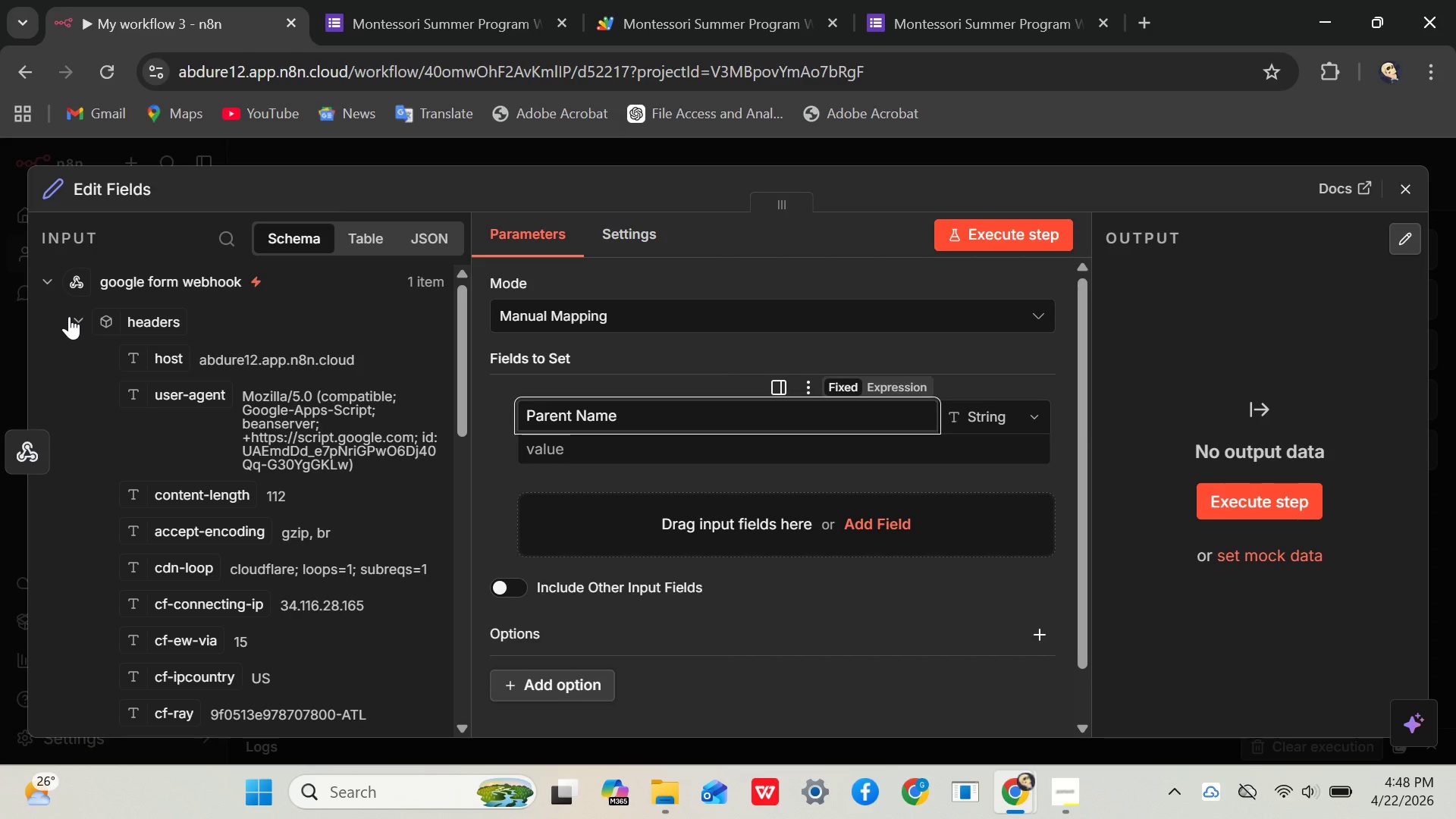 
left_click([49, 282])
 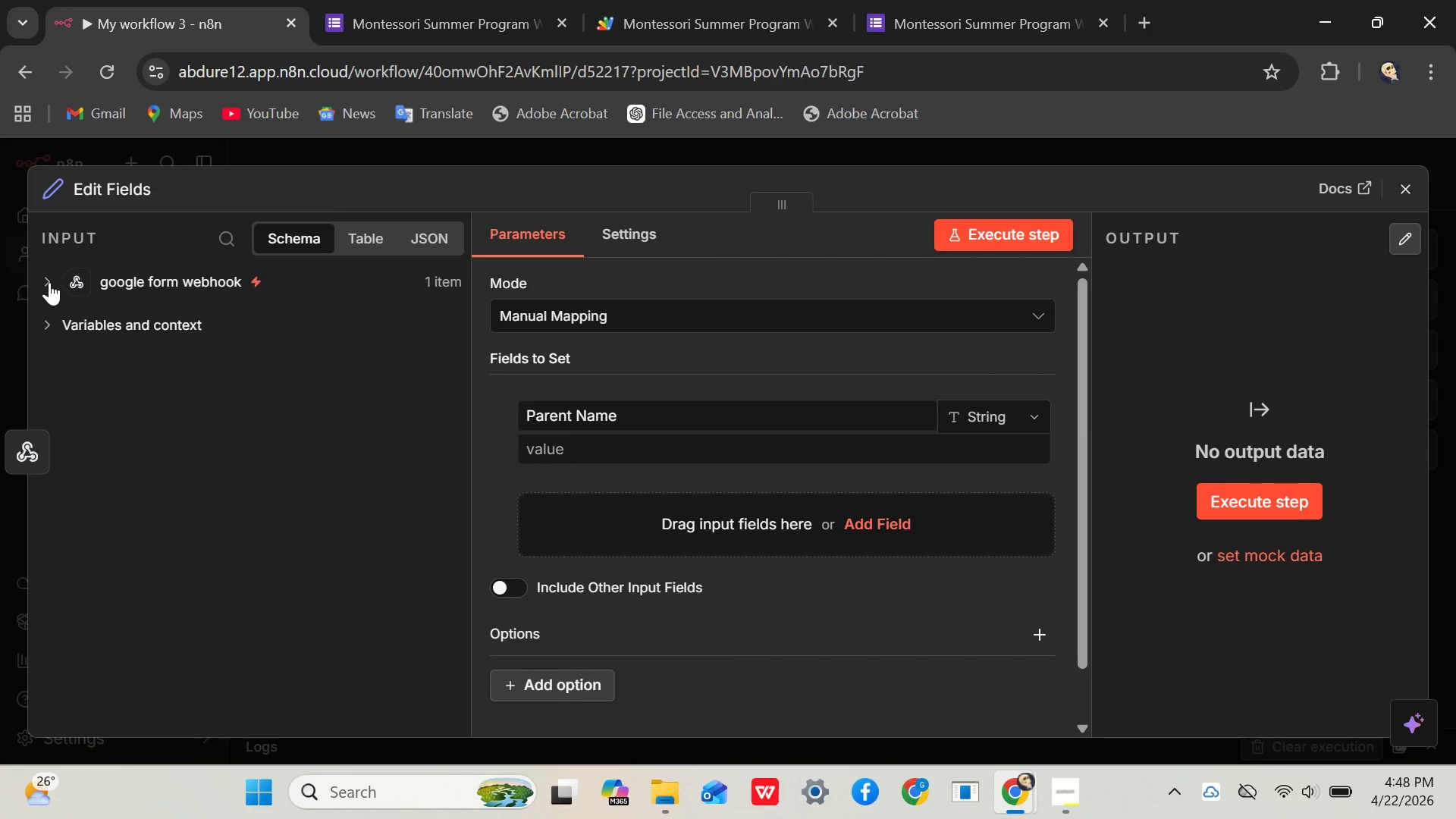 
left_click([49, 282])
 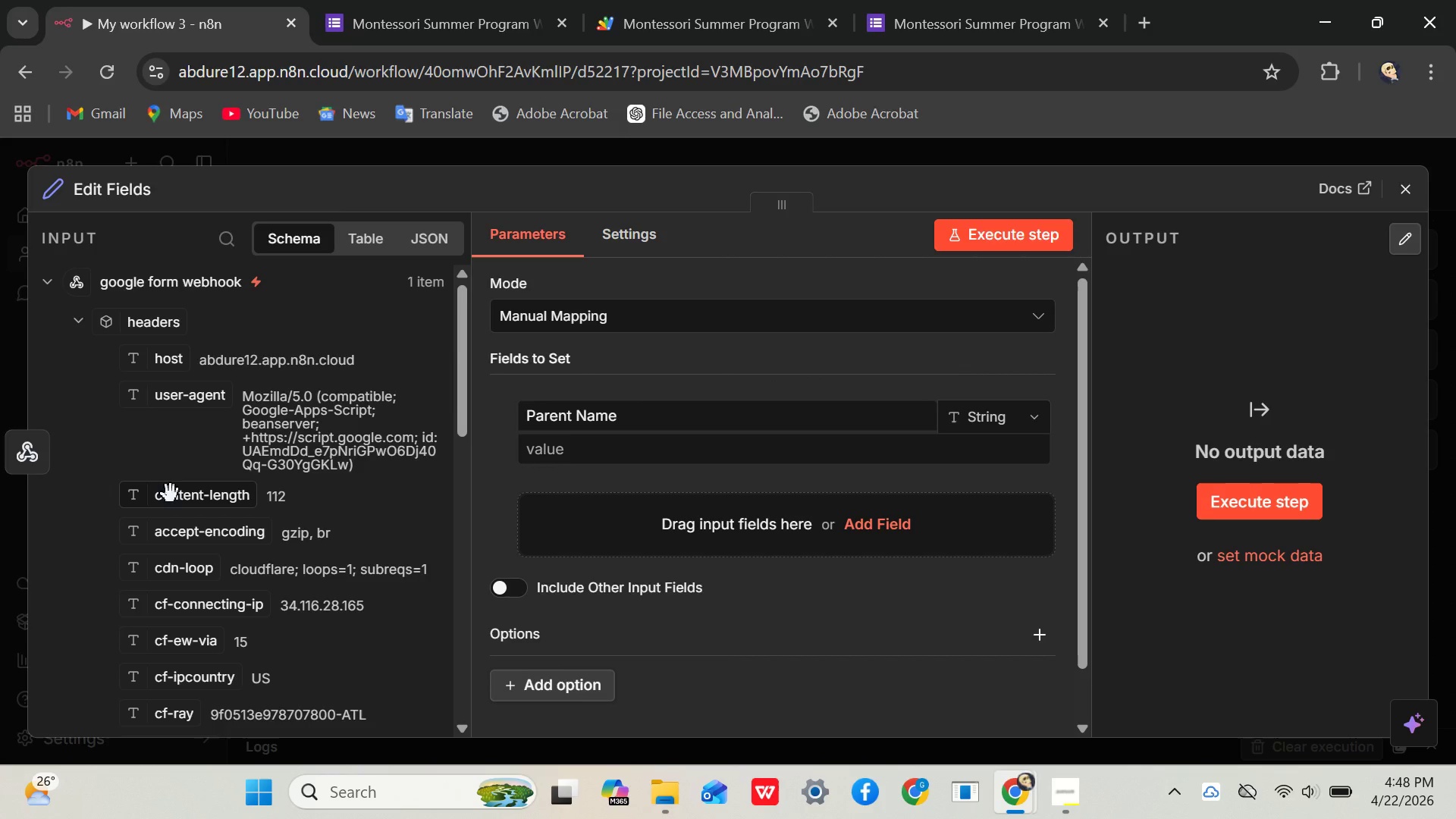 
scroll: coordinate [171, 494], scroll_direction: down, amount: 1.0
 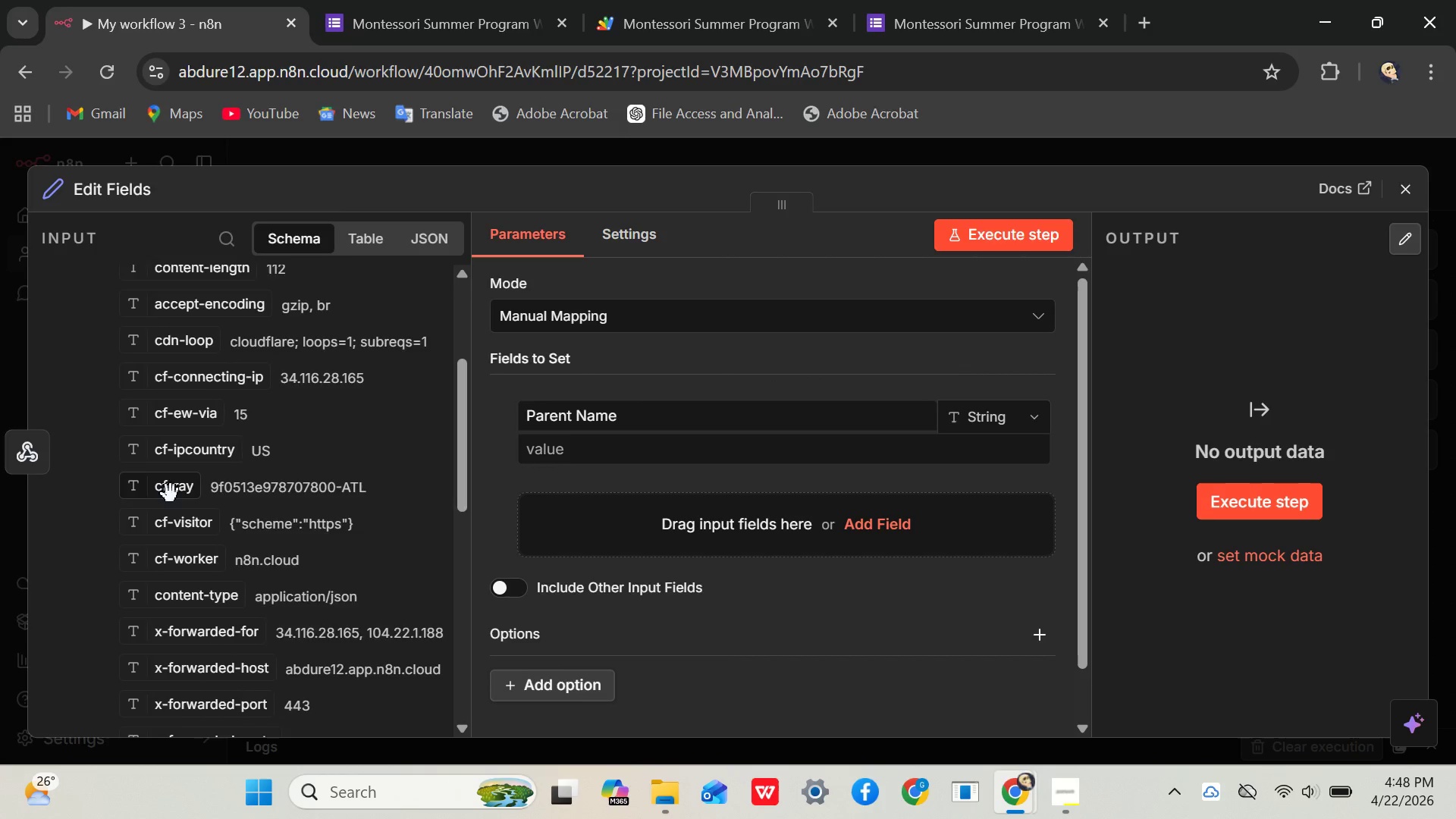 
scroll: coordinate [171, 494], scroll_direction: up, amount: 1.0
 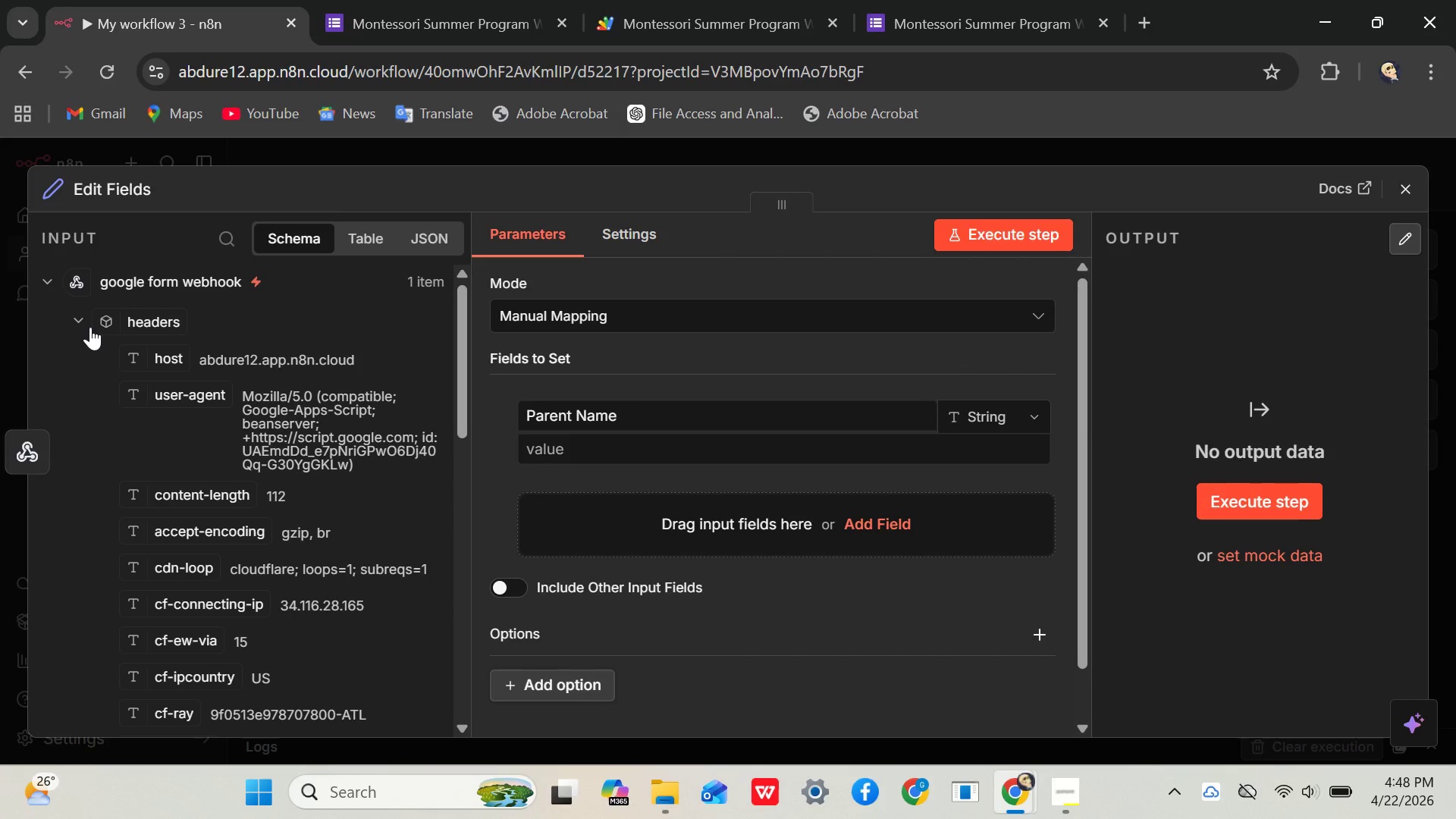 
left_click([77, 318])
 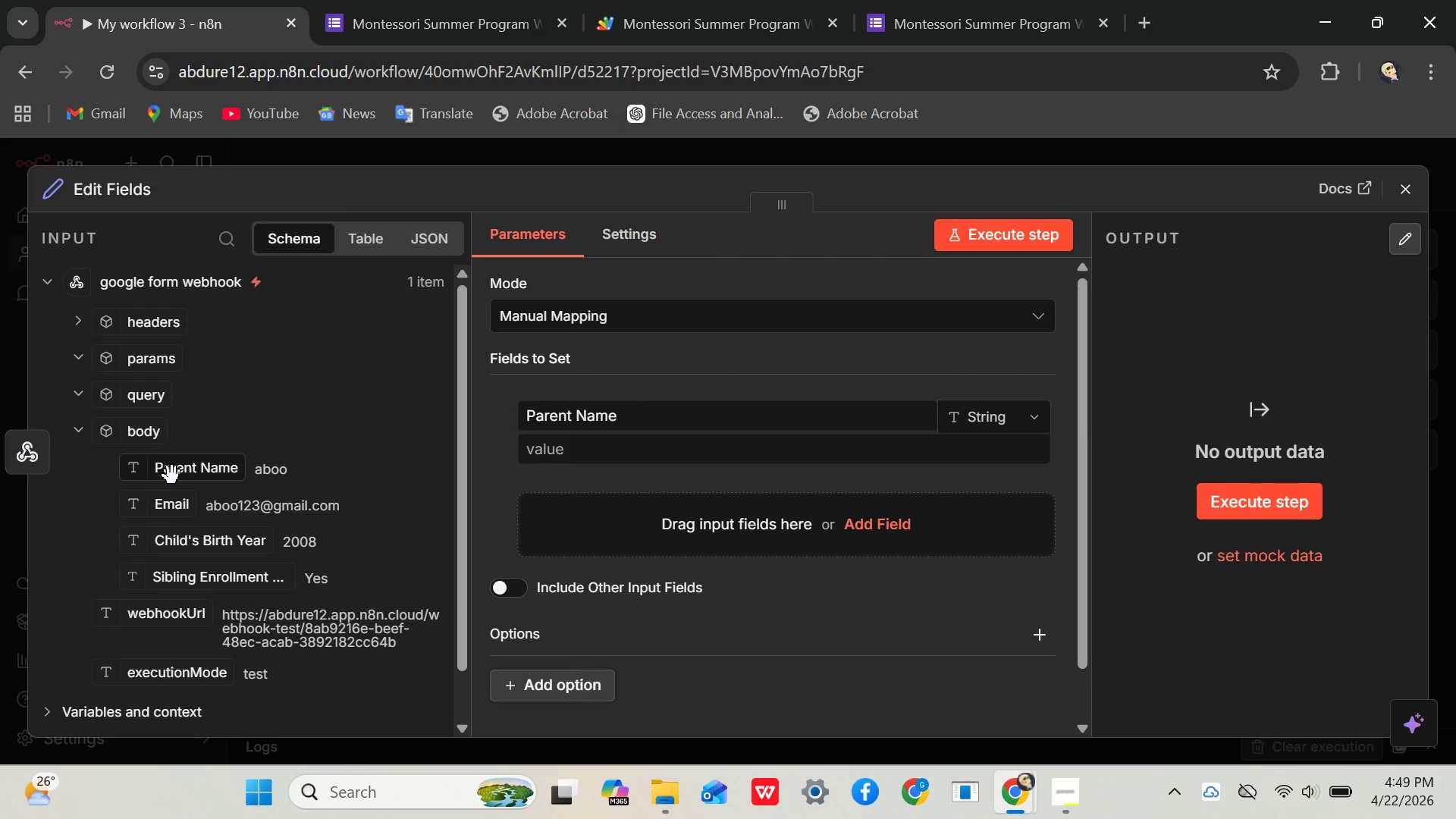 
wait(7.59)
 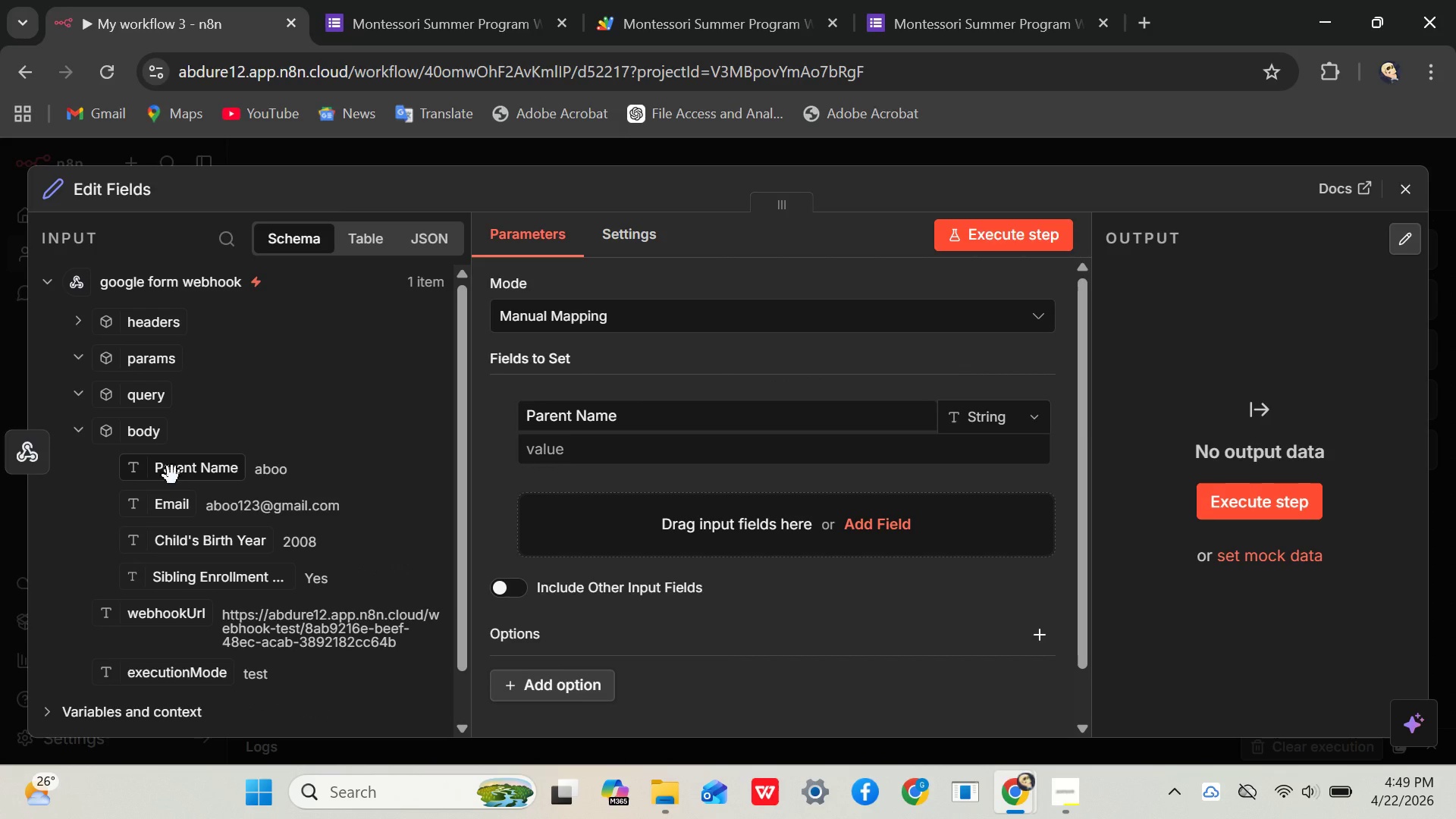 
left_click_drag(start_coordinate=[172, 475], to_coordinate=[578, 465])
 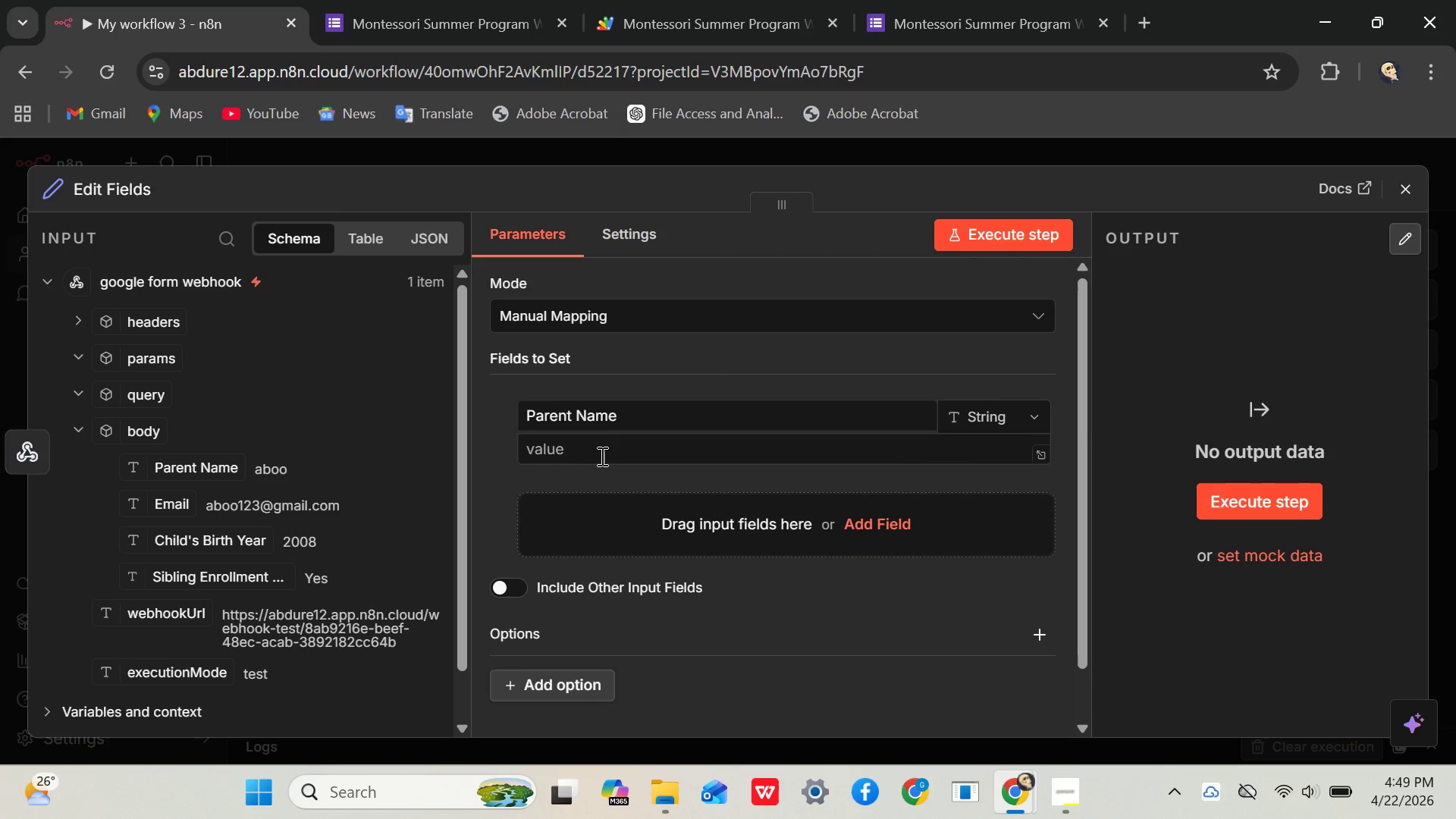 
left_click([594, 444])
 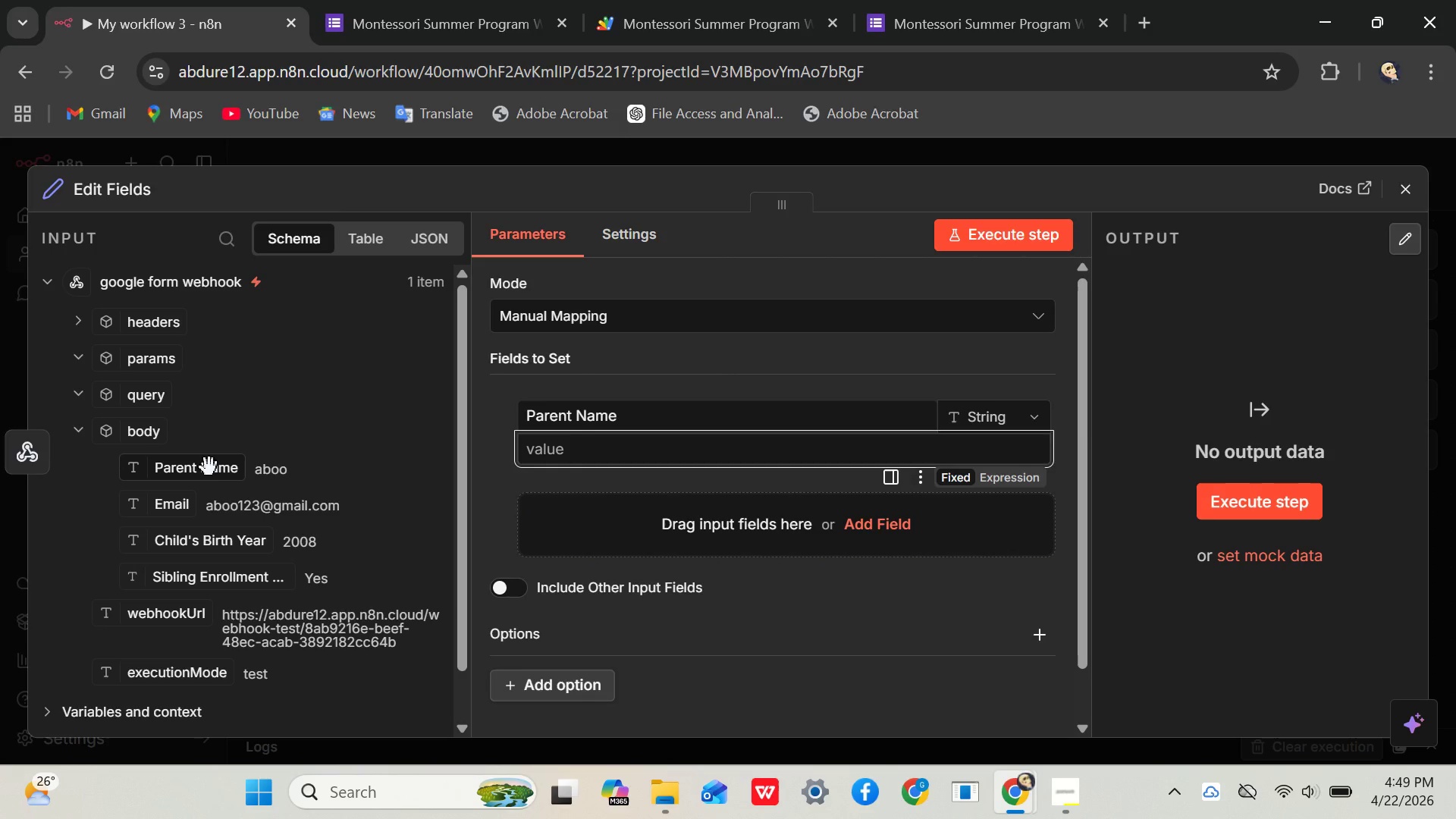 
left_click_drag(start_coordinate=[204, 477], to_coordinate=[597, 460])
 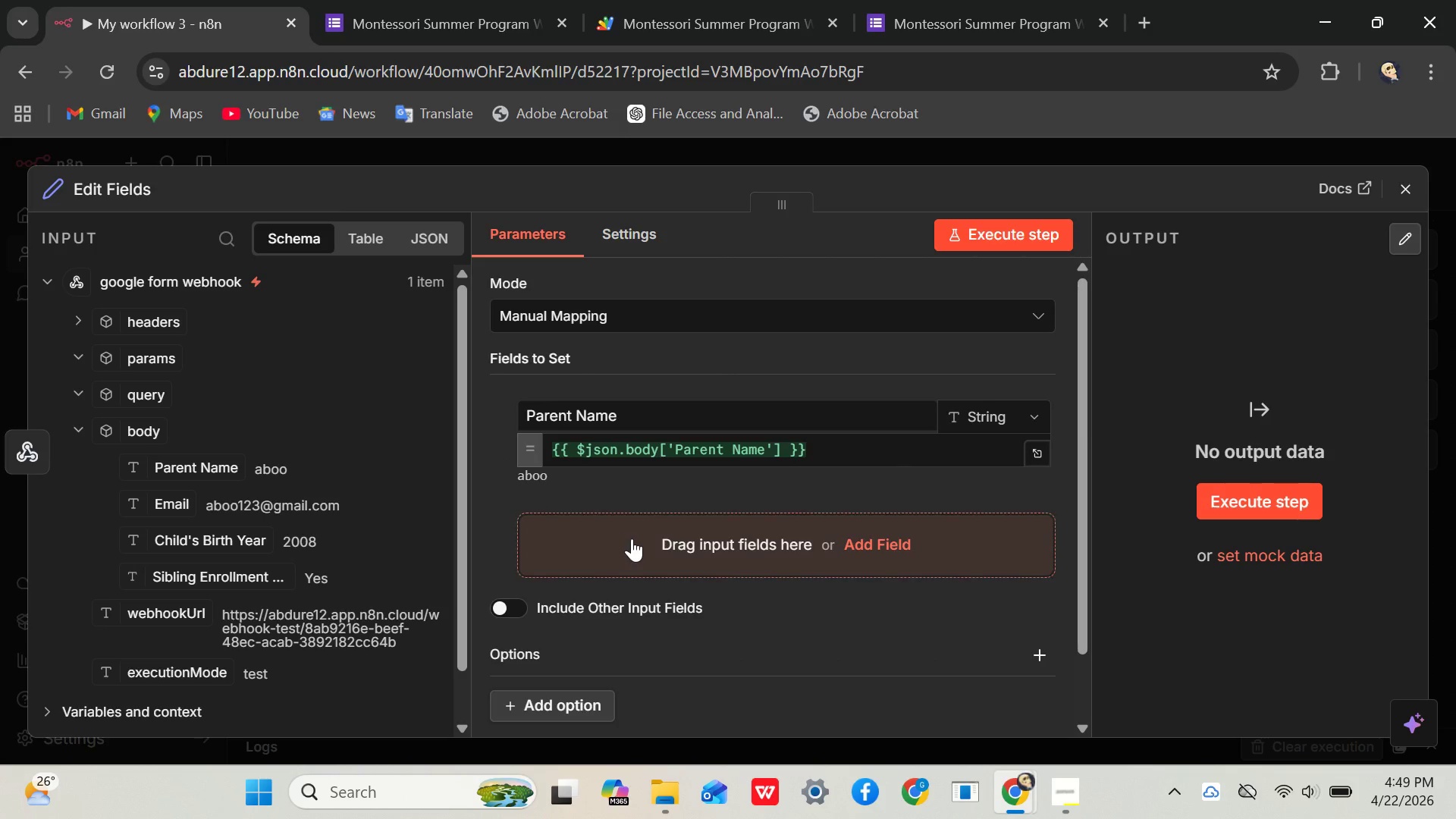 
scroll: coordinate [678, 548], scroll_direction: up, amount: 1.0
 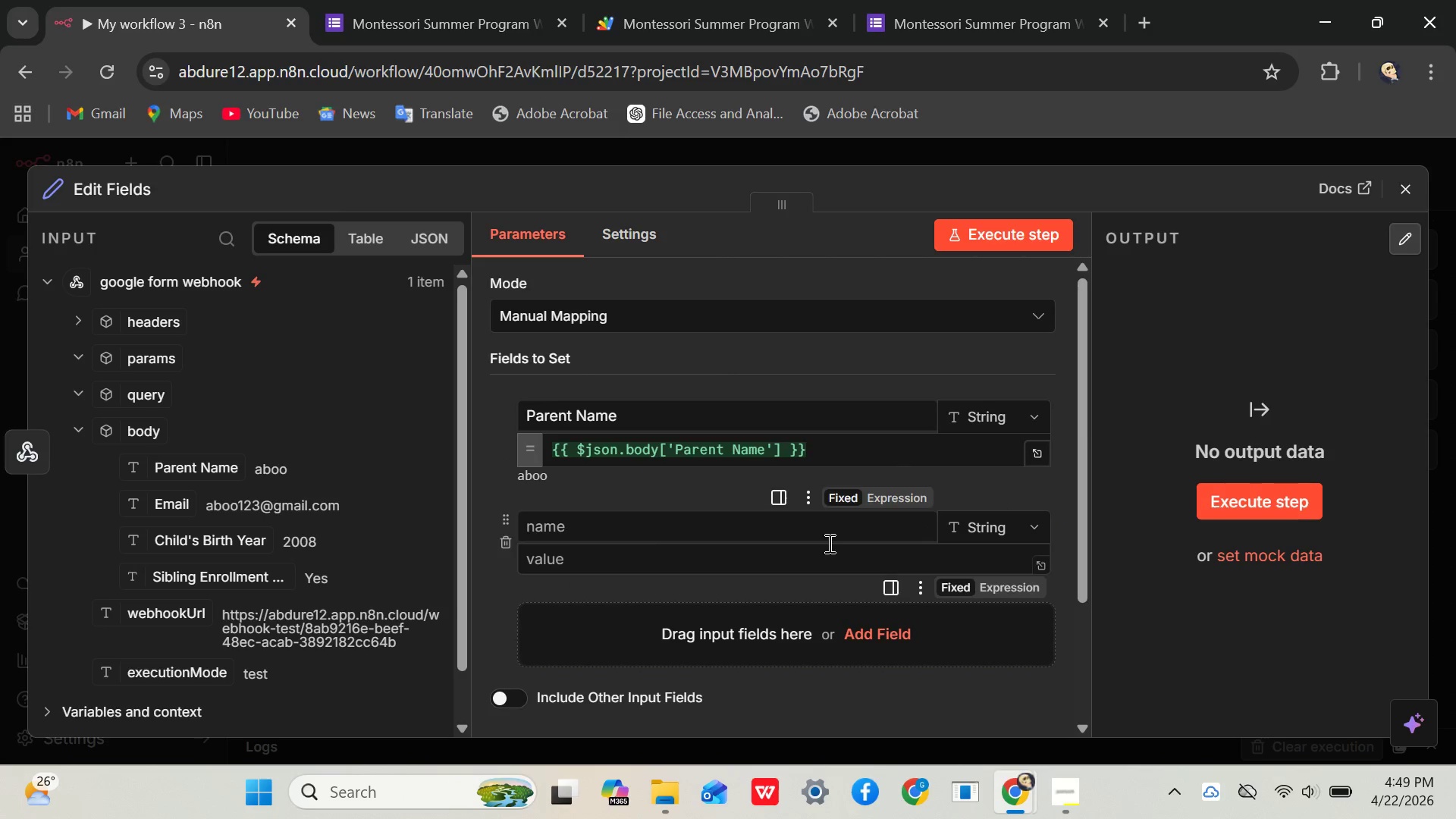 
left_click([607, 513])
 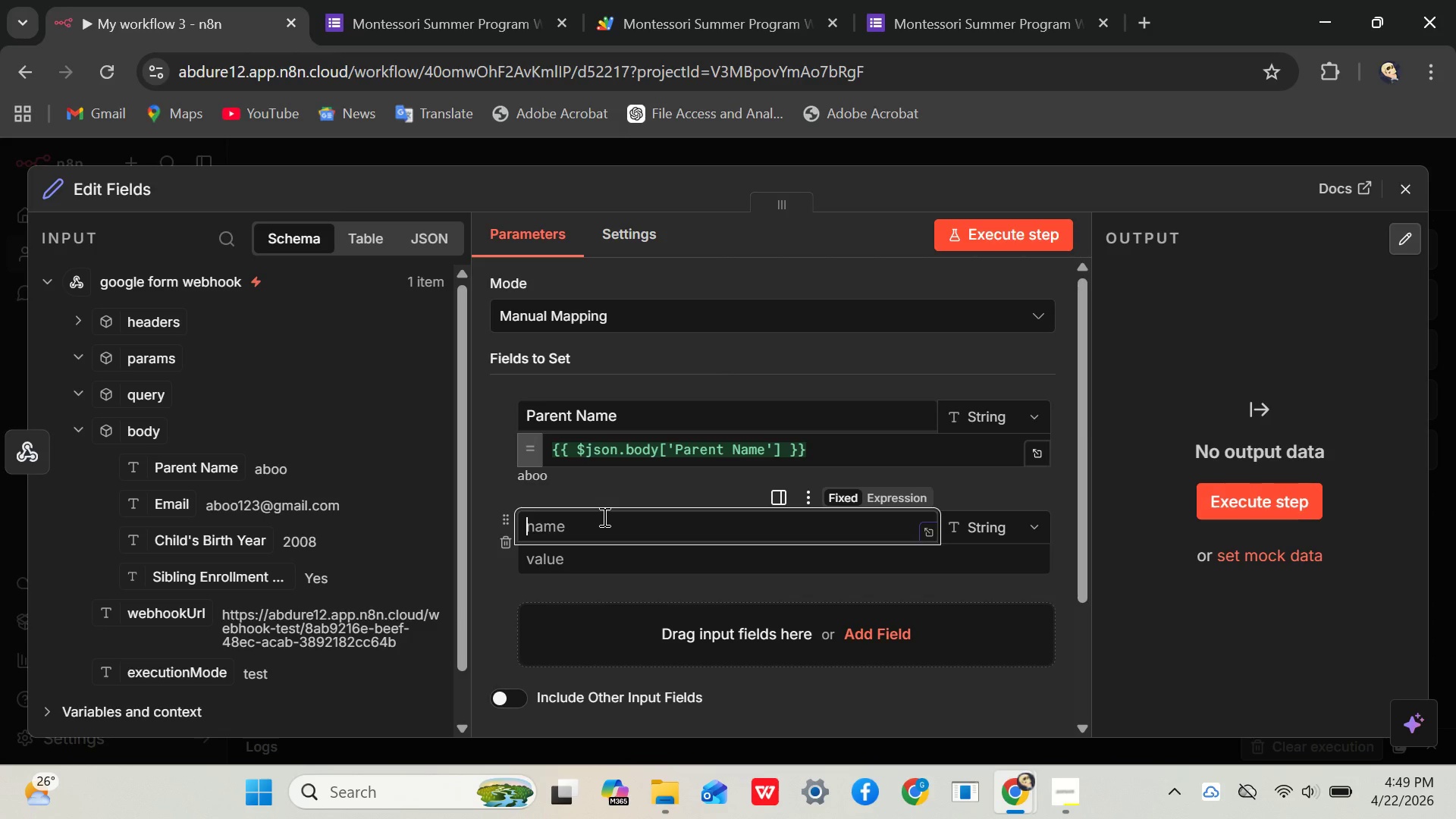 
type(Emaiol)
key(Backspace)
key(Backspace)
type(l)
 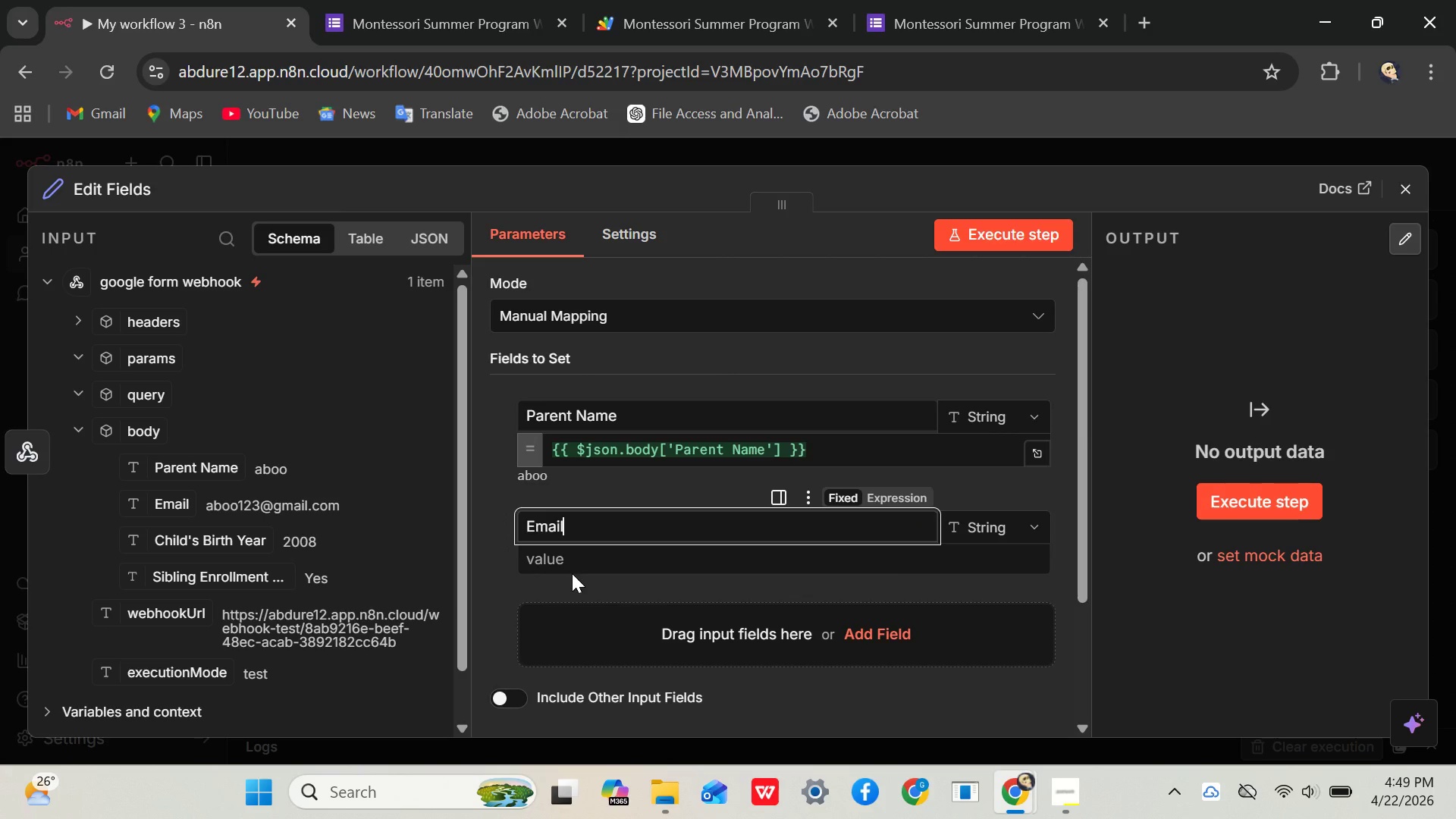 
left_click([572, 560])
 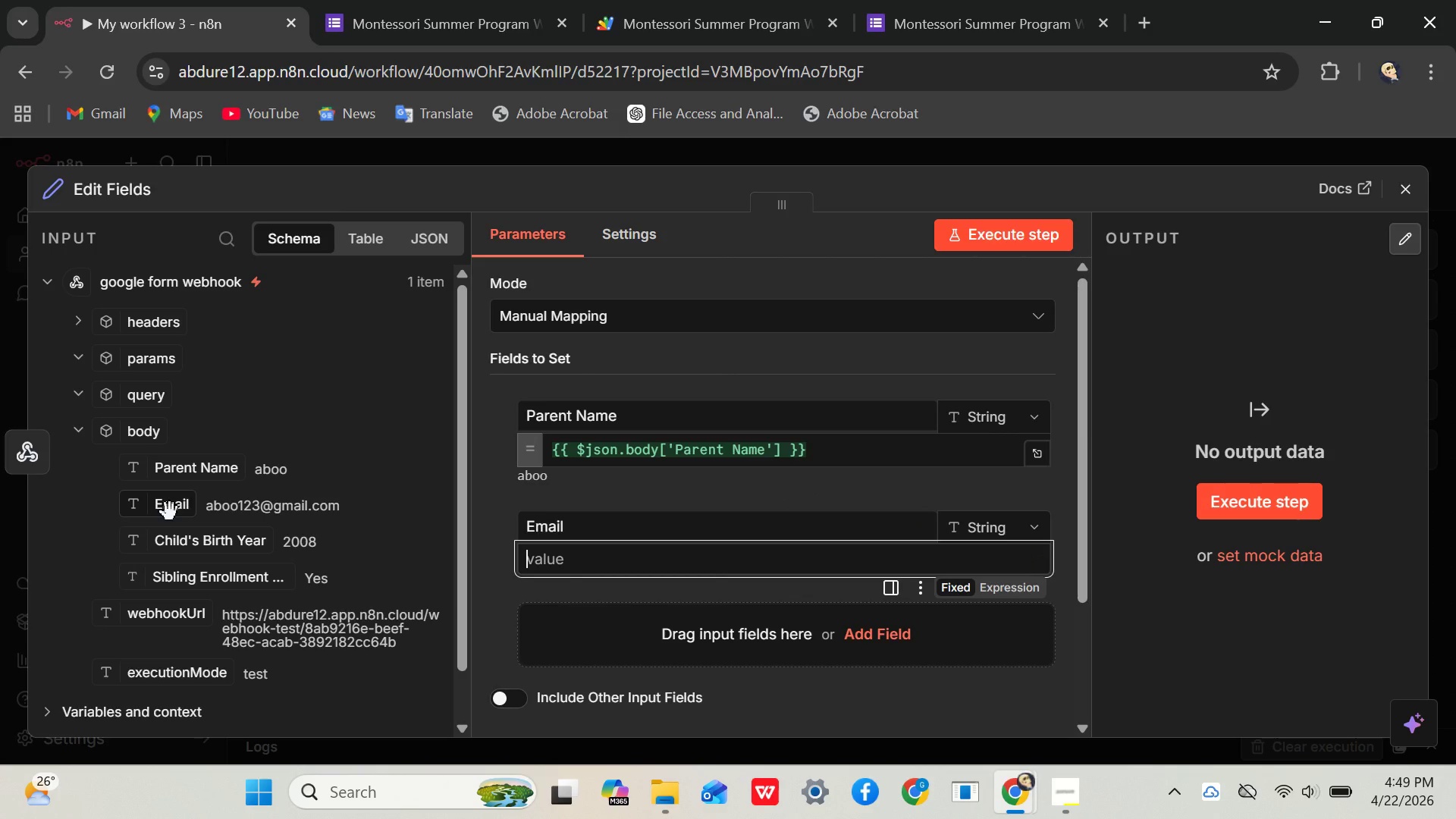 
left_click_drag(start_coordinate=[168, 514], to_coordinate=[599, 568])
 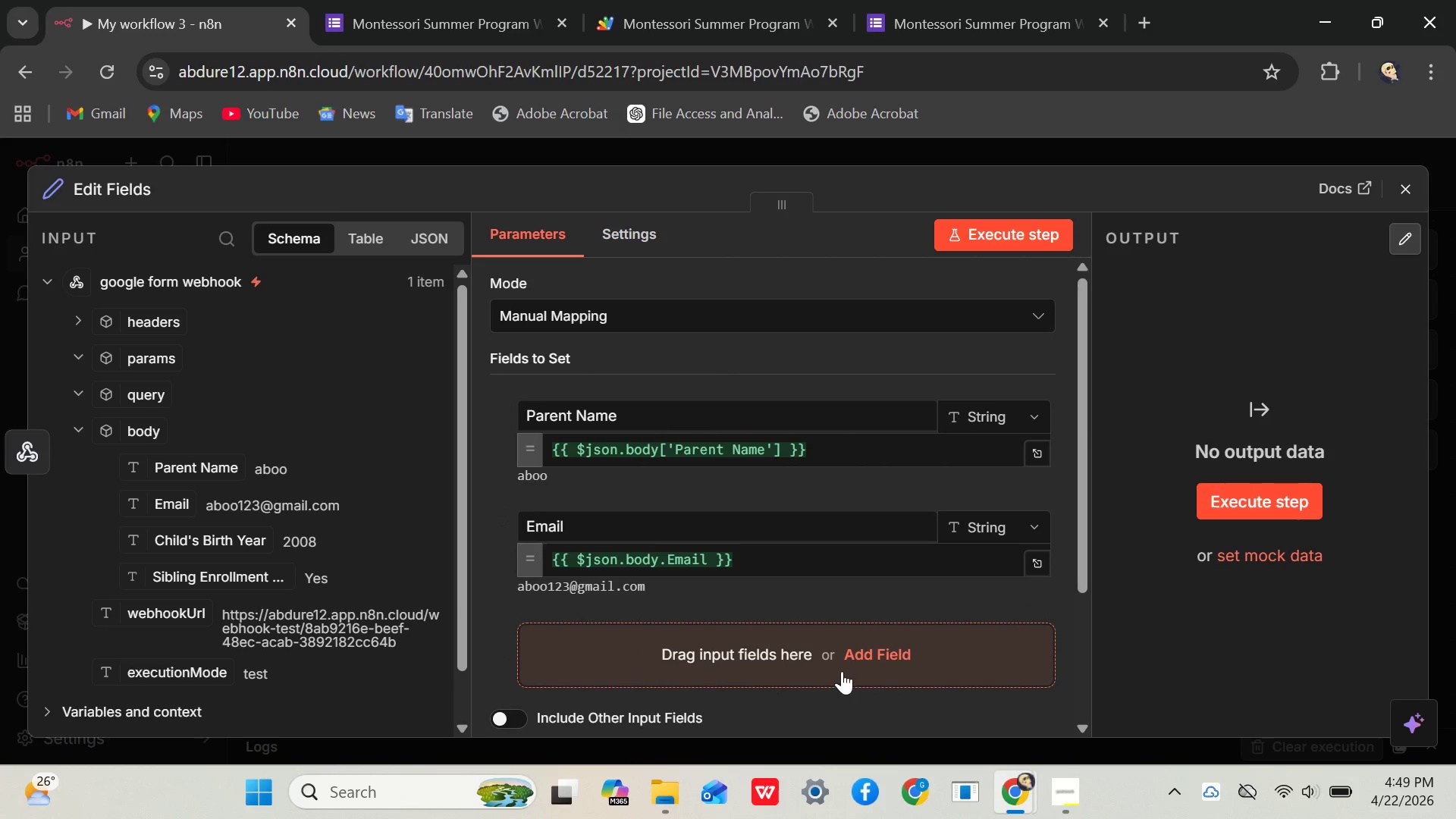 
left_click([858, 650])
 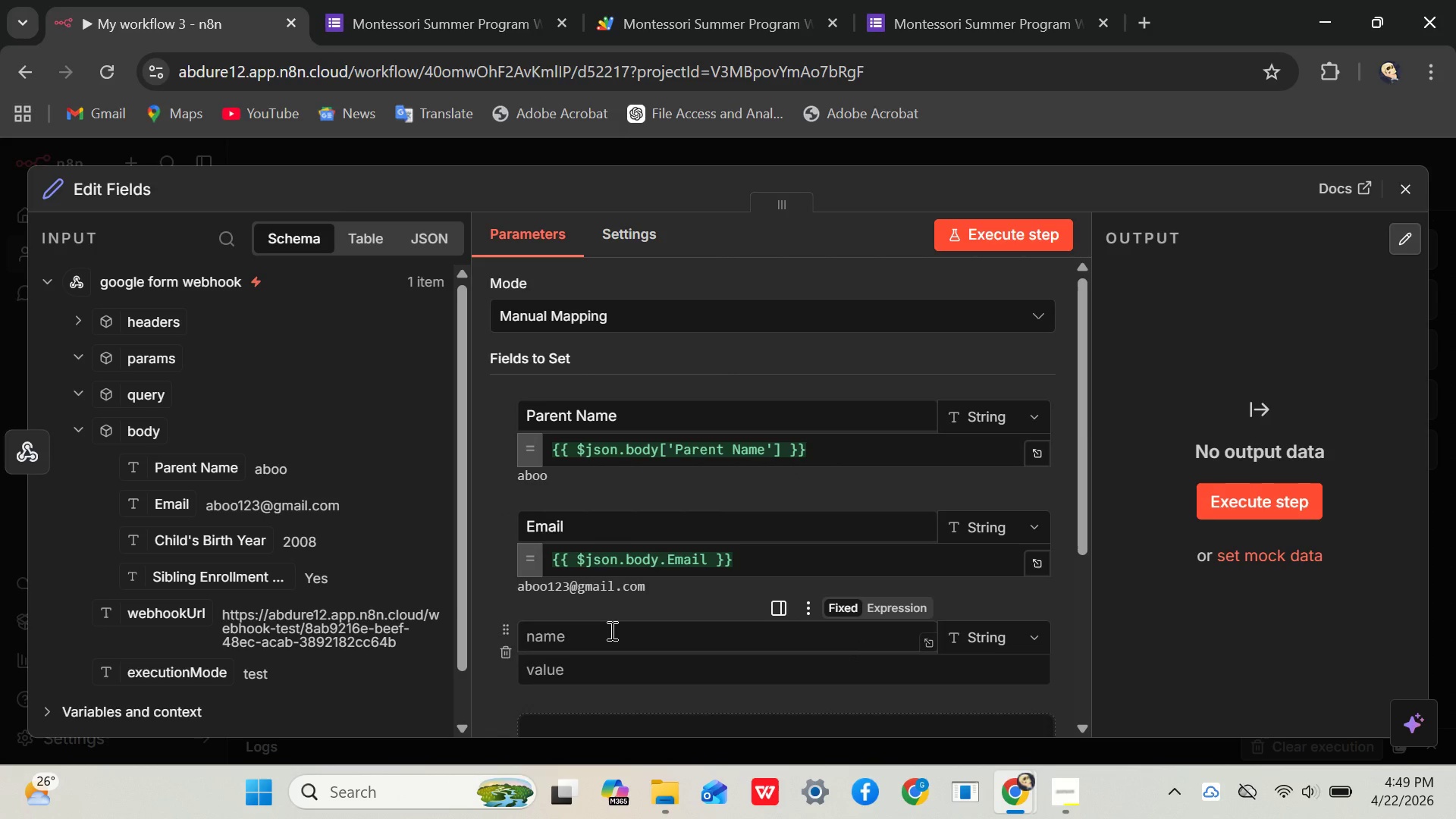 
left_click([610, 630])
 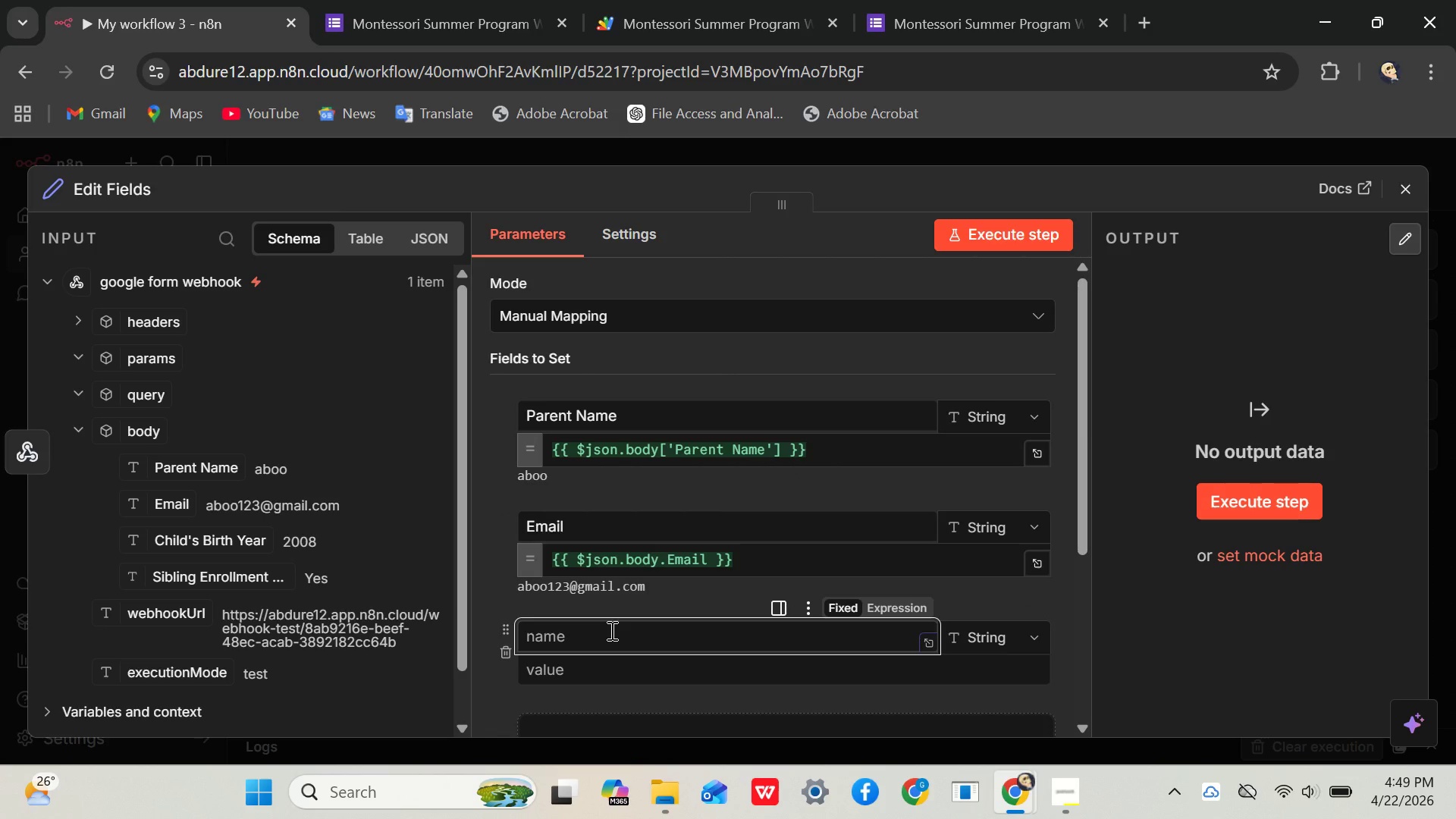 
type(childbirth yeaR)
key(Backspace)
key(Backspace)
type(ar)
 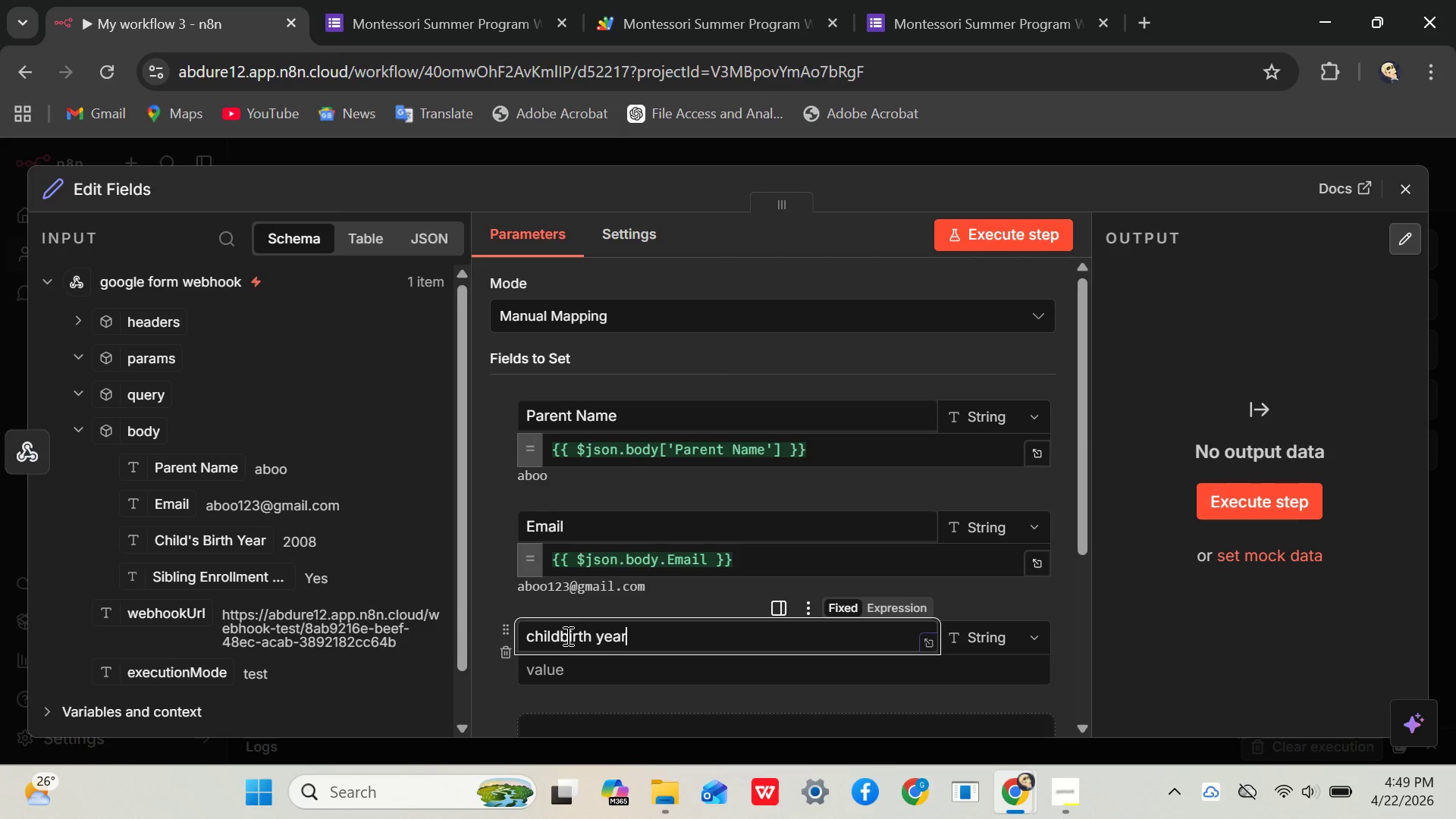 
left_click([566, 636])
 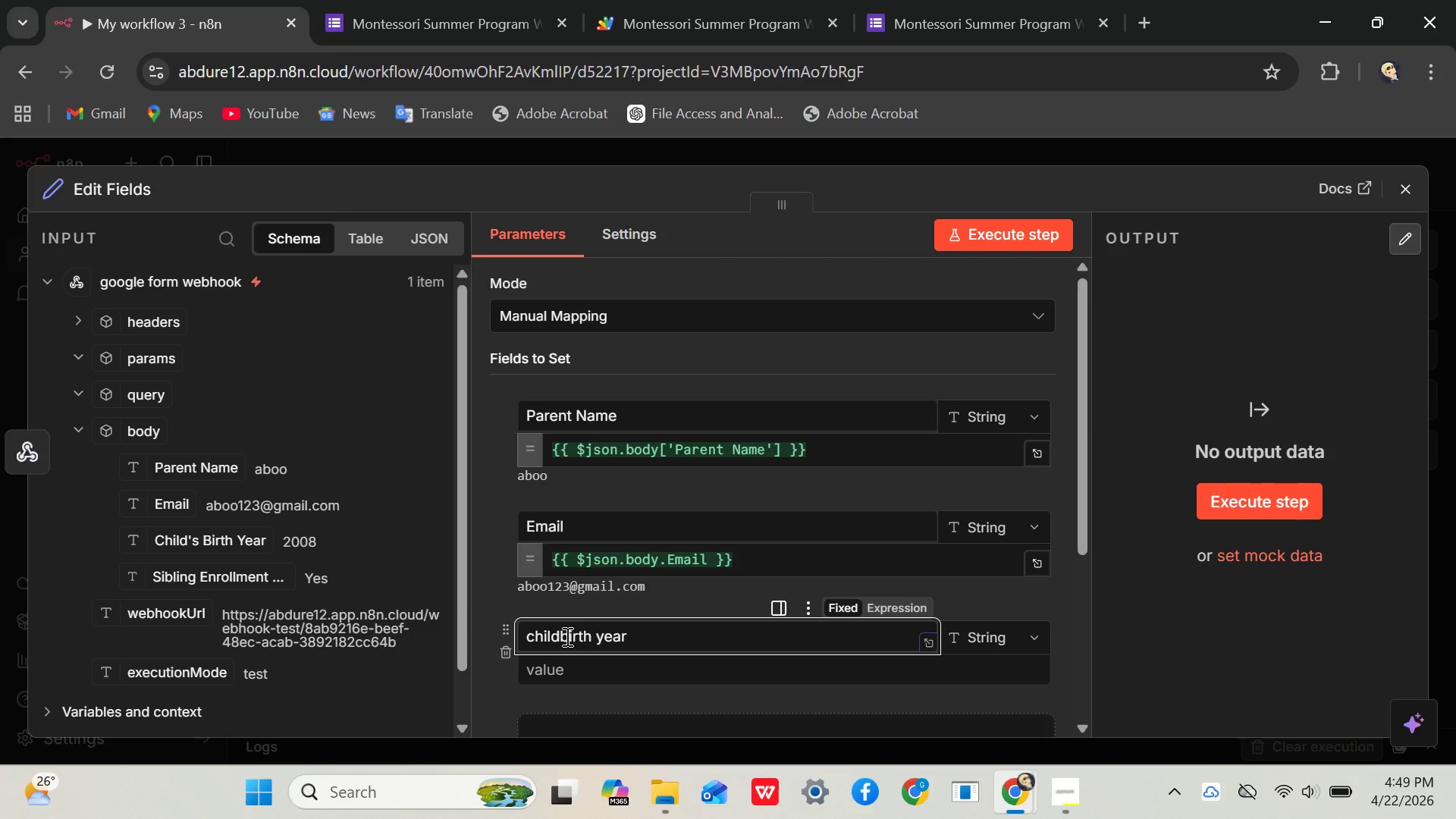 
key(ArrowLeft)
 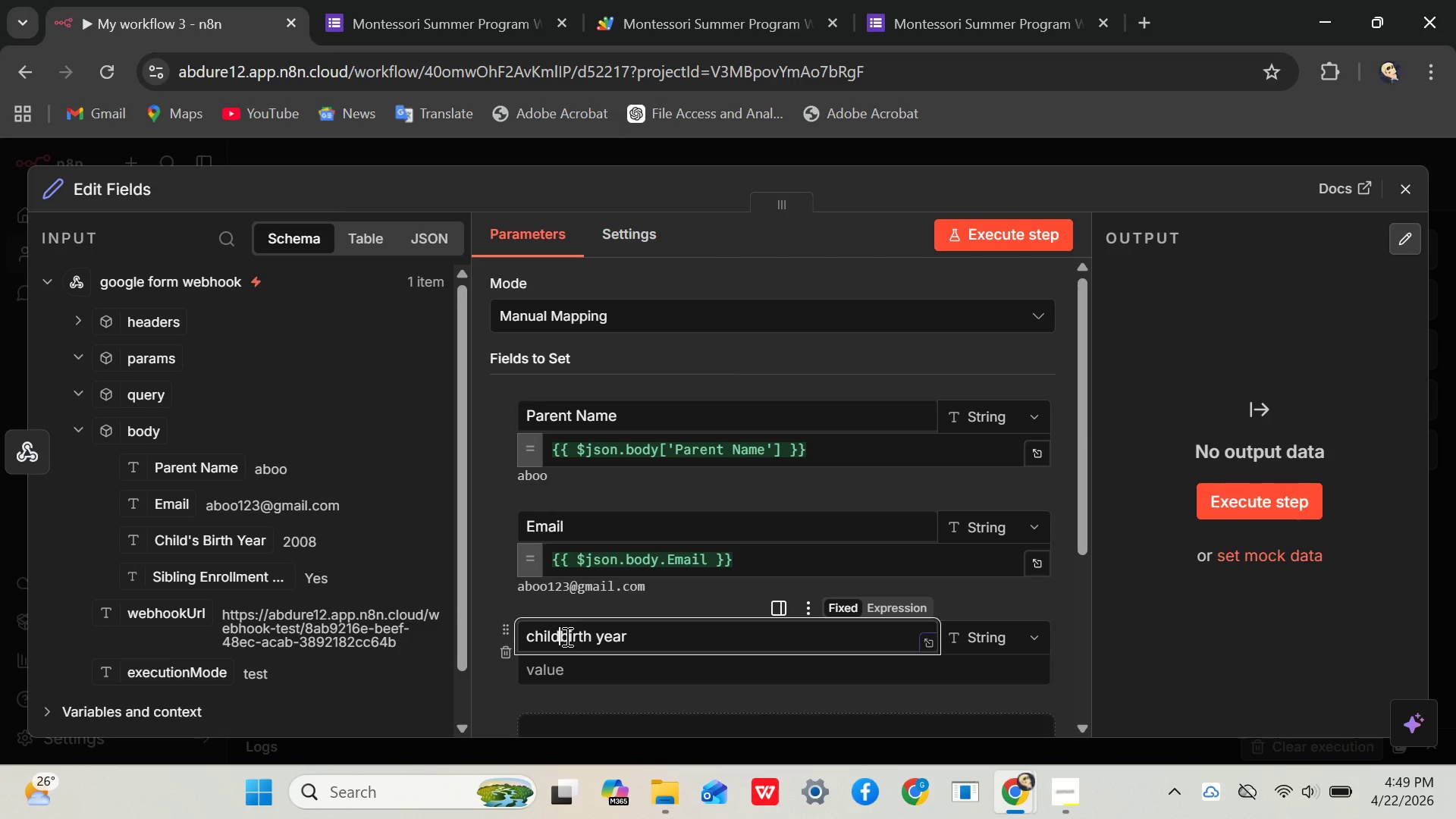 
key(Space)
 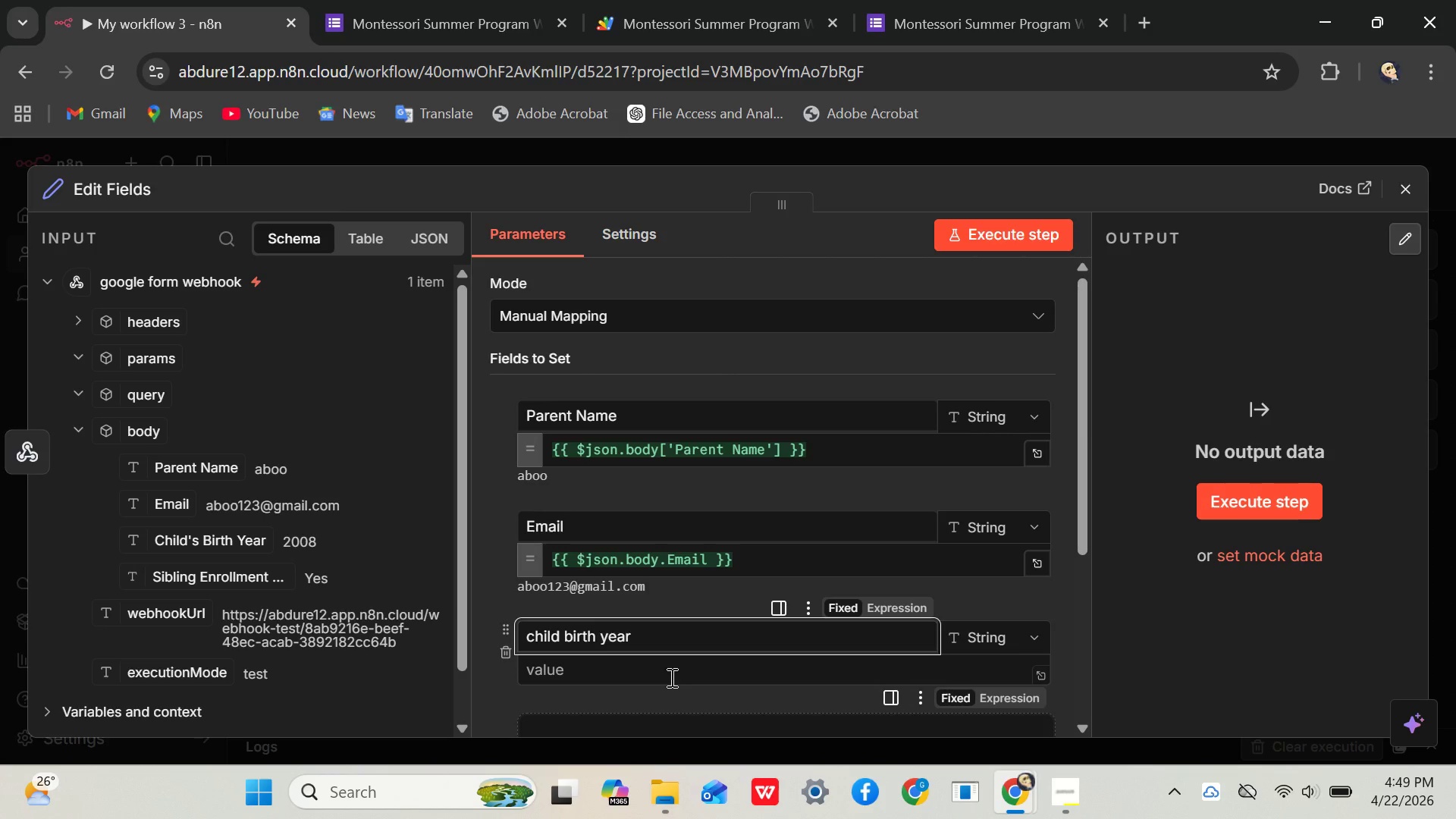 
left_click([616, 675])
 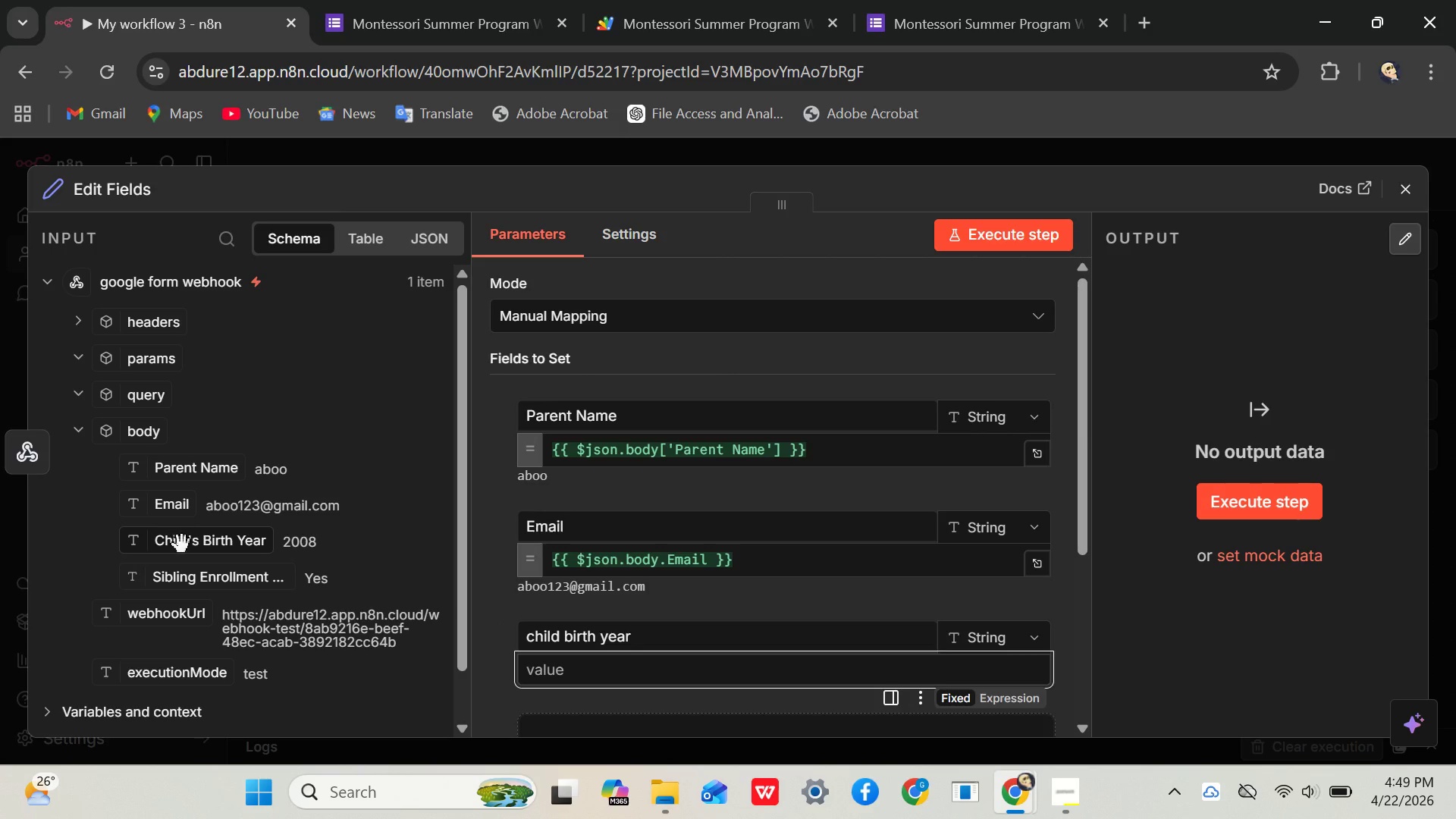 
left_click_drag(start_coordinate=[184, 553], to_coordinate=[572, 687])
 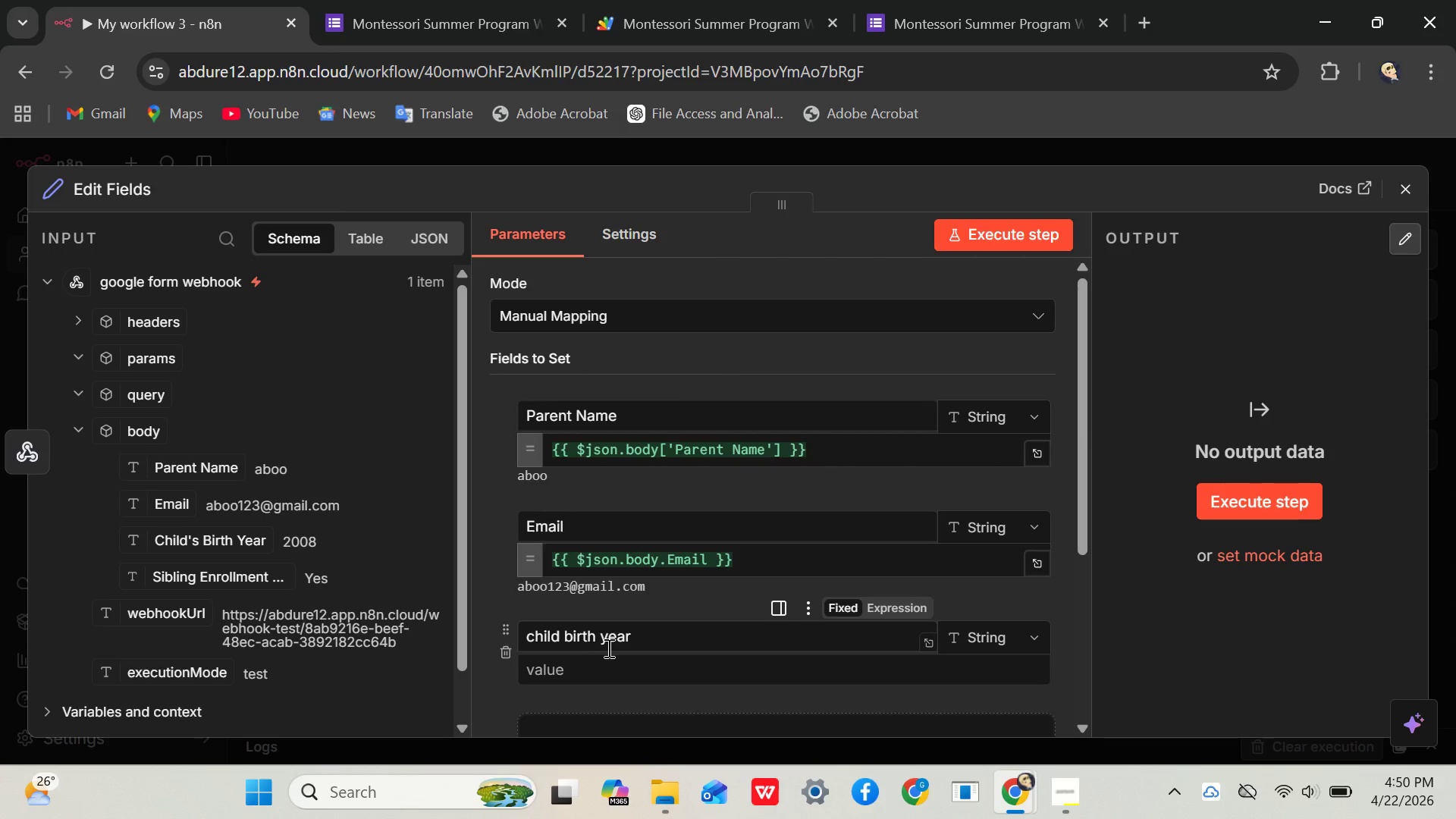 
scroll: coordinate [607, 648], scroll_direction: down, amount: 2.0
 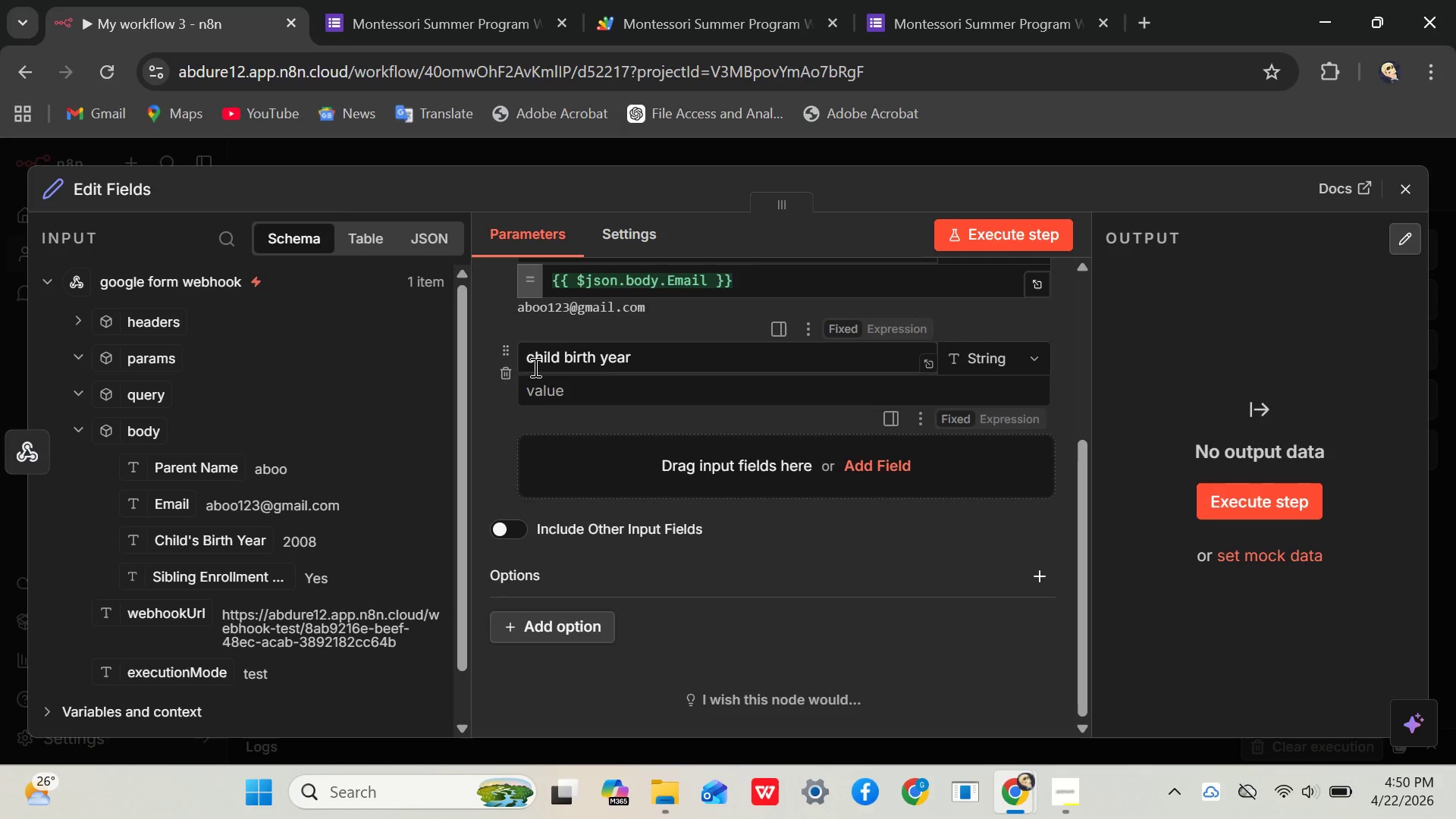 
left_click([532, 361])
 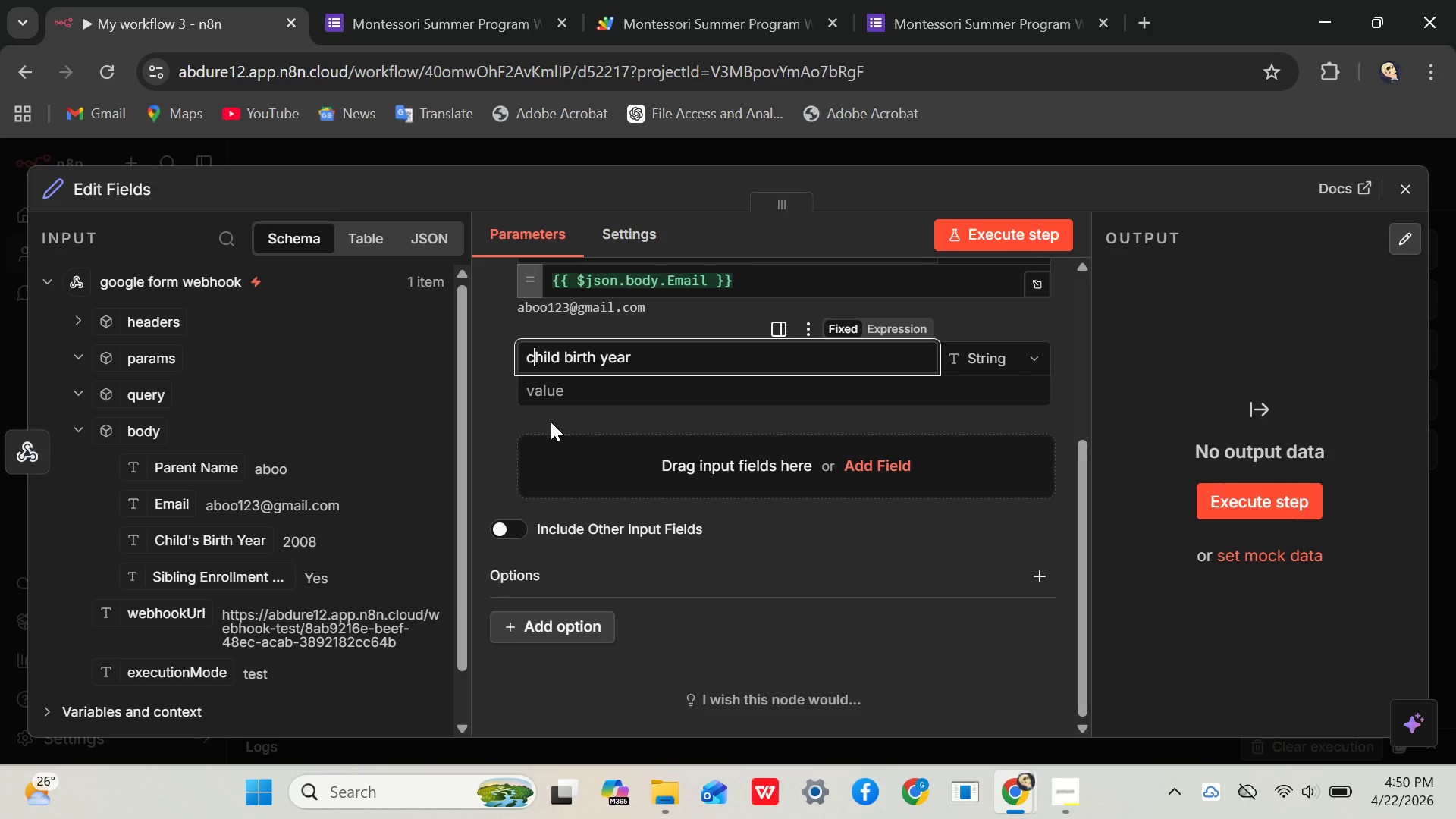 
key(Backspace)
 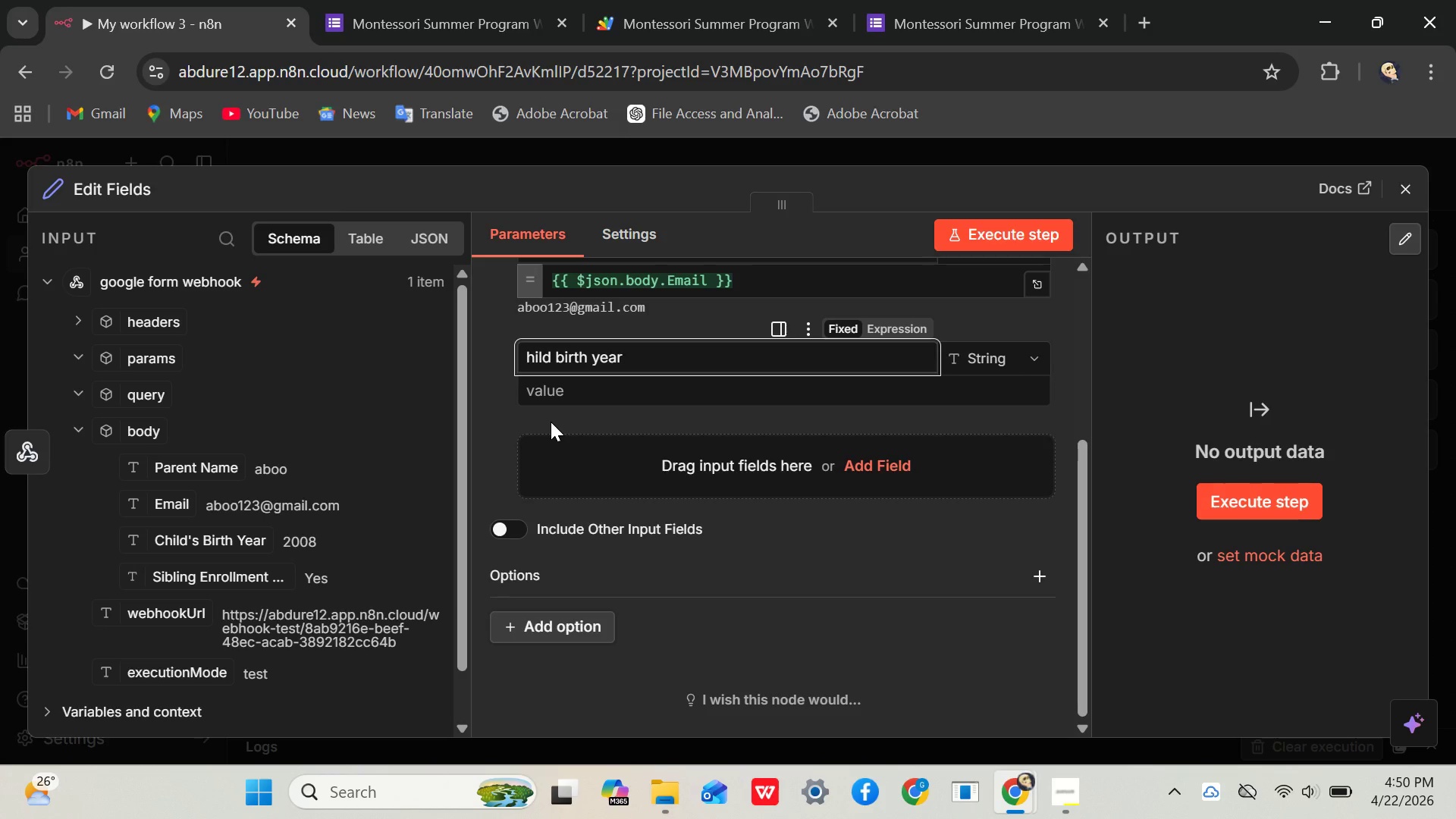 
key(CapsLock)
 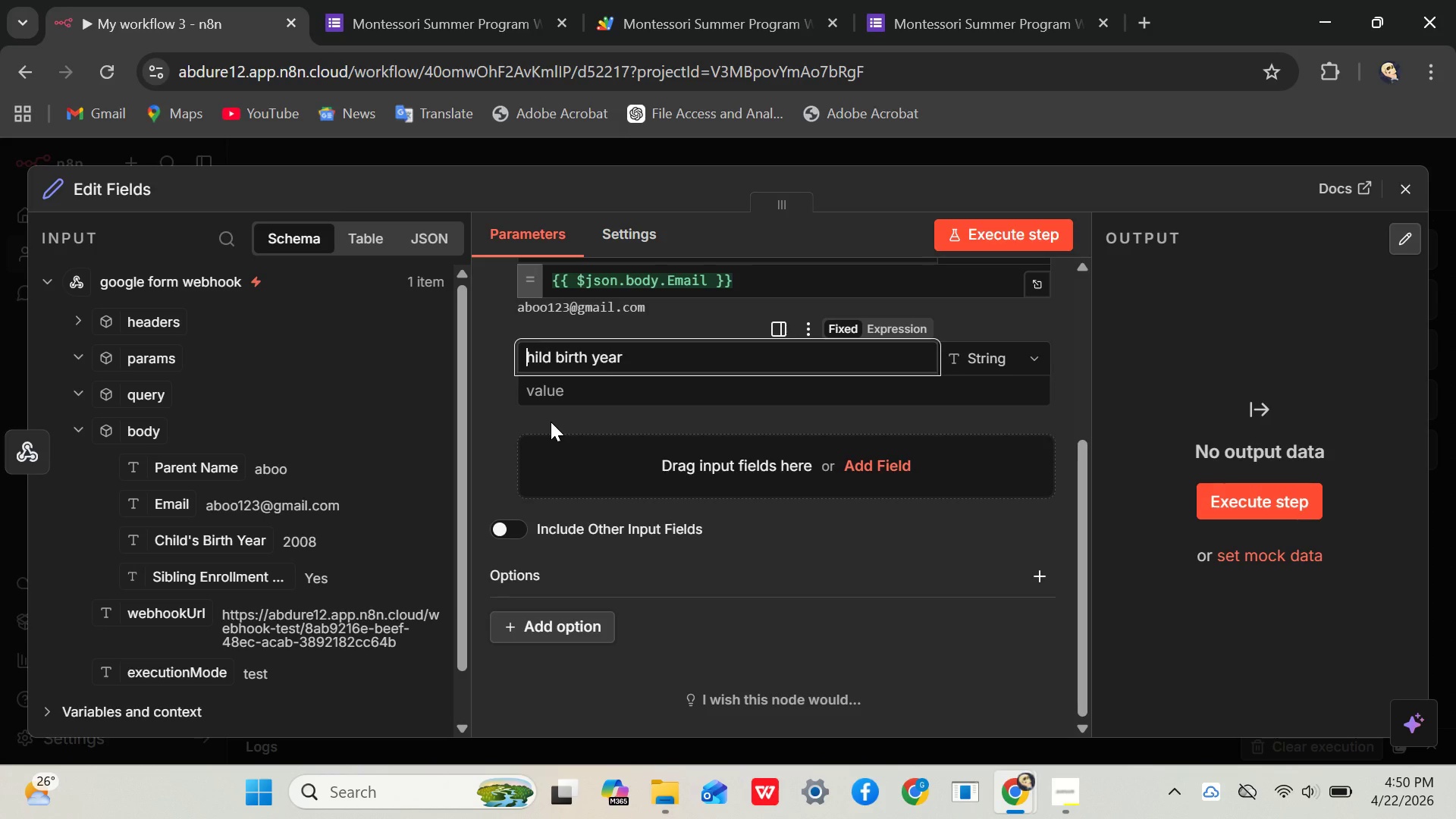 
key(C)
 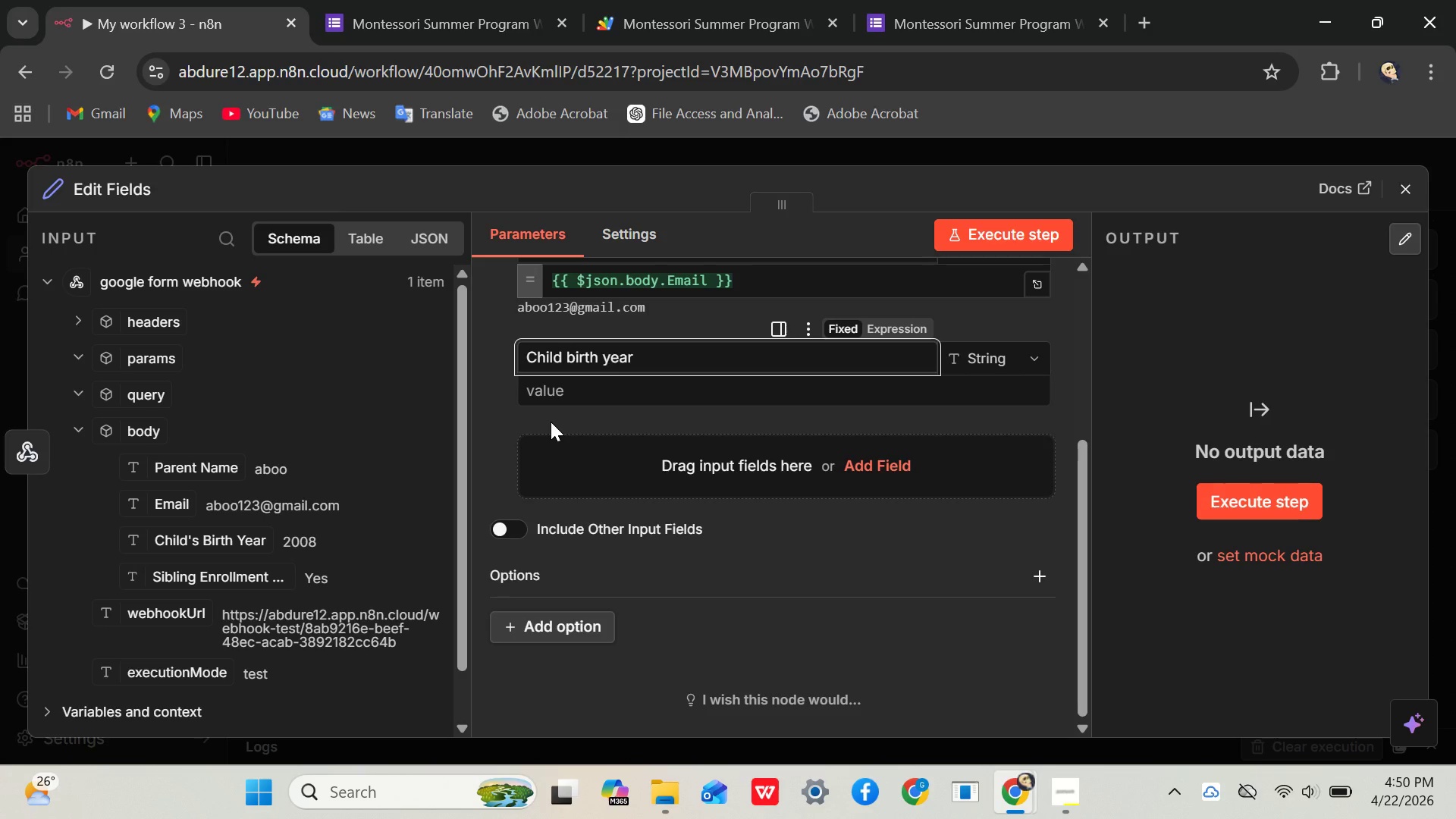 
key(CapsLock)
 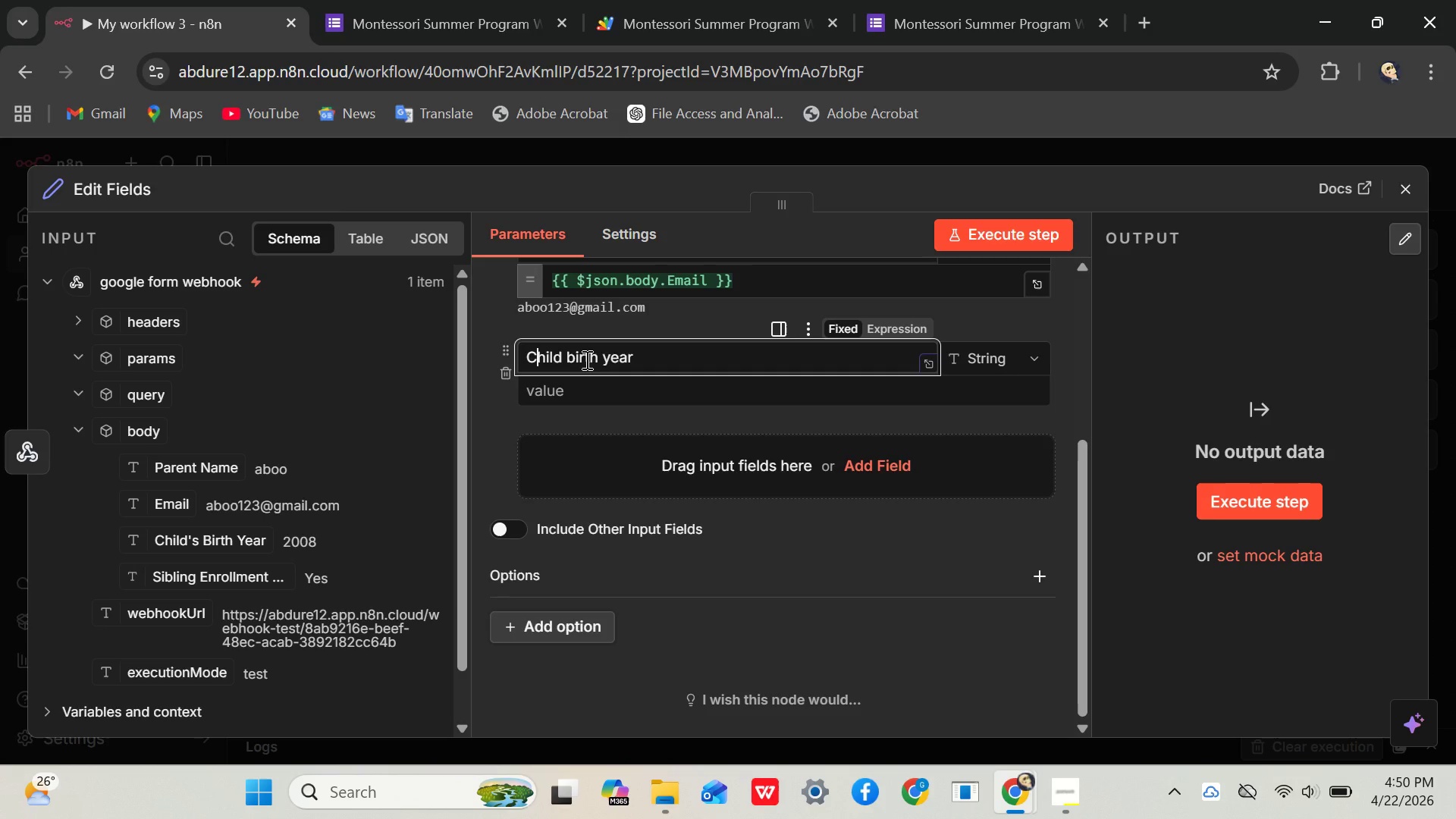 
left_click([576, 359])
 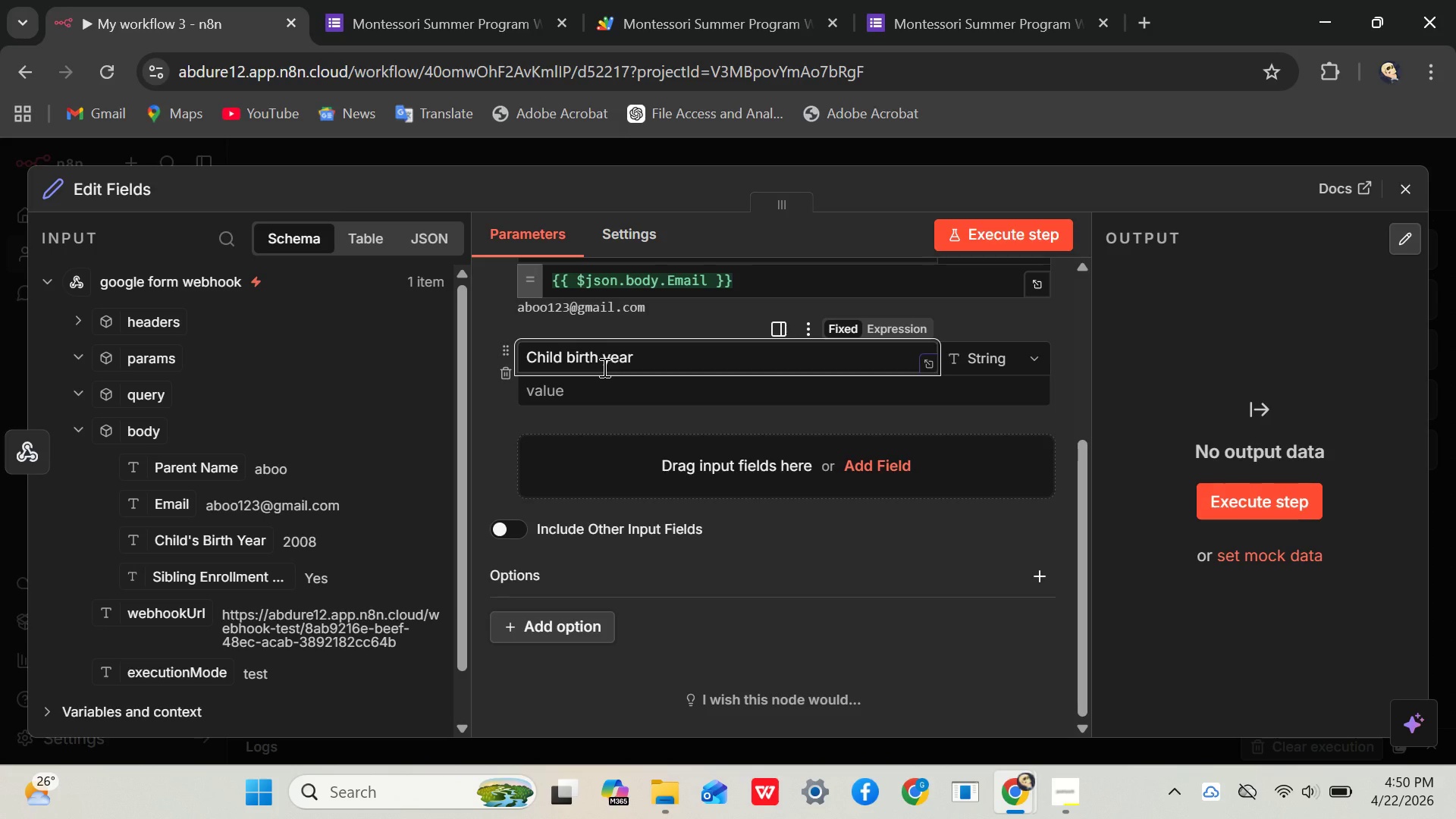 
key(Backspace)
 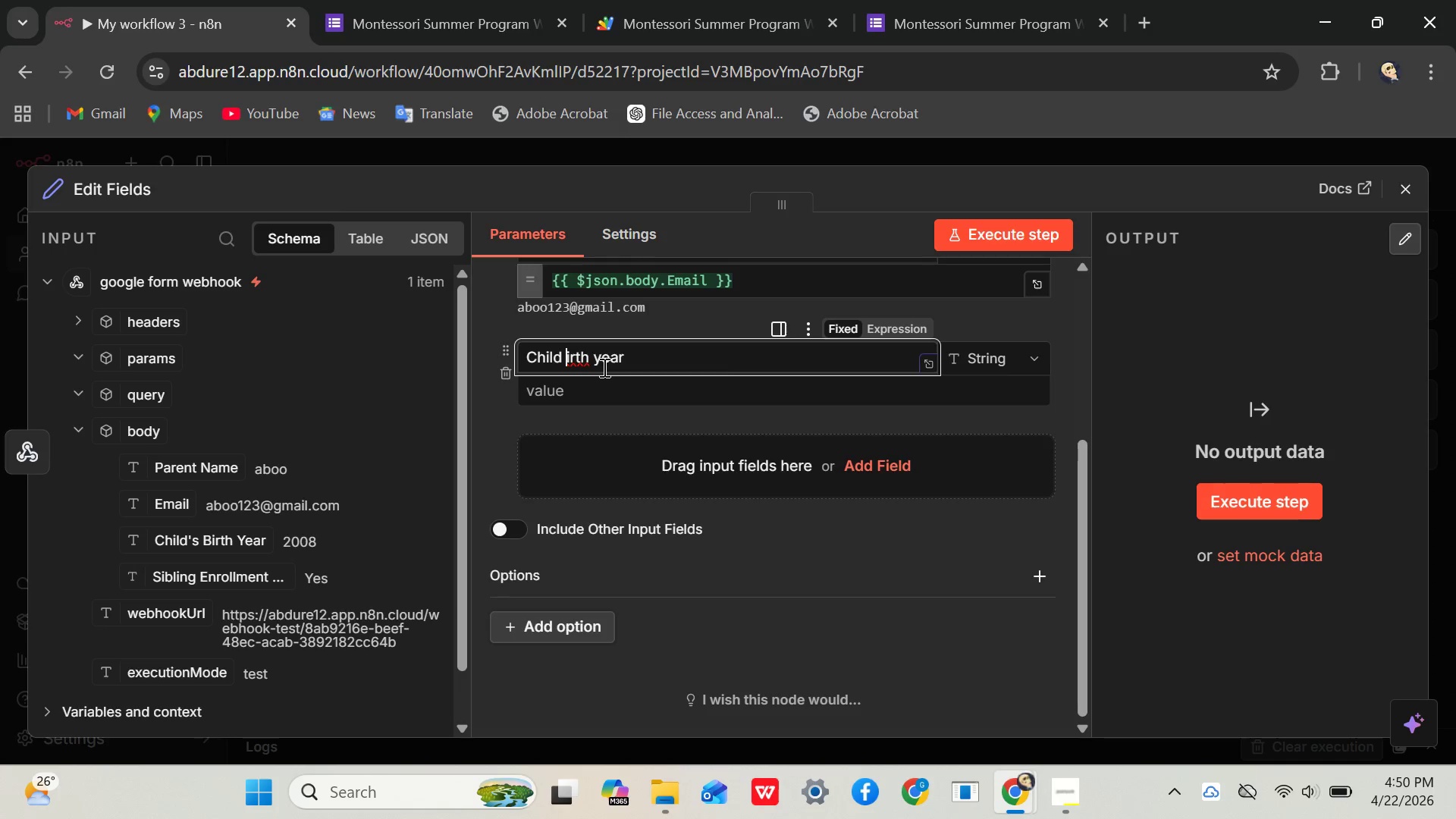 
key(CapsLock)
 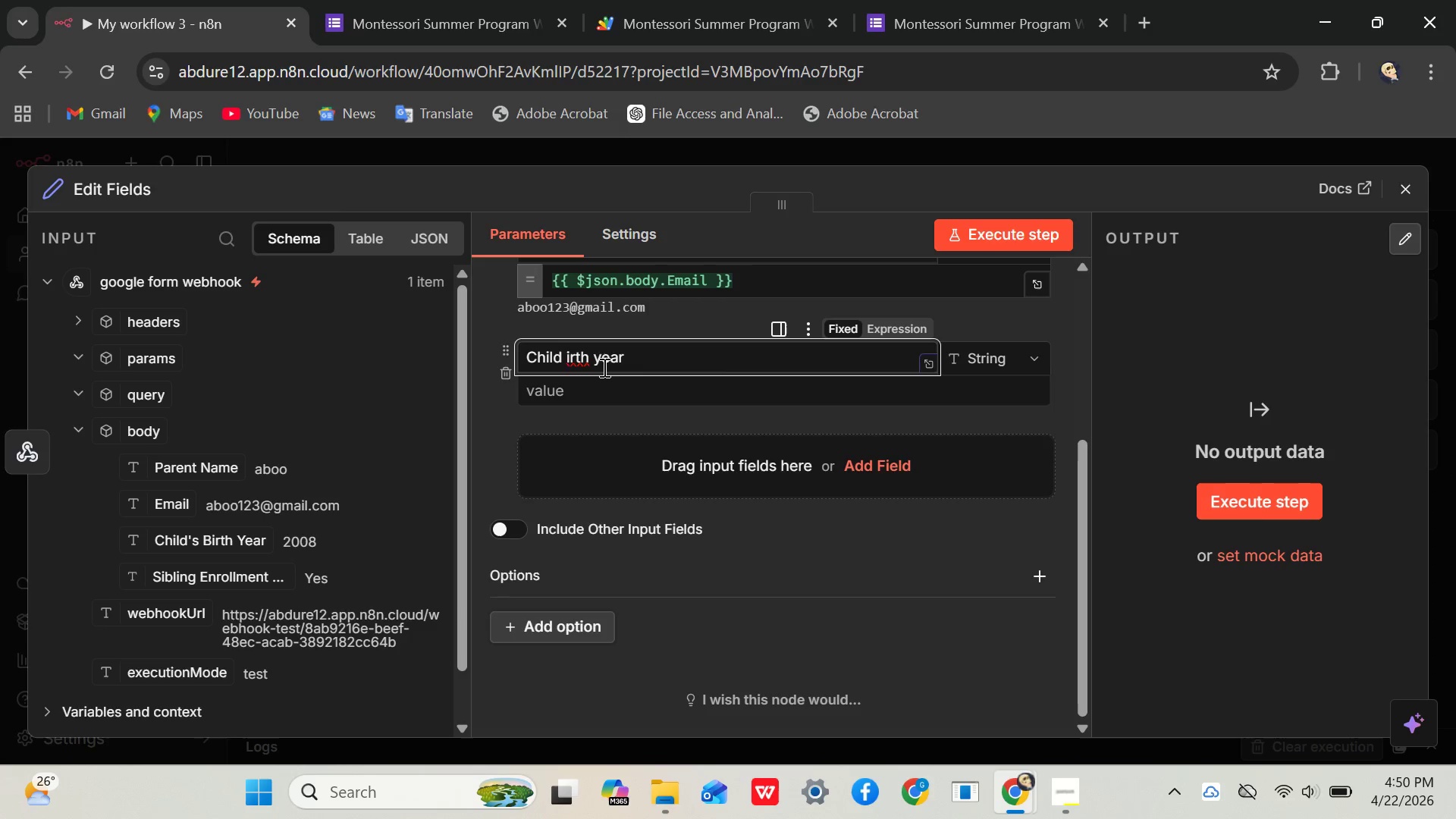 
key(B)
 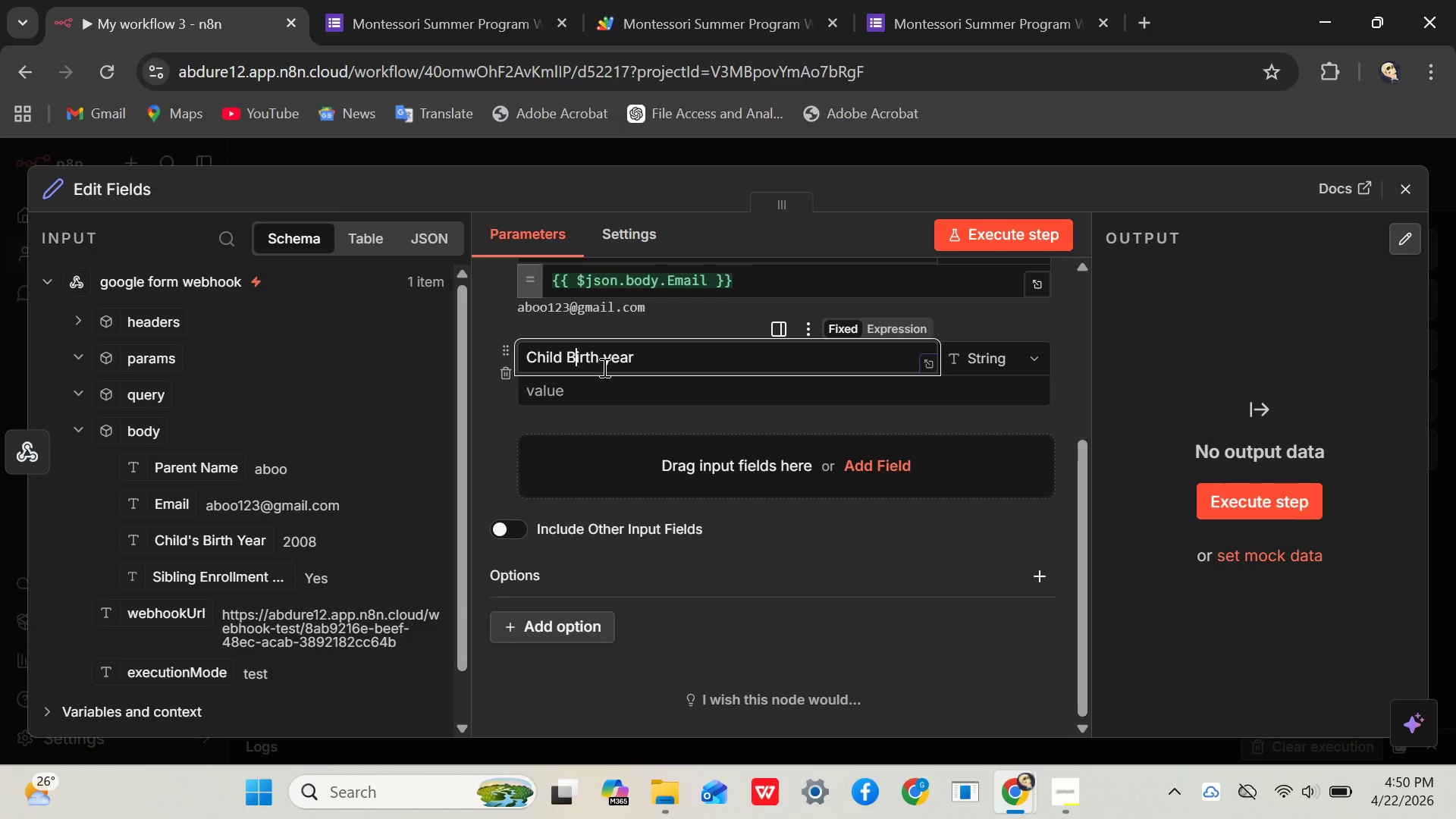 
key(ArrowRight)
 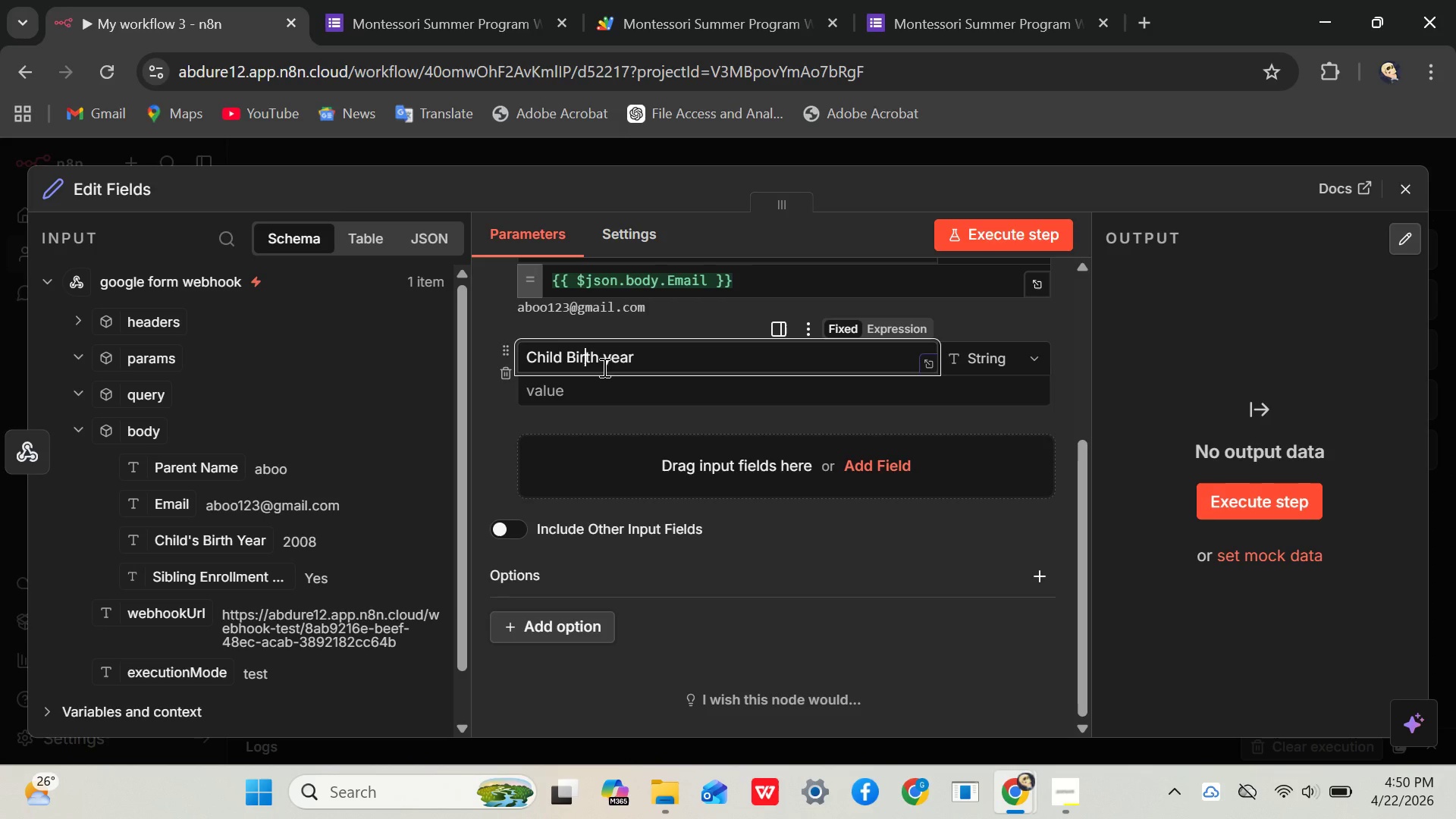 
key(ArrowRight)
 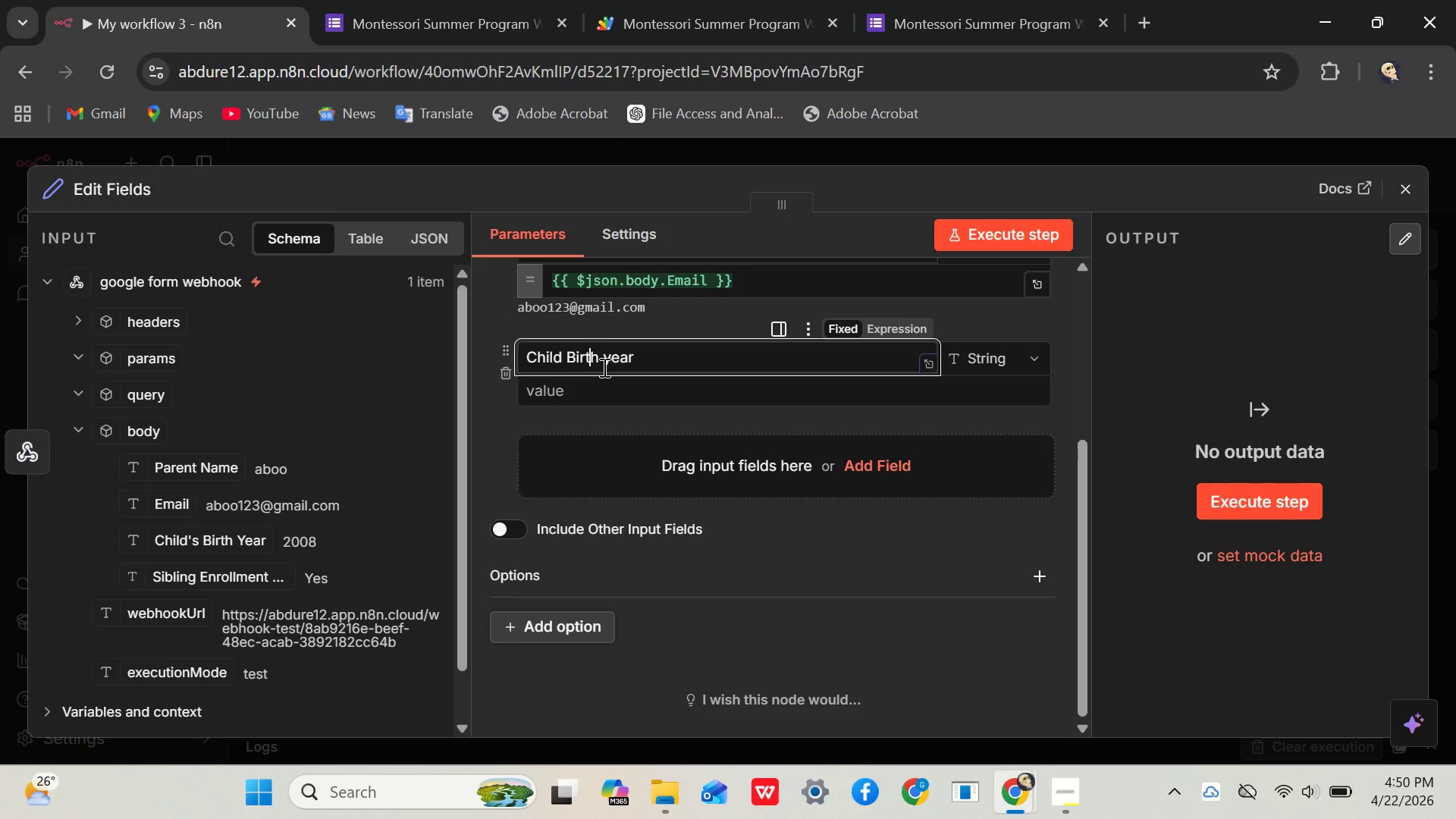 
key(ArrowRight)
 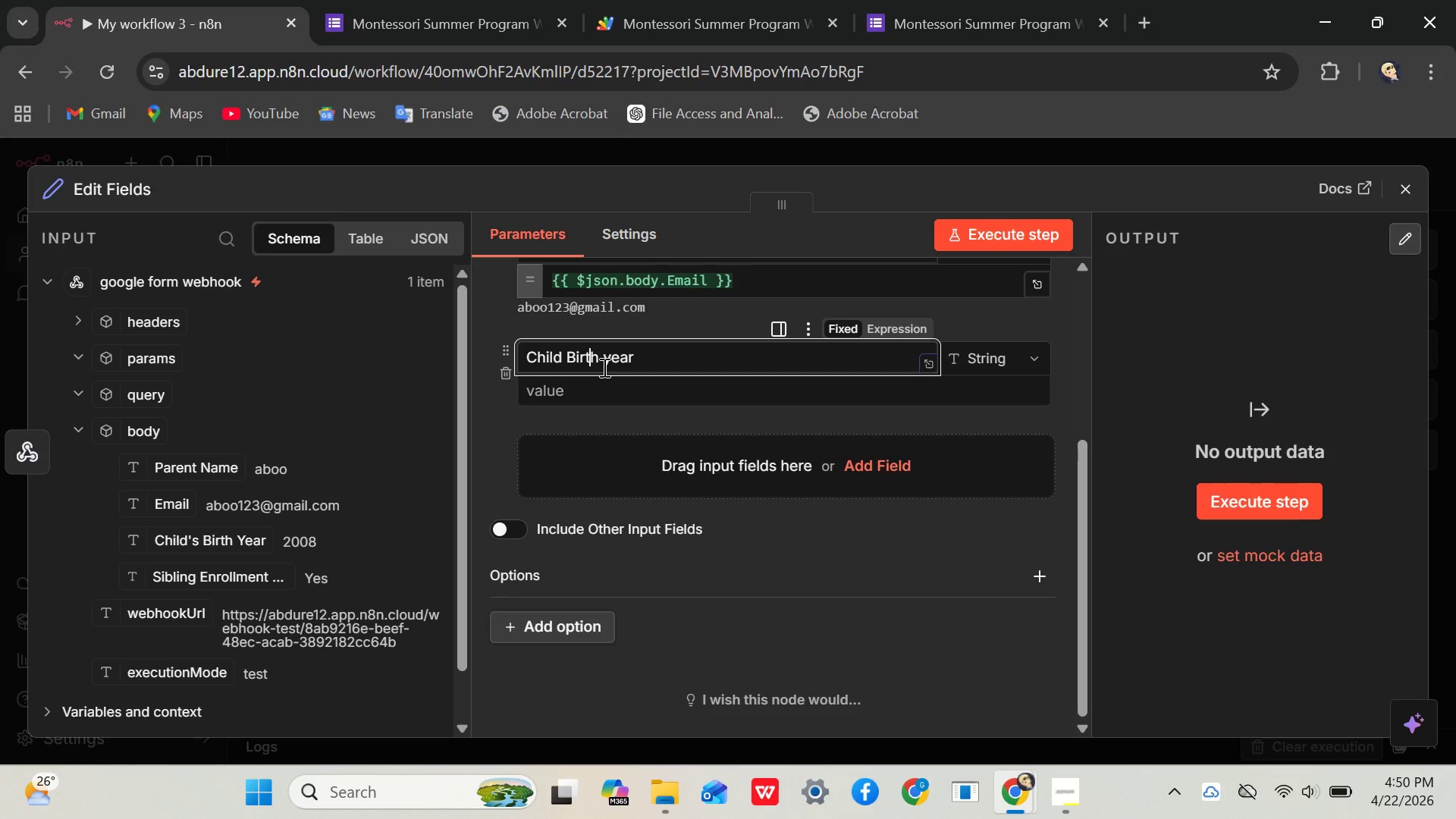 
key(ArrowRight)
 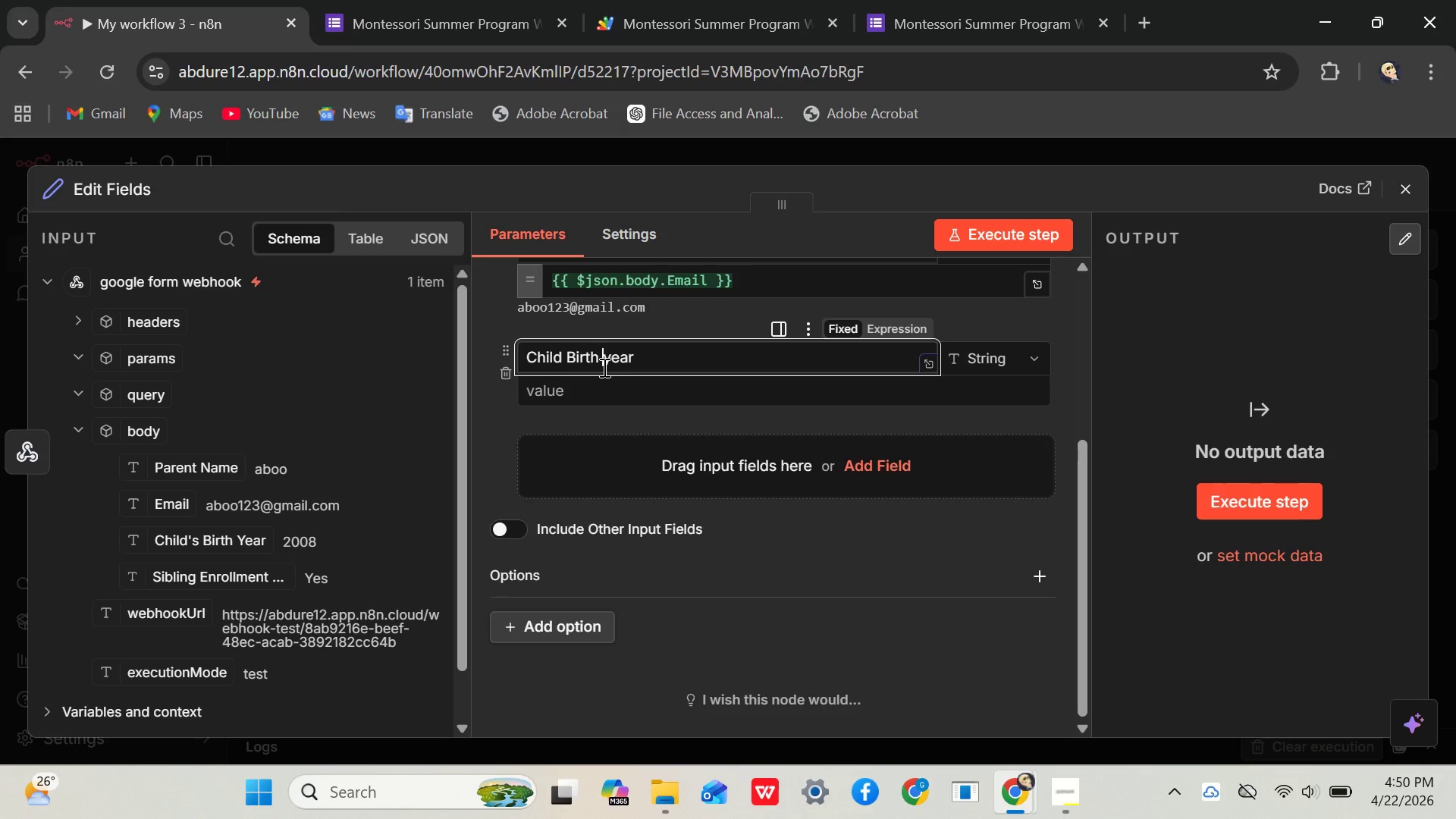 
key(ArrowRight)
 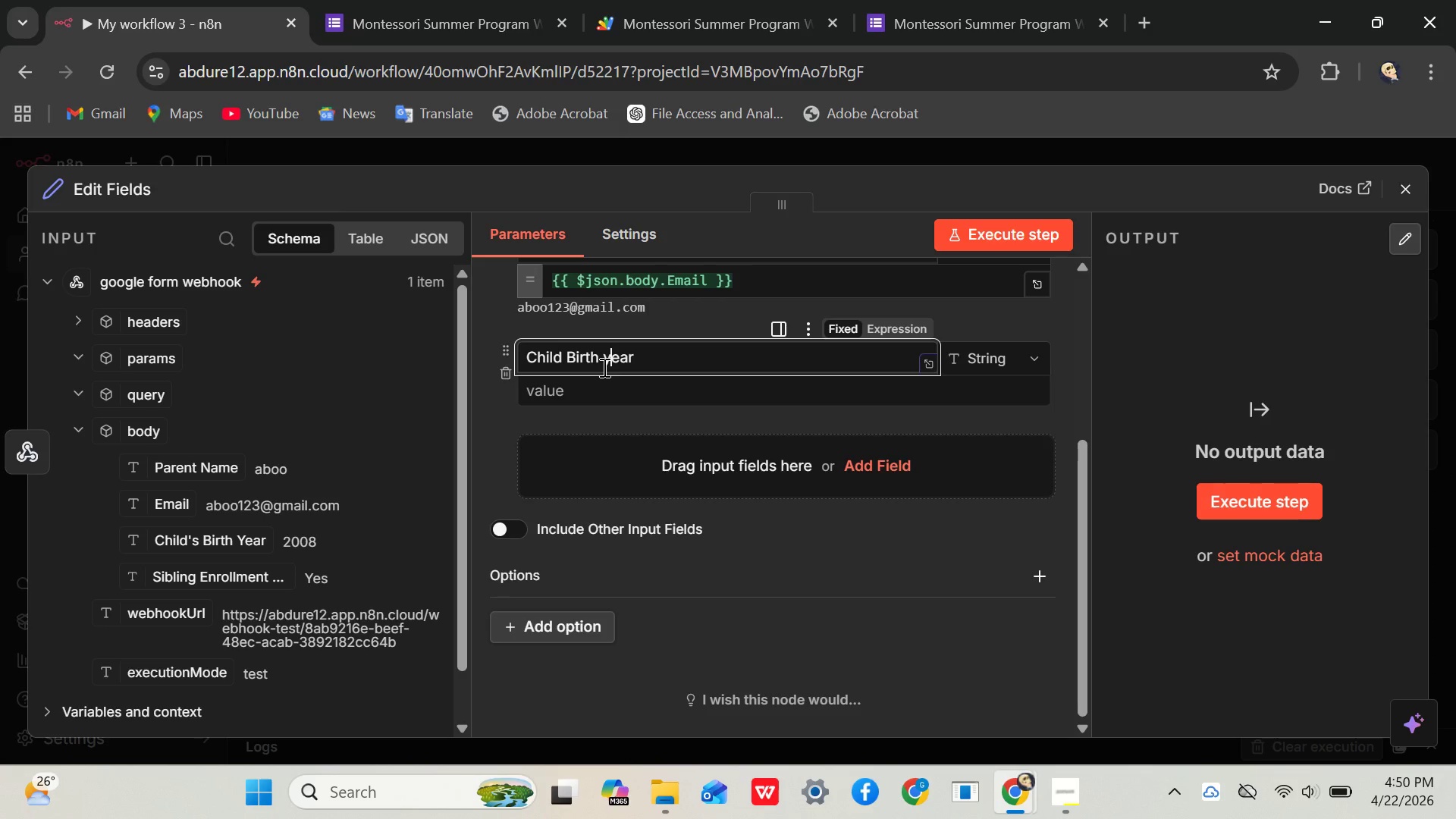 
key(ArrowRight)
 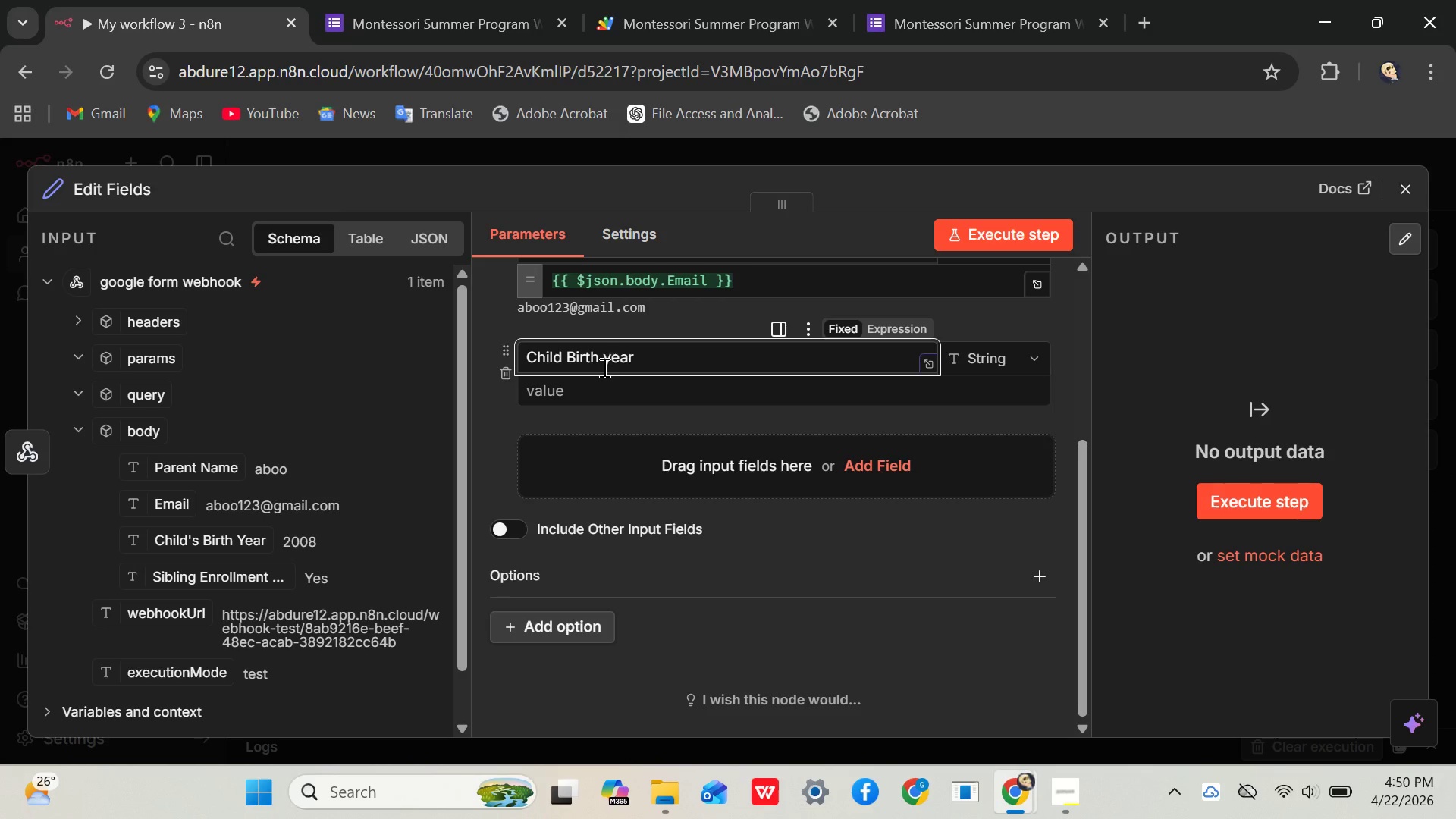 
key(Backspace)
 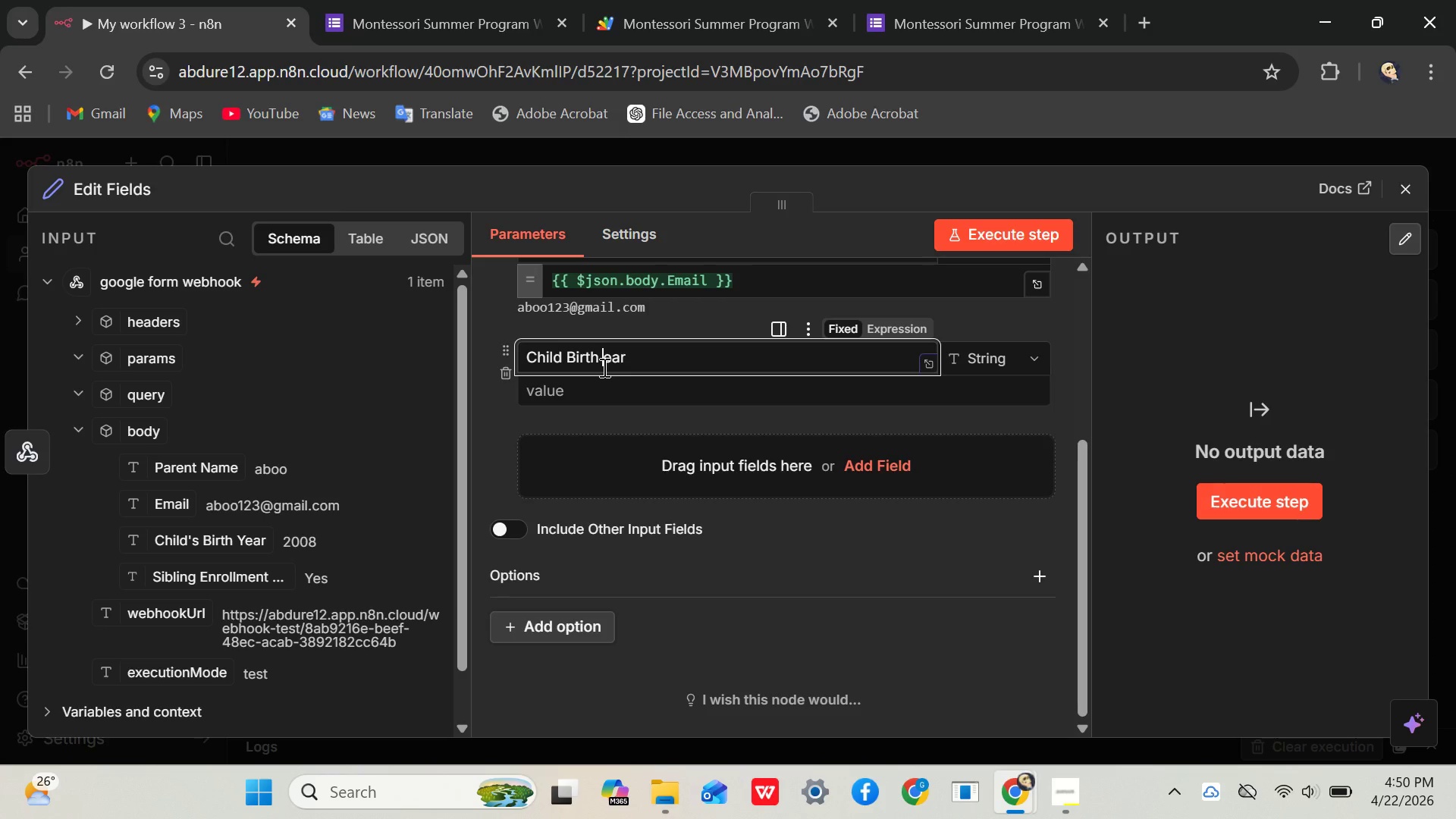 
key(CapsLock)
 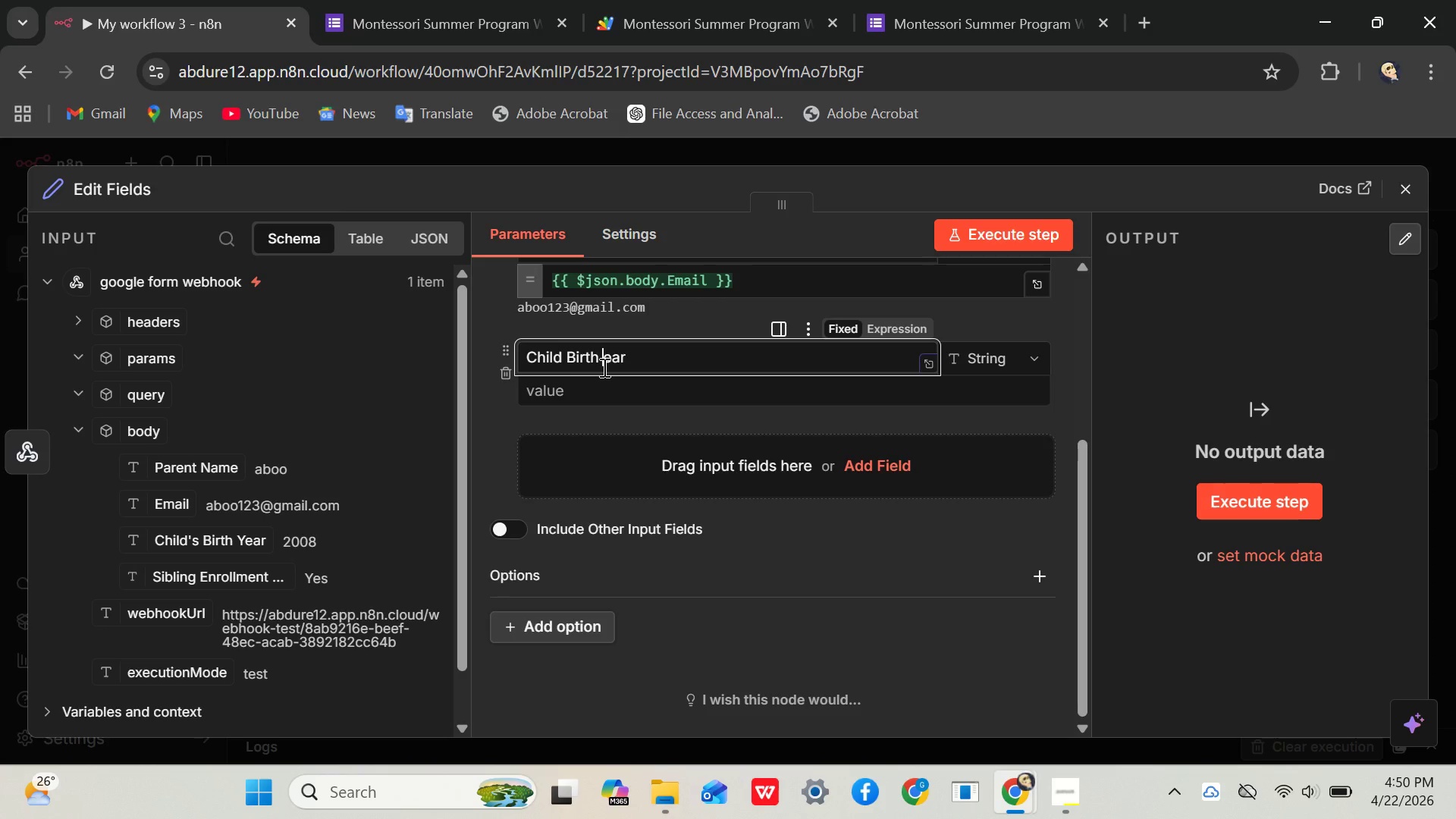 
key(CapsLock)
 